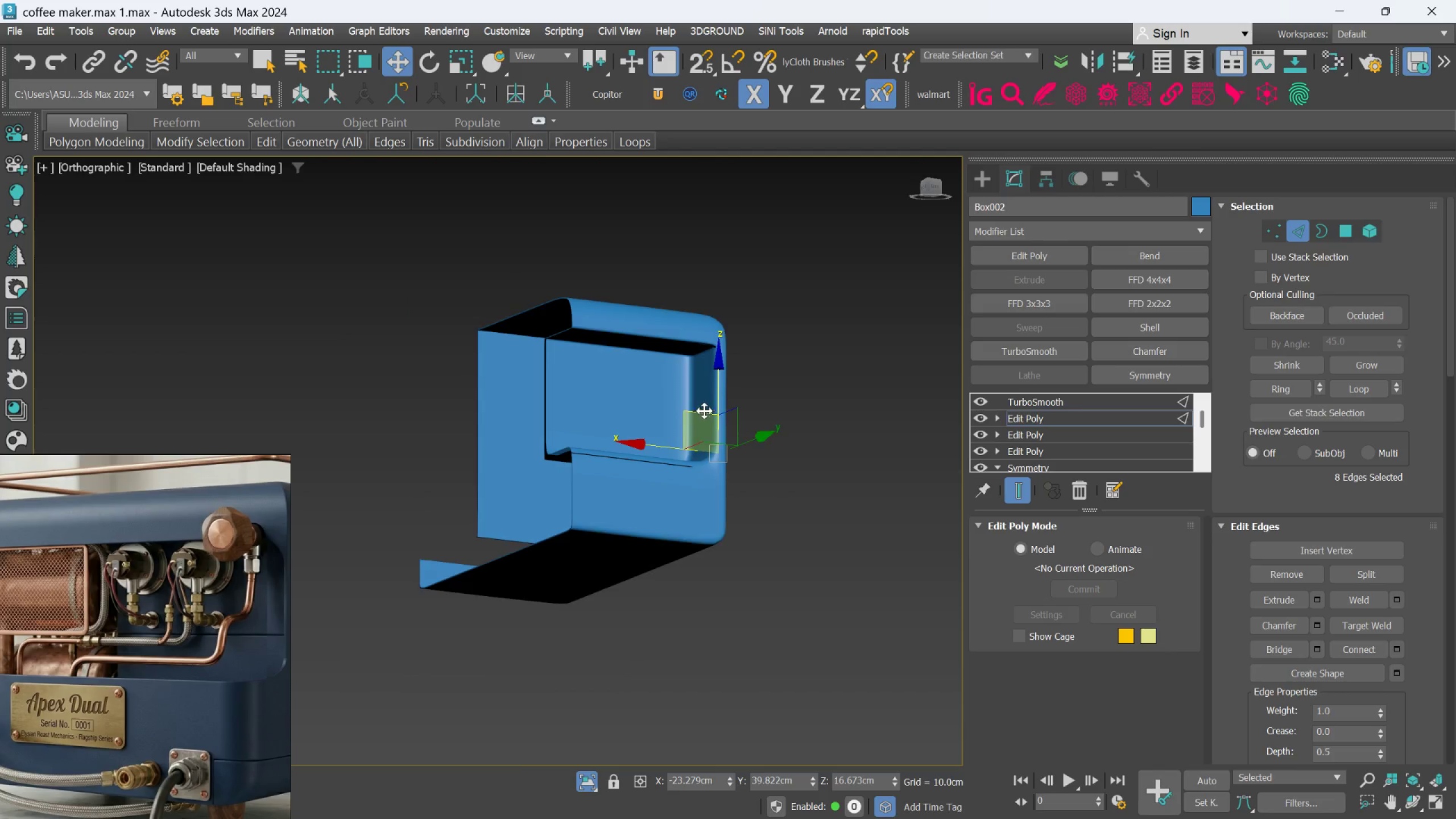 
hold_key(key=AltLeft, duration=1.5)
 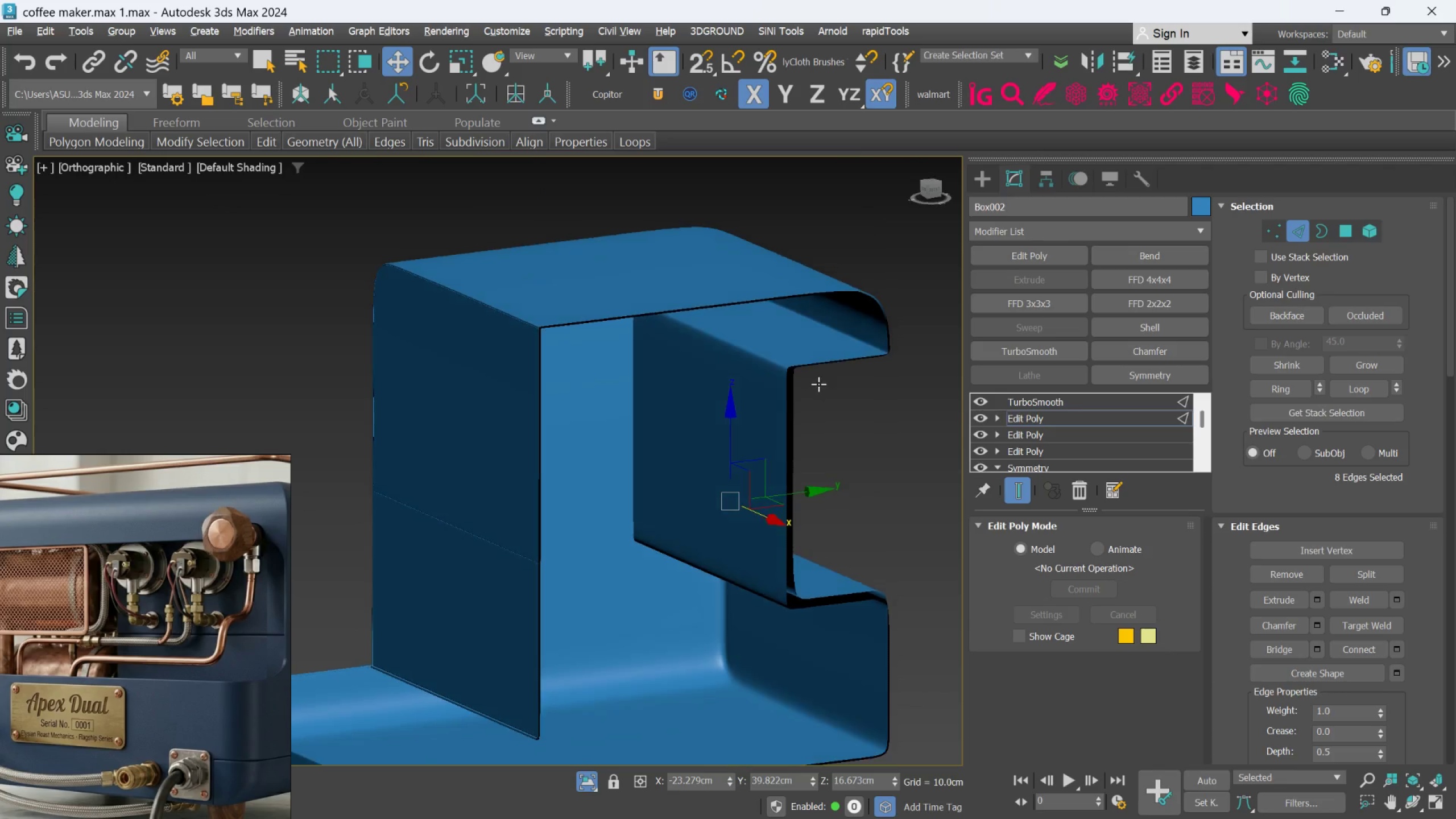 
scroll: coordinate [716, 355], scroll_direction: up, amount: 2.0
 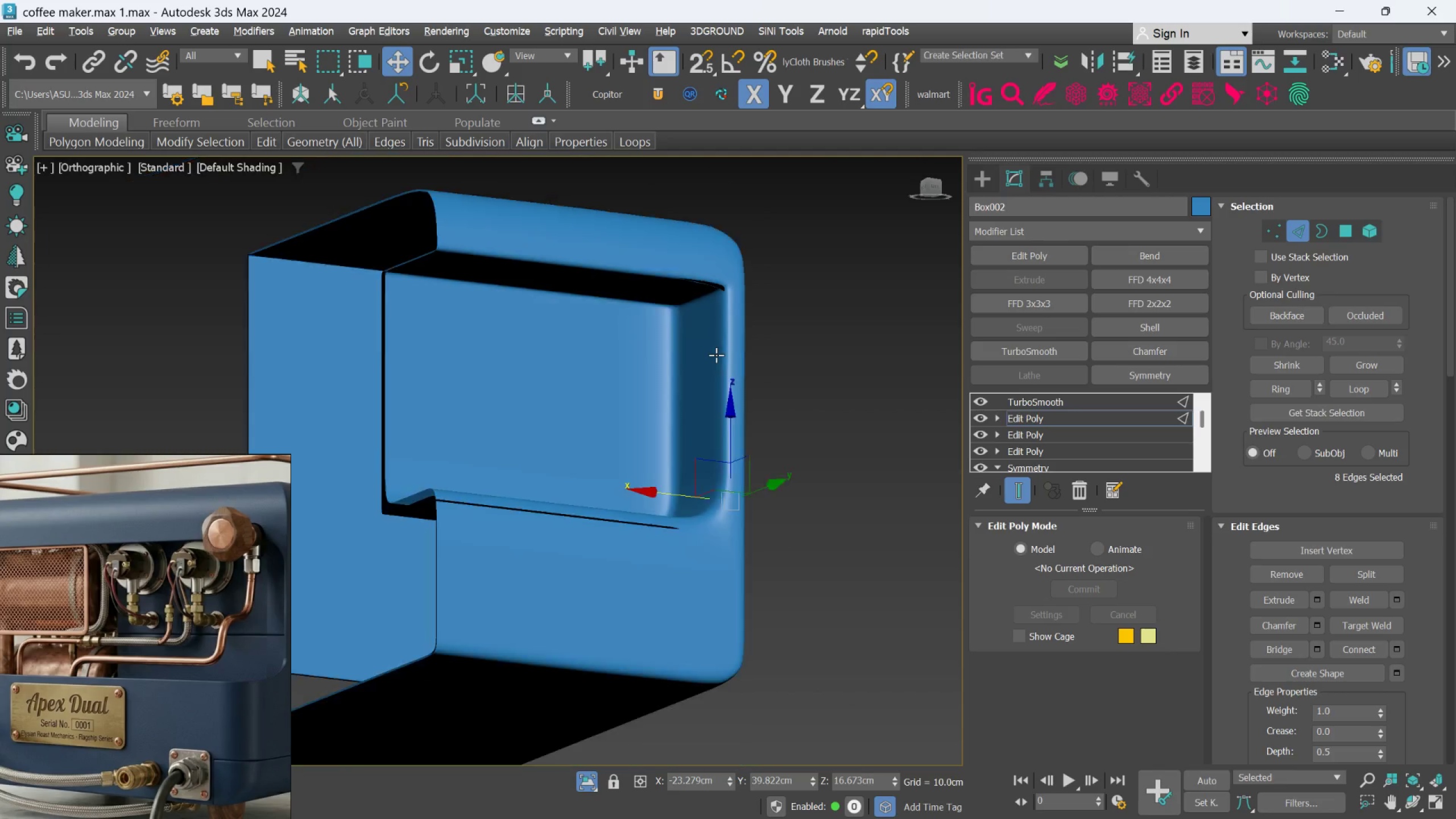 
hold_key(key=AltLeft, duration=1.51)
 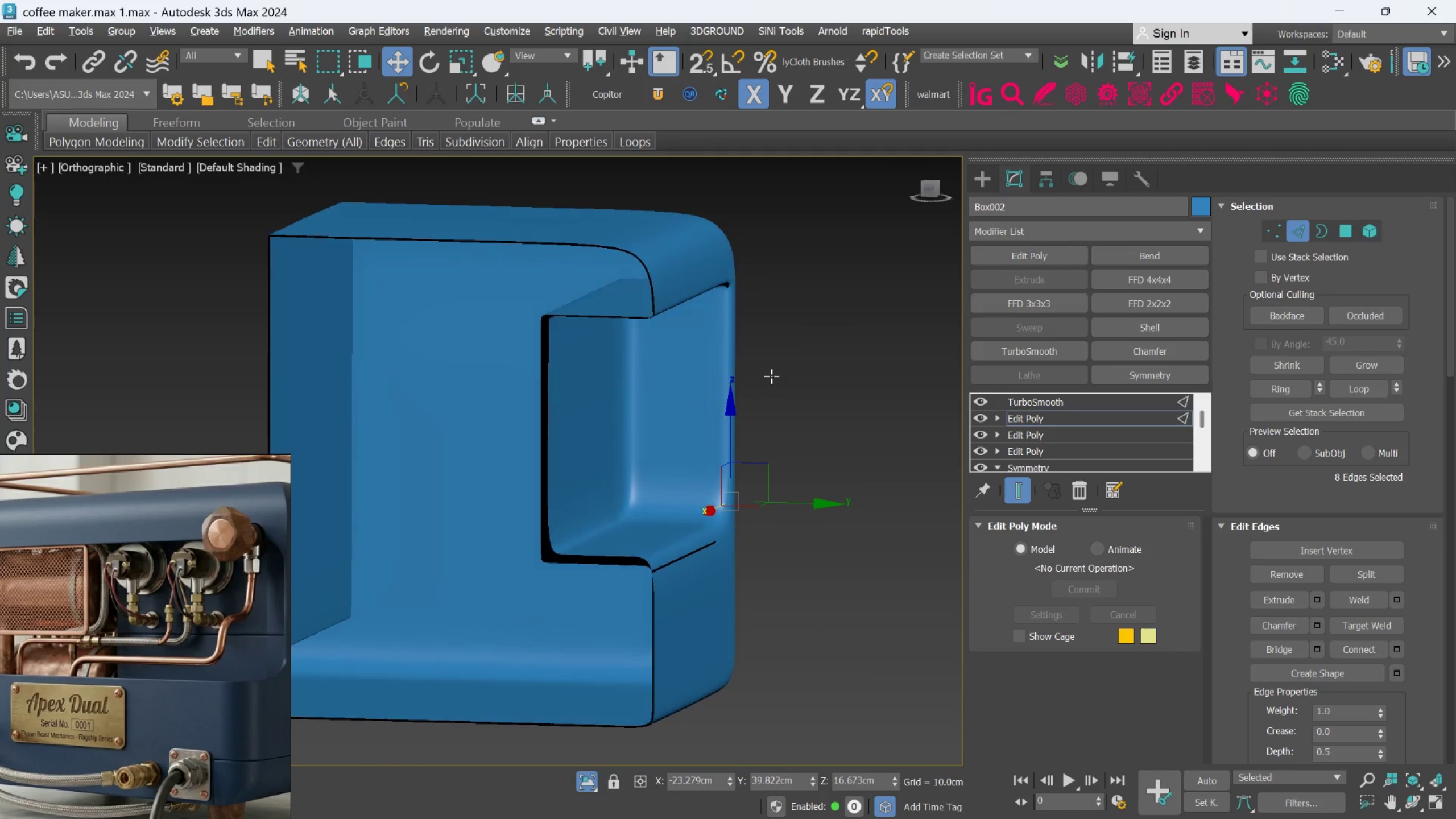 
key(Alt+AltLeft)
 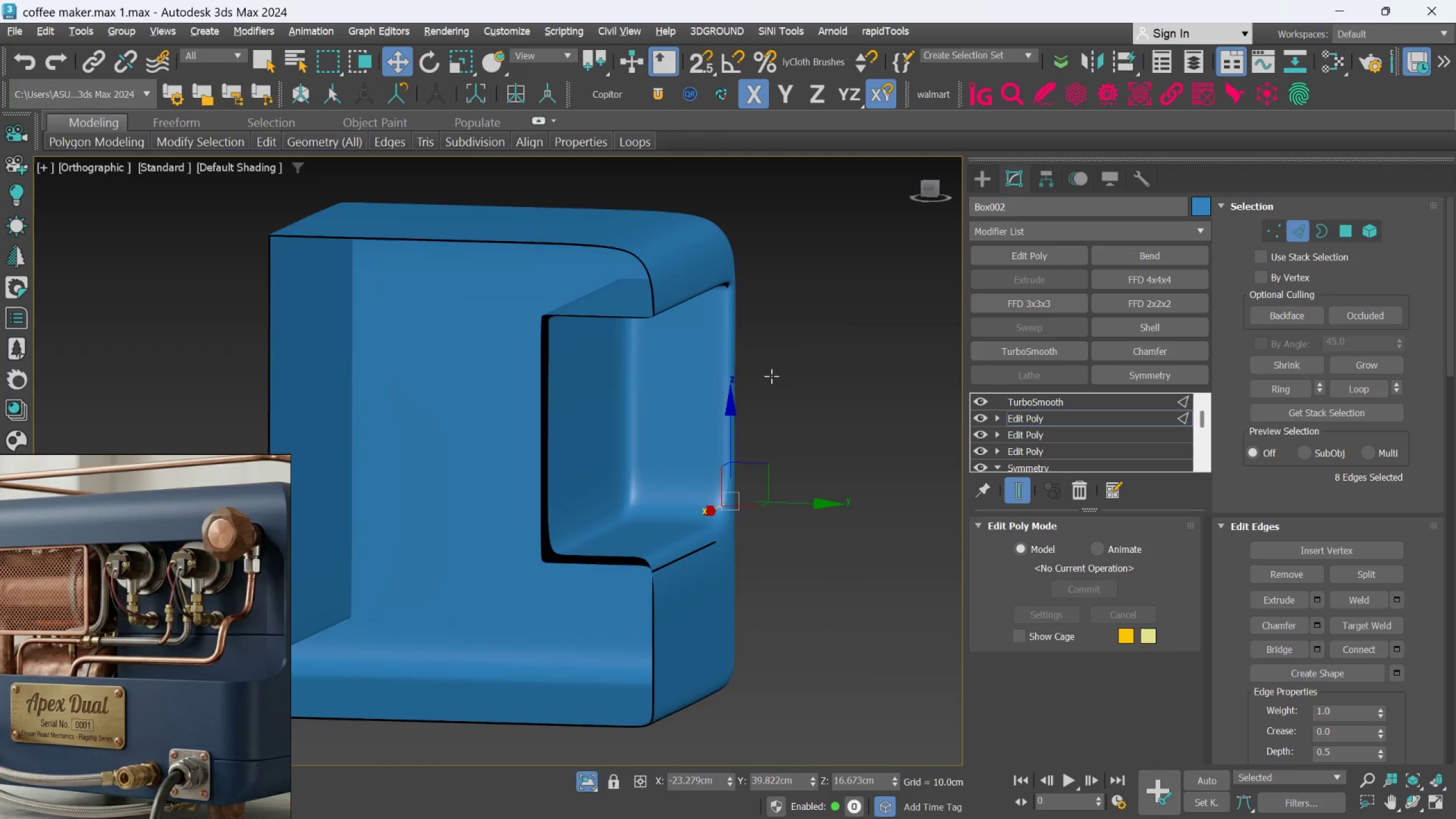 
key(Alt+AltLeft)
 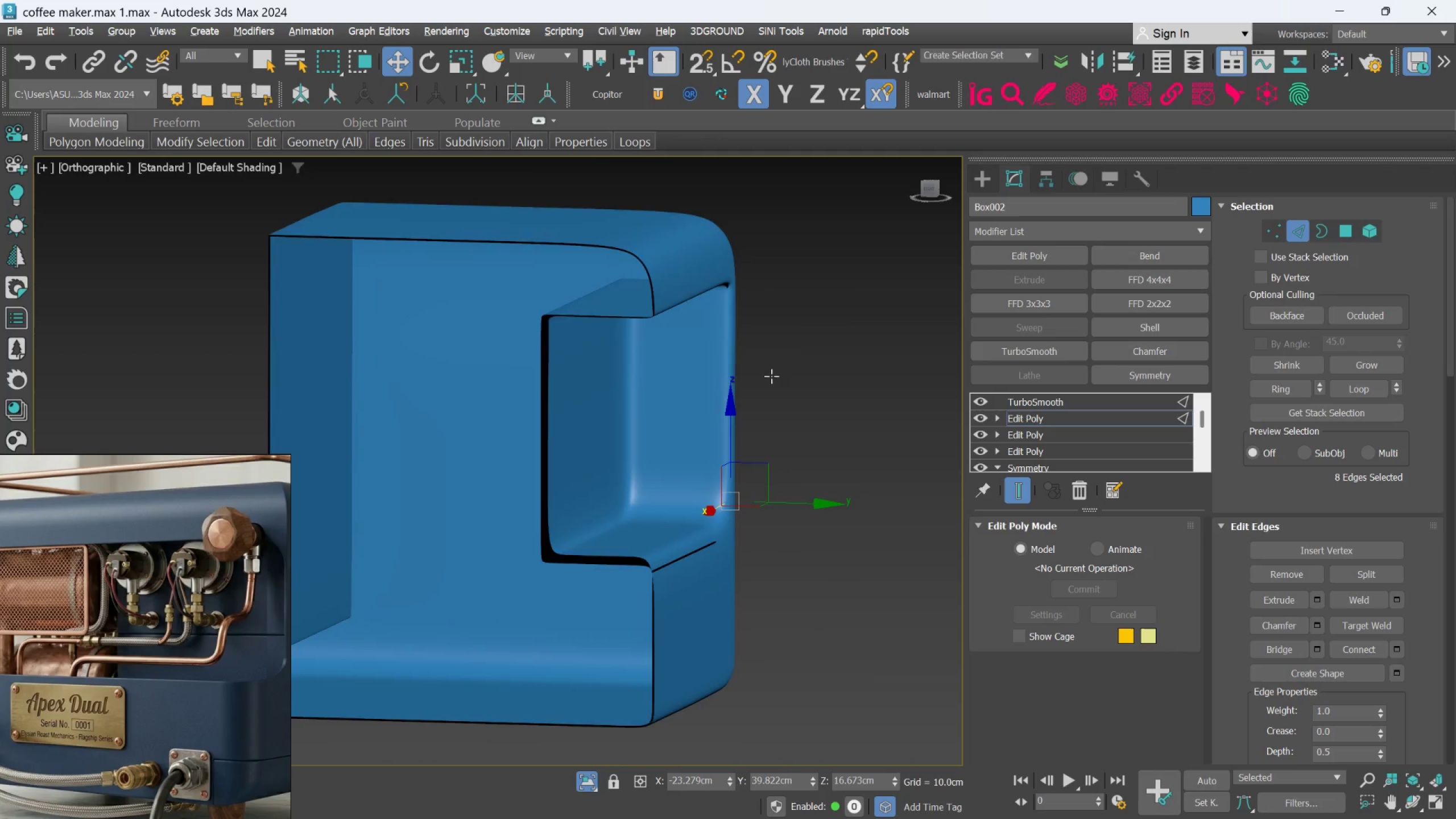 
key(Alt+AltLeft)
 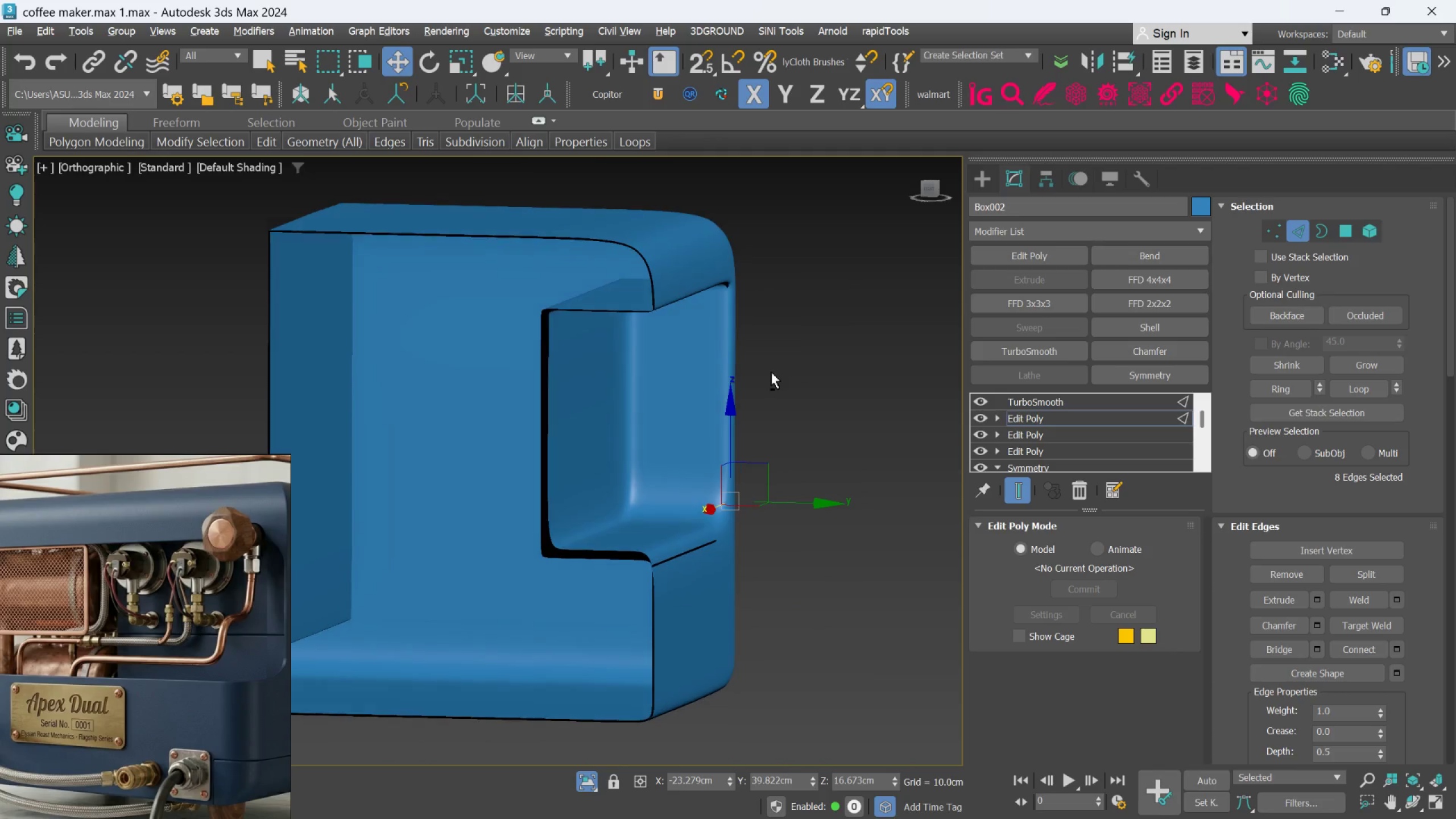 
key(Alt+AltLeft)
 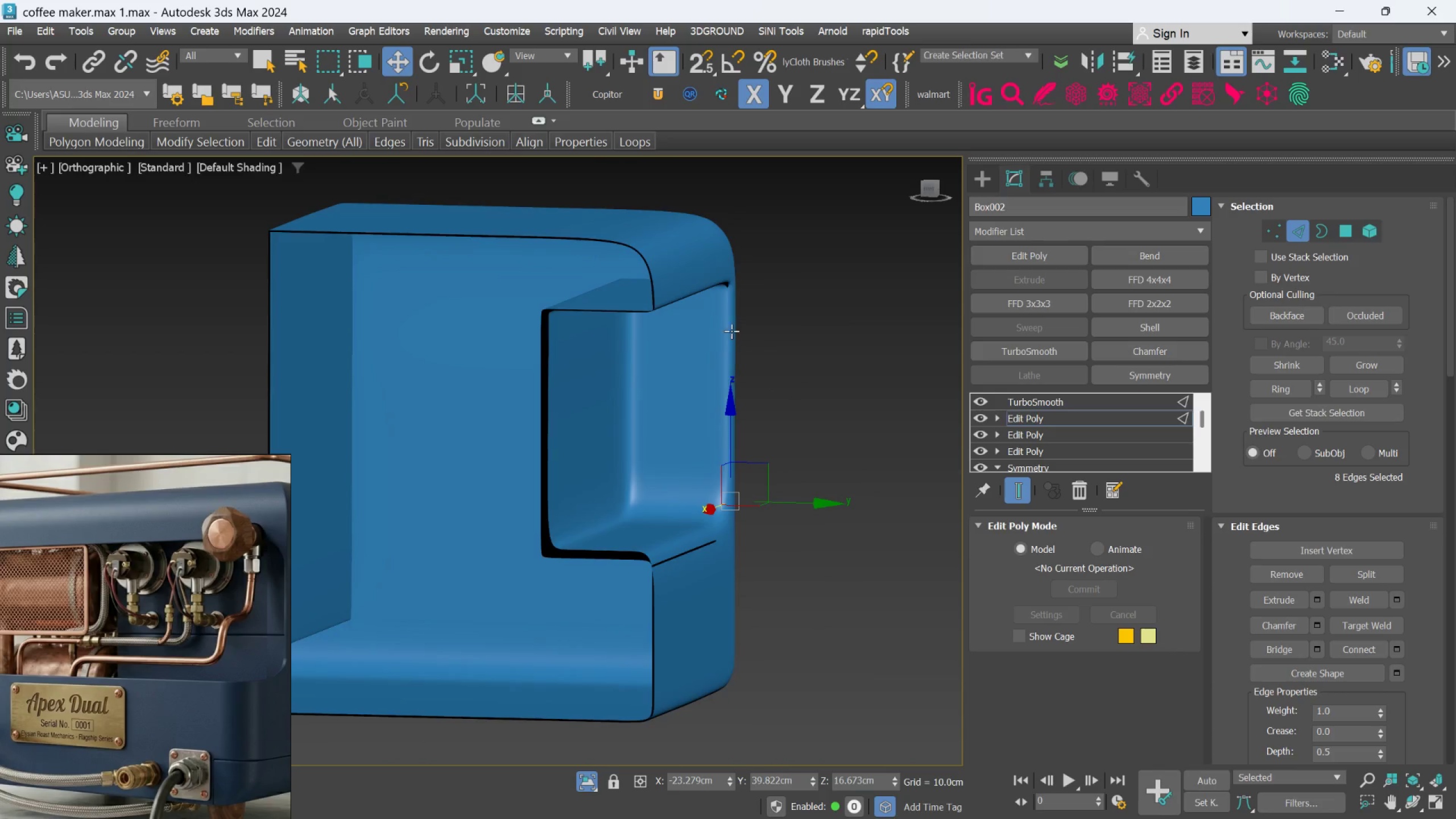 
hold_key(key=AltLeft, duration=1.5)
 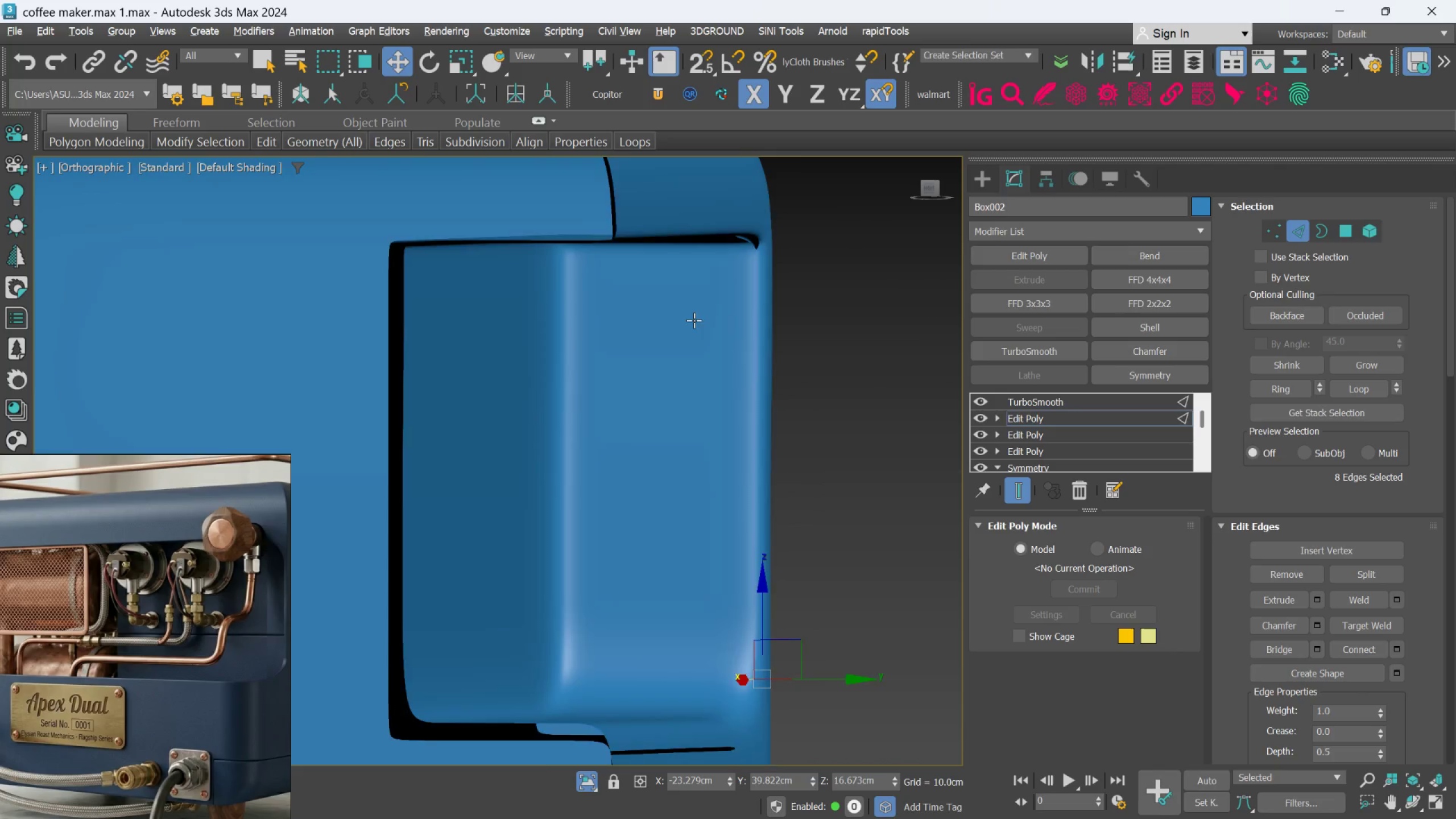 
scroll: coordinate [697, 323], scroll_direction: up, amount: 2.0
 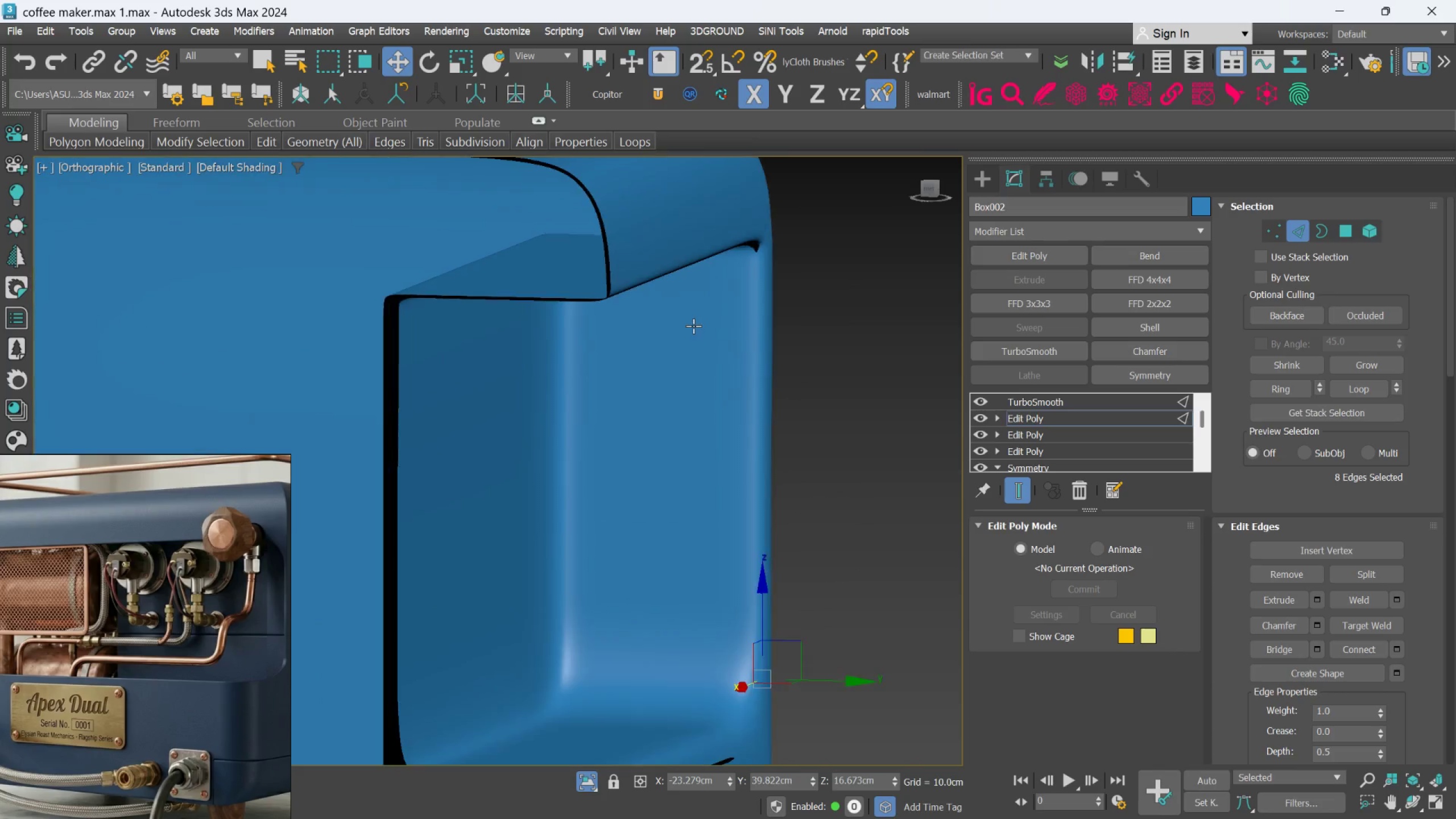 
hold_key(key=AltLeft, duration=1.22)
 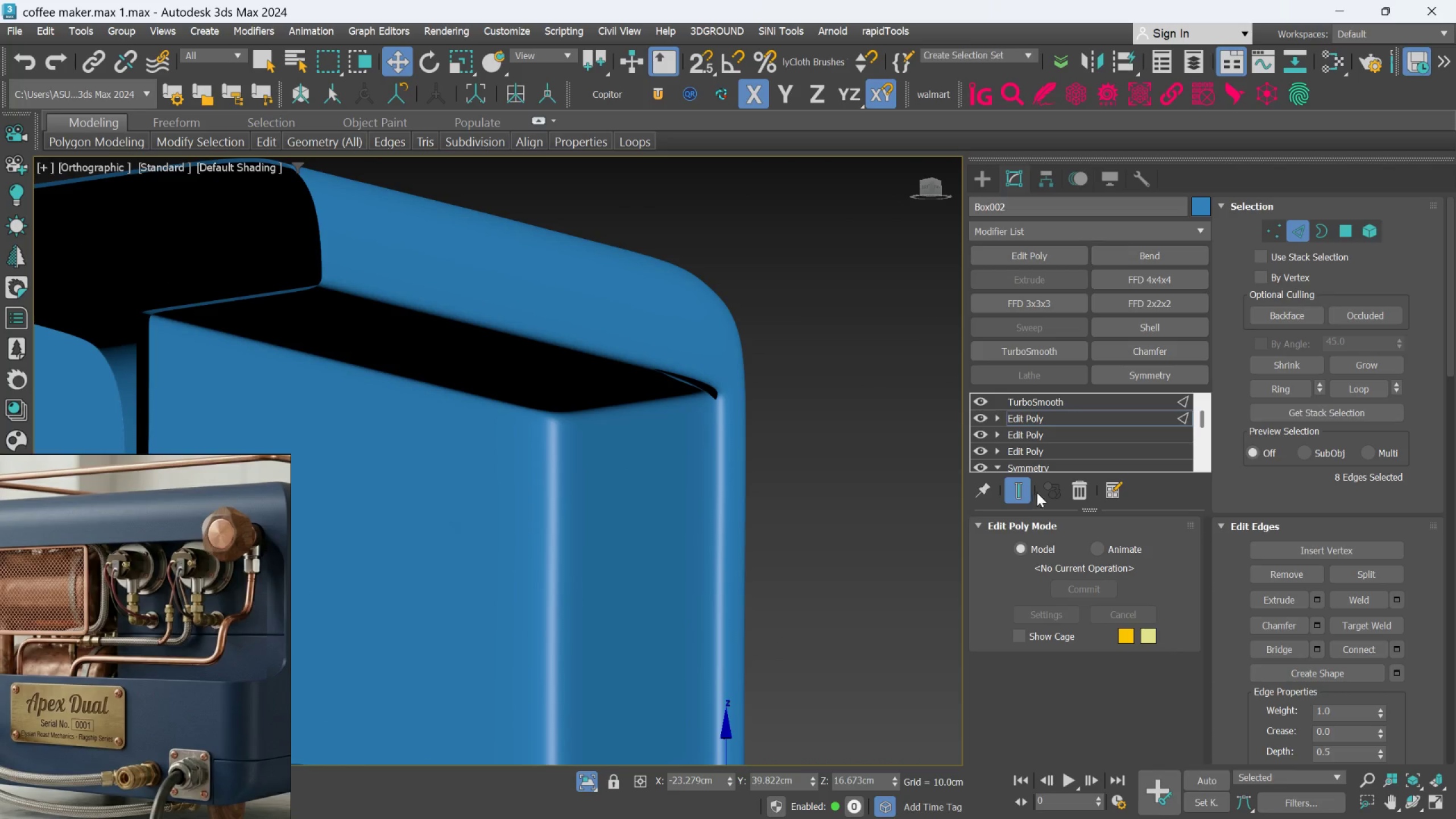 
left_click([1015, 485])
 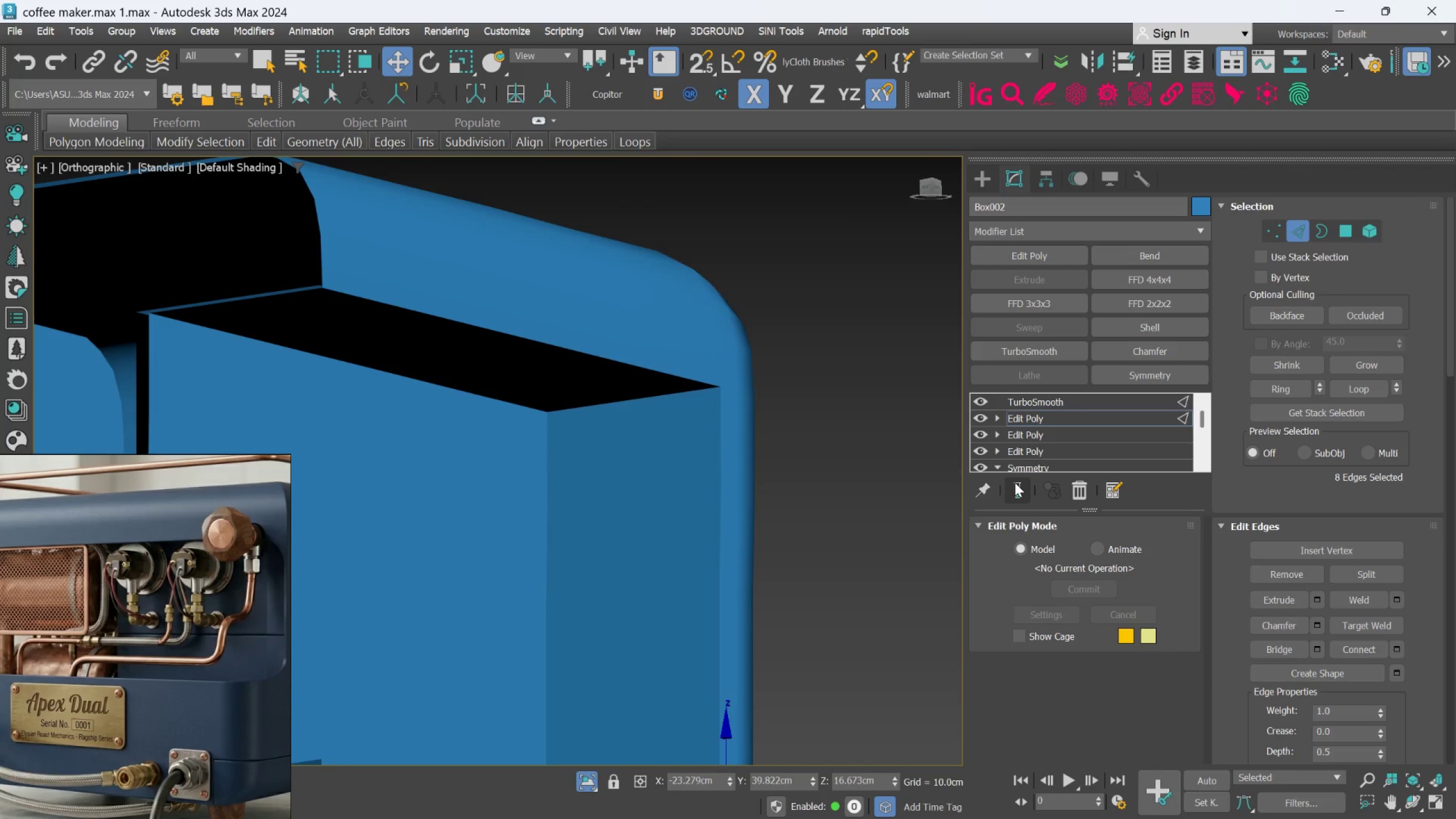 
left_click([1014, 482])
 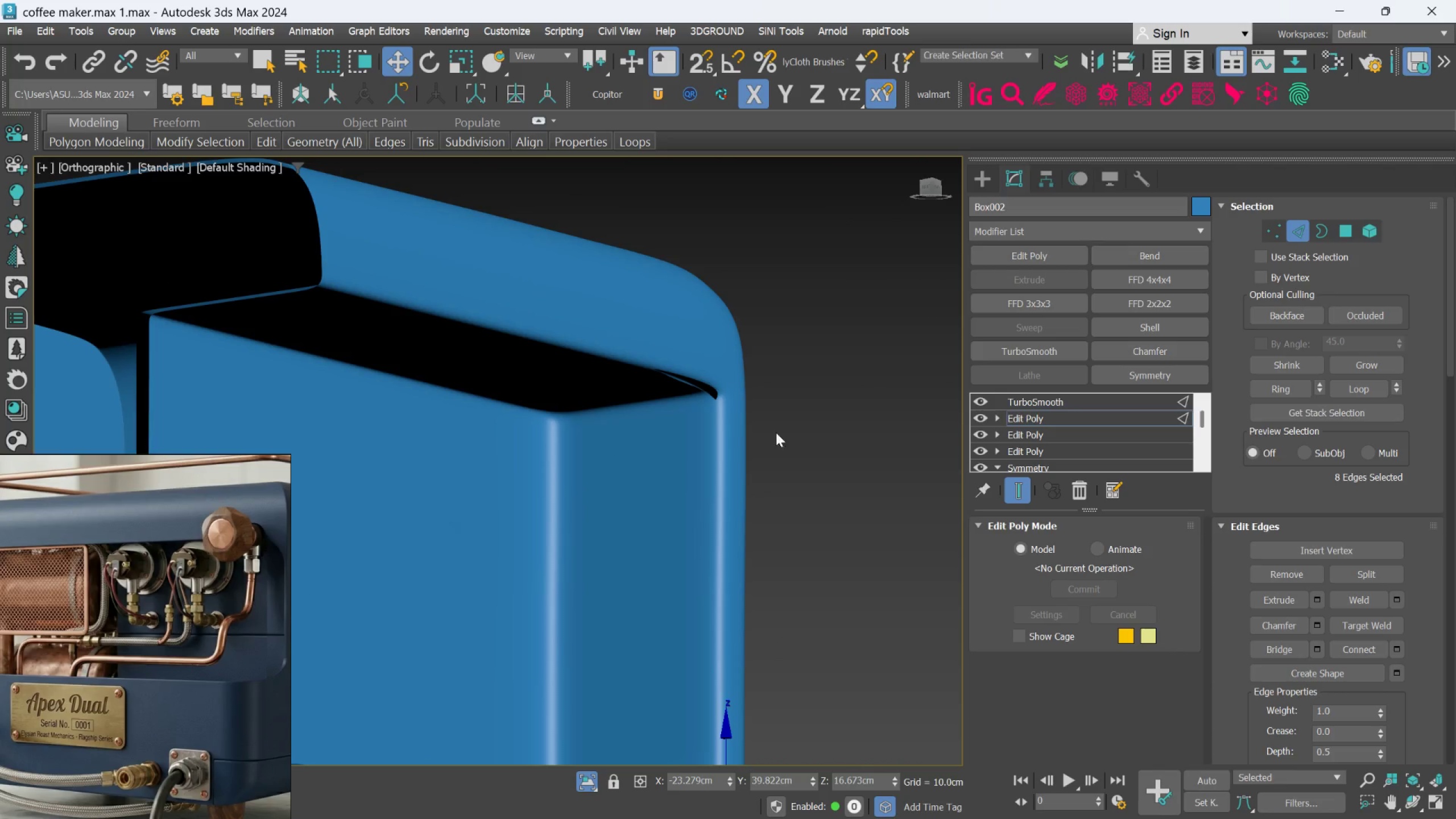 
scroll: coordinate [714, 394], scroll_direction: up, amount: 1.0
 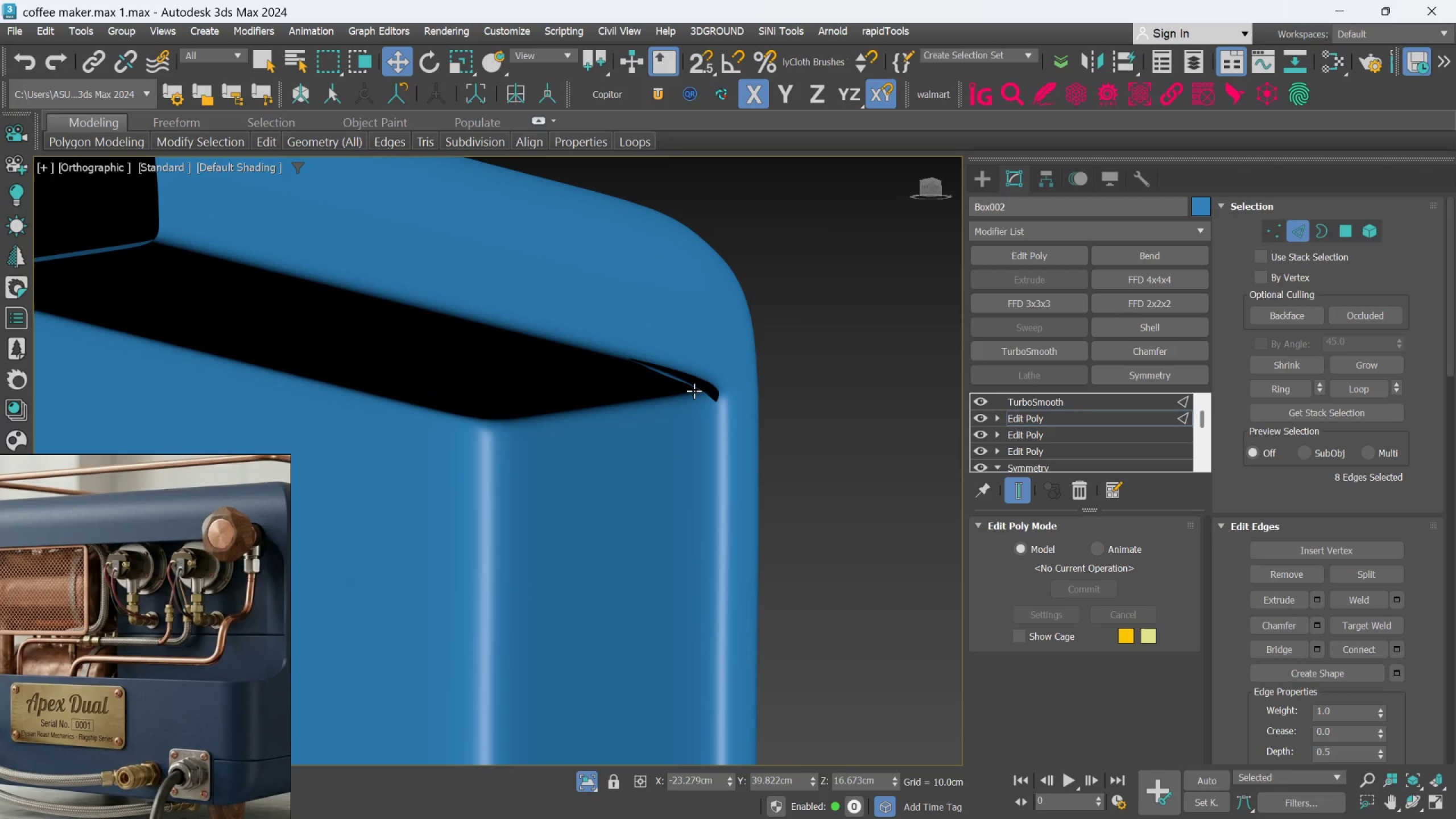 
left_click([695, 388])
 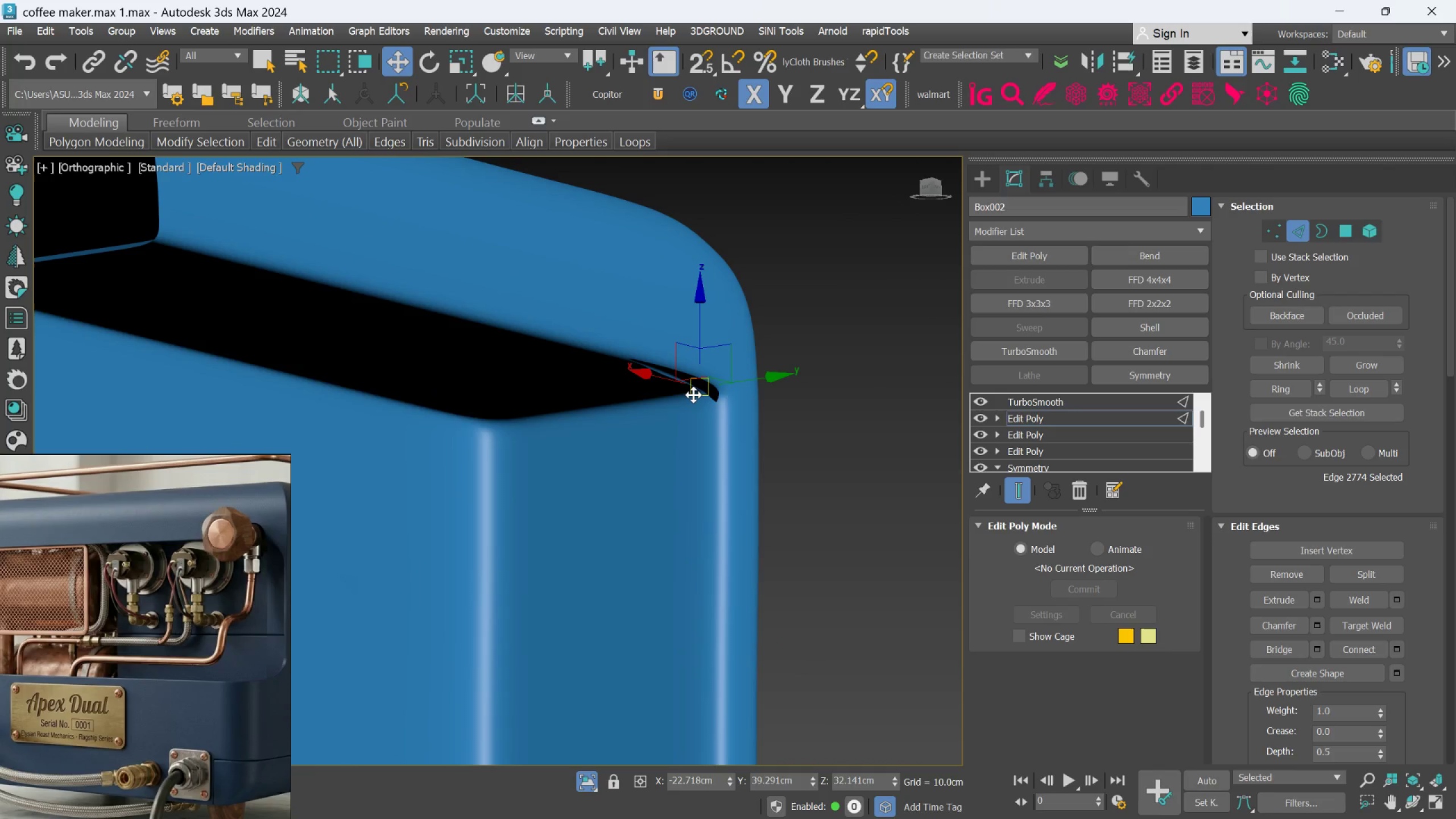 
scroll: coordinate [693, 395], scroll_direction: up, amount: 2.0
 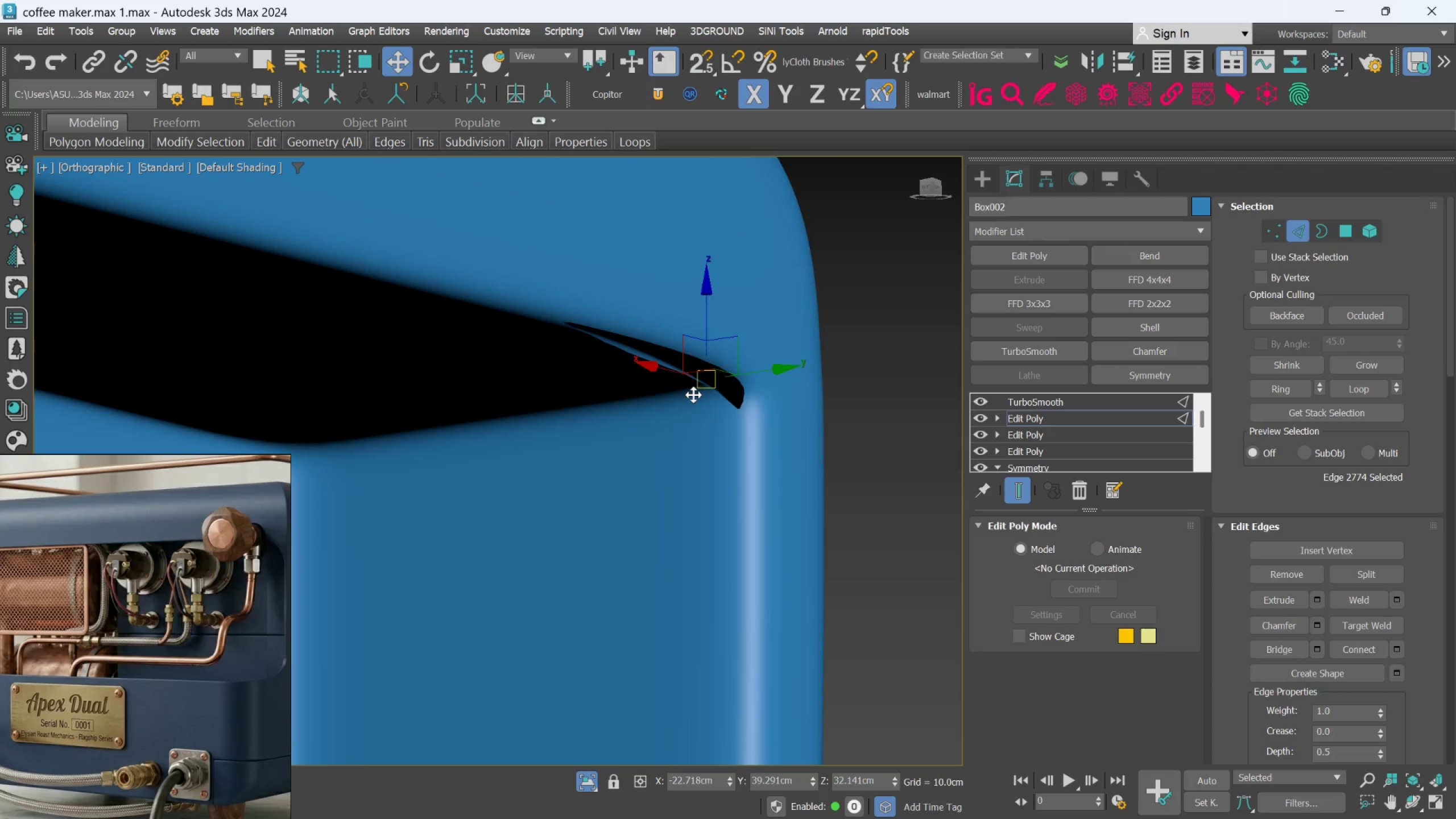 
key(F4)
 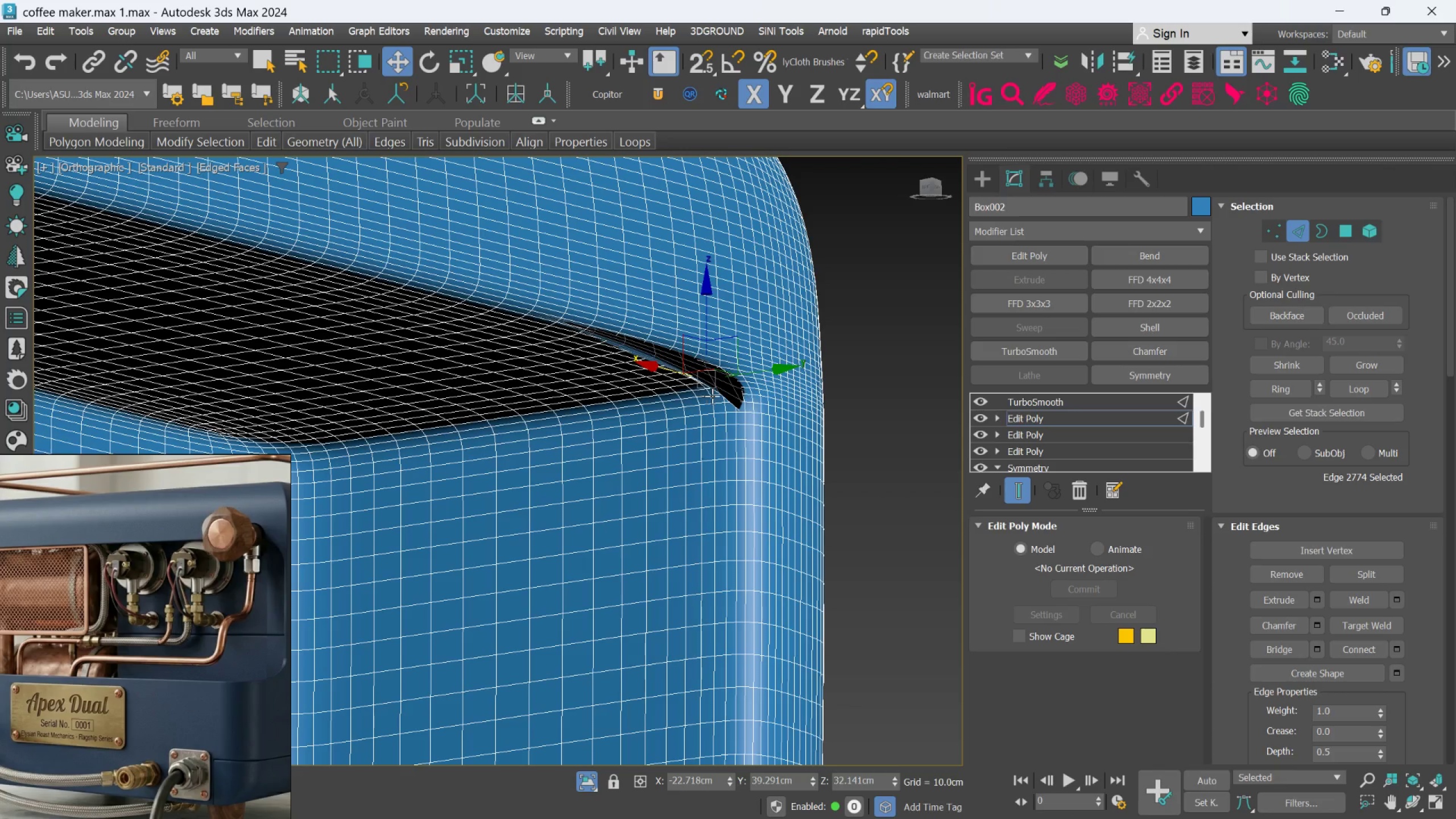 
scroll: coordinate [714, 396], scroll_direction: up, amount: 2.0
 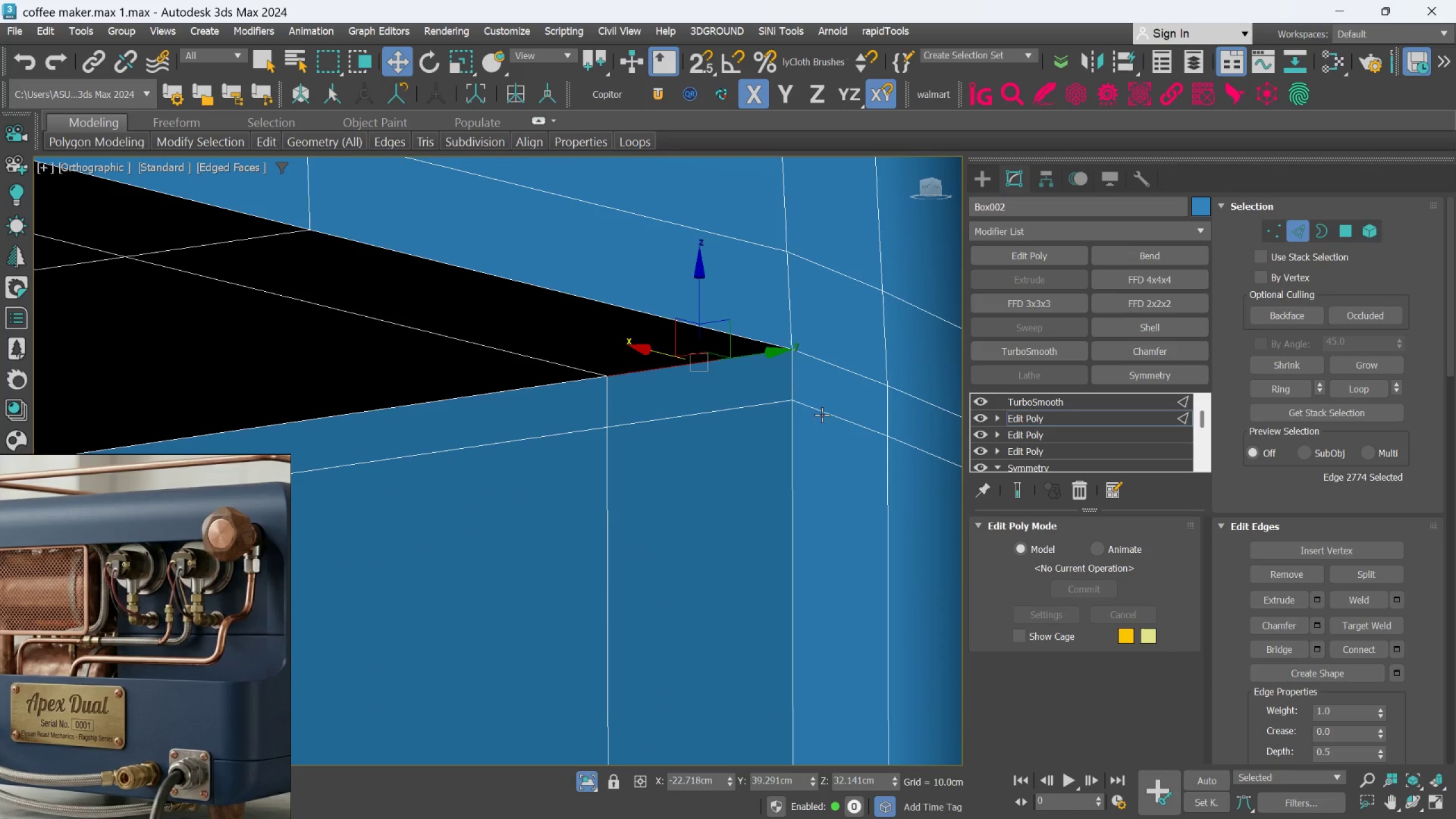 
hold_key(key=AltLeft, duration=0.89)
 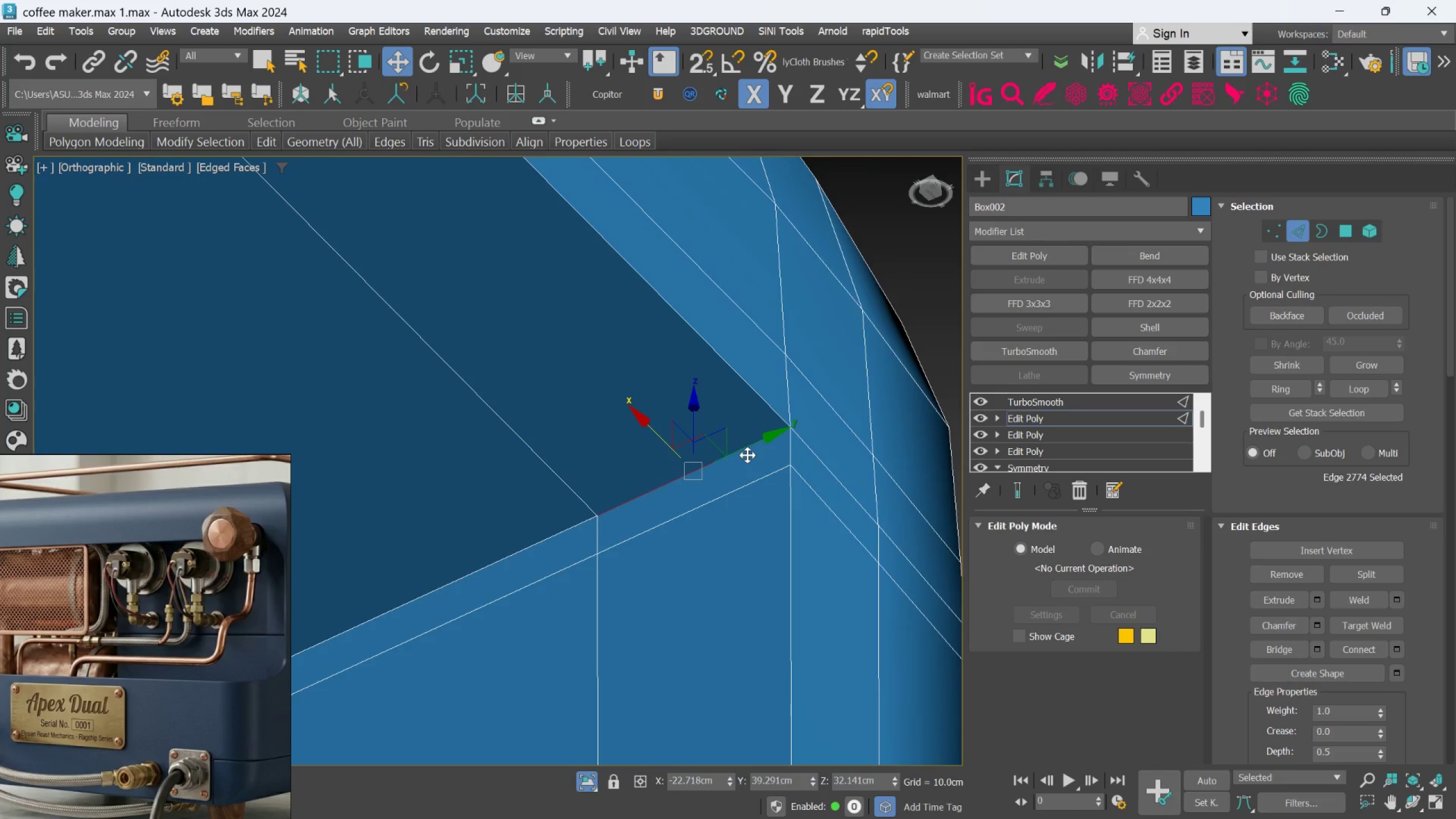 
key(F3)
 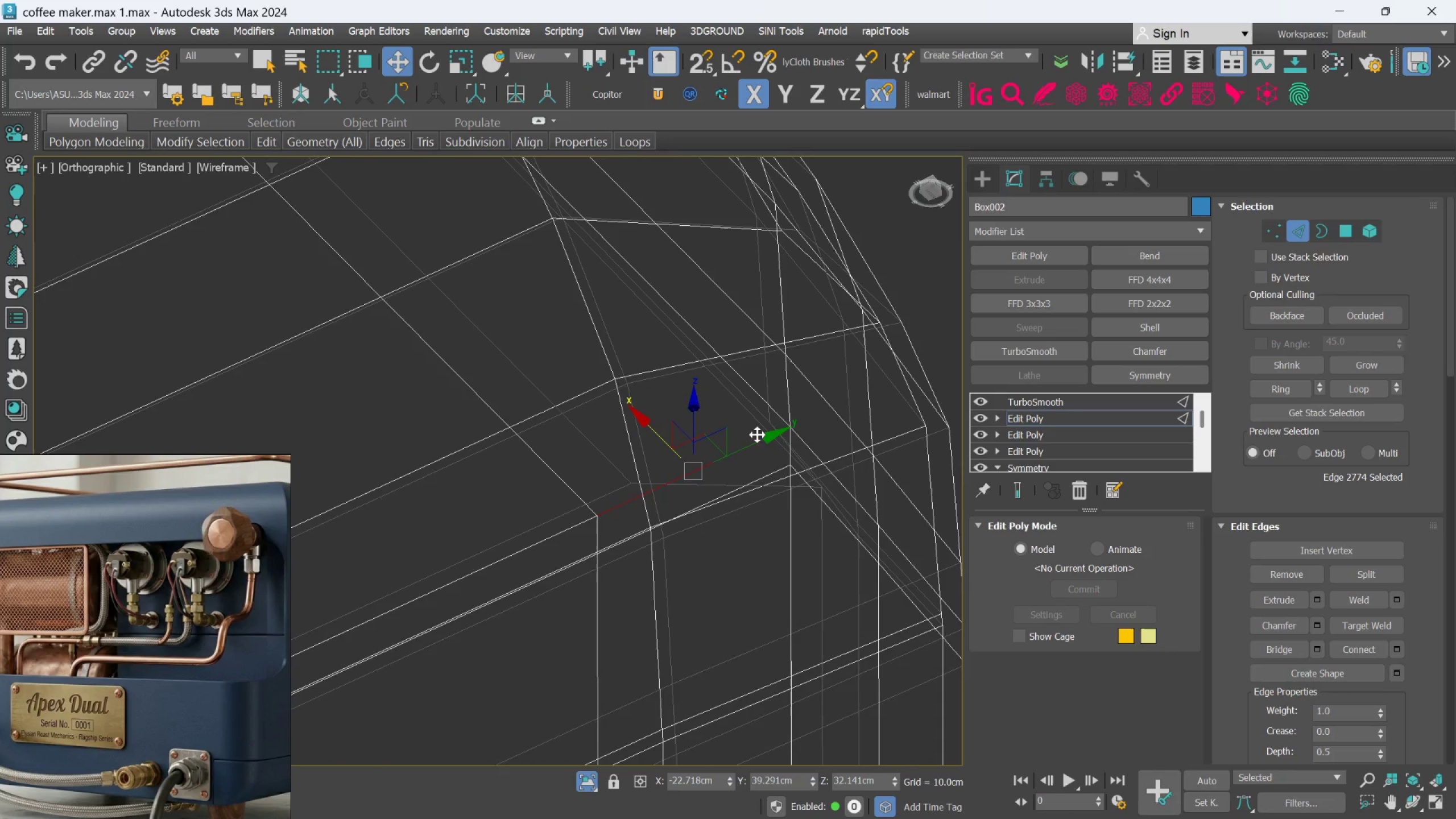 
key(F3)
 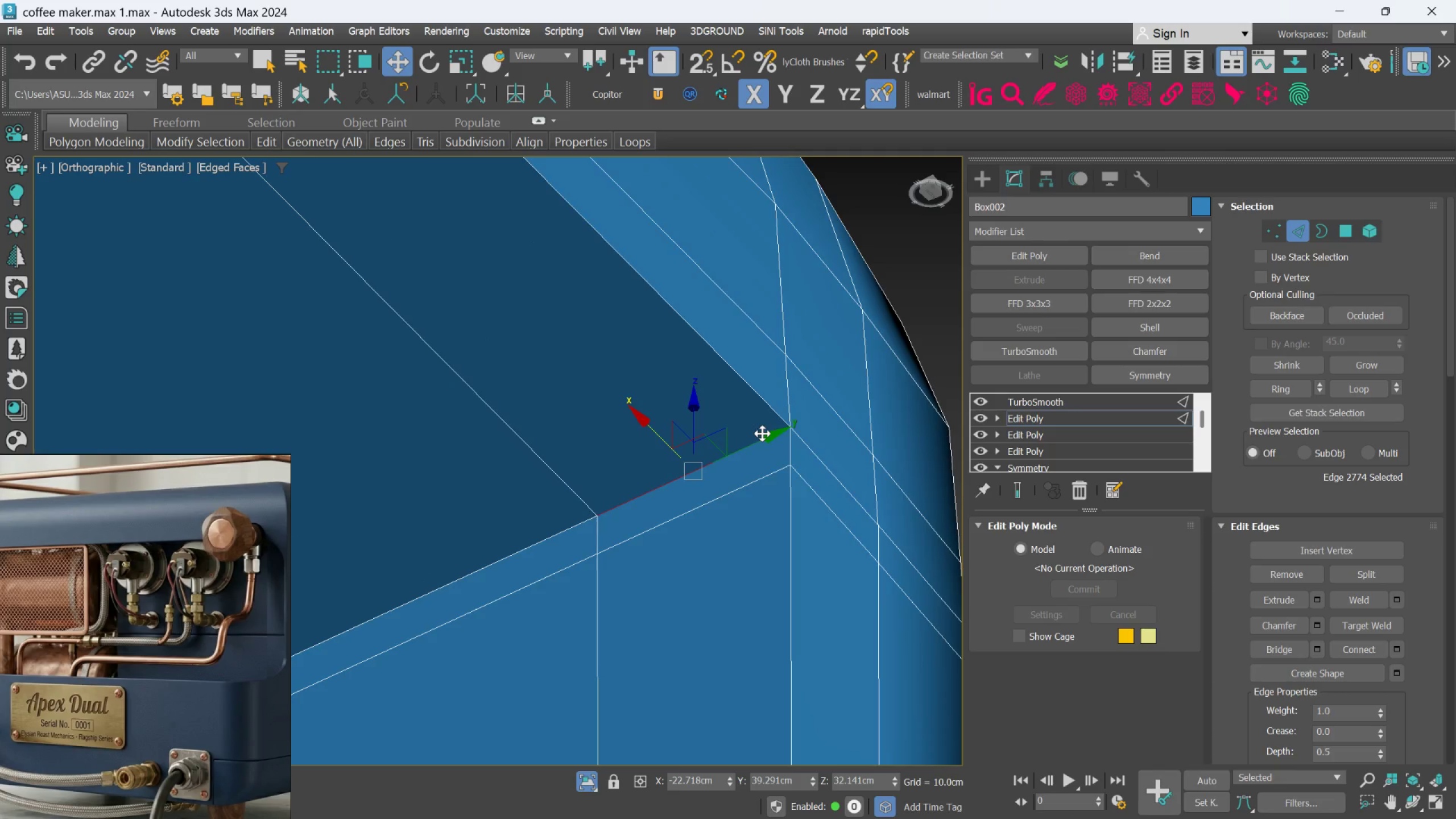 
scroll: coordinate [777, 469], scroll_direction: down, amount: 5.0
 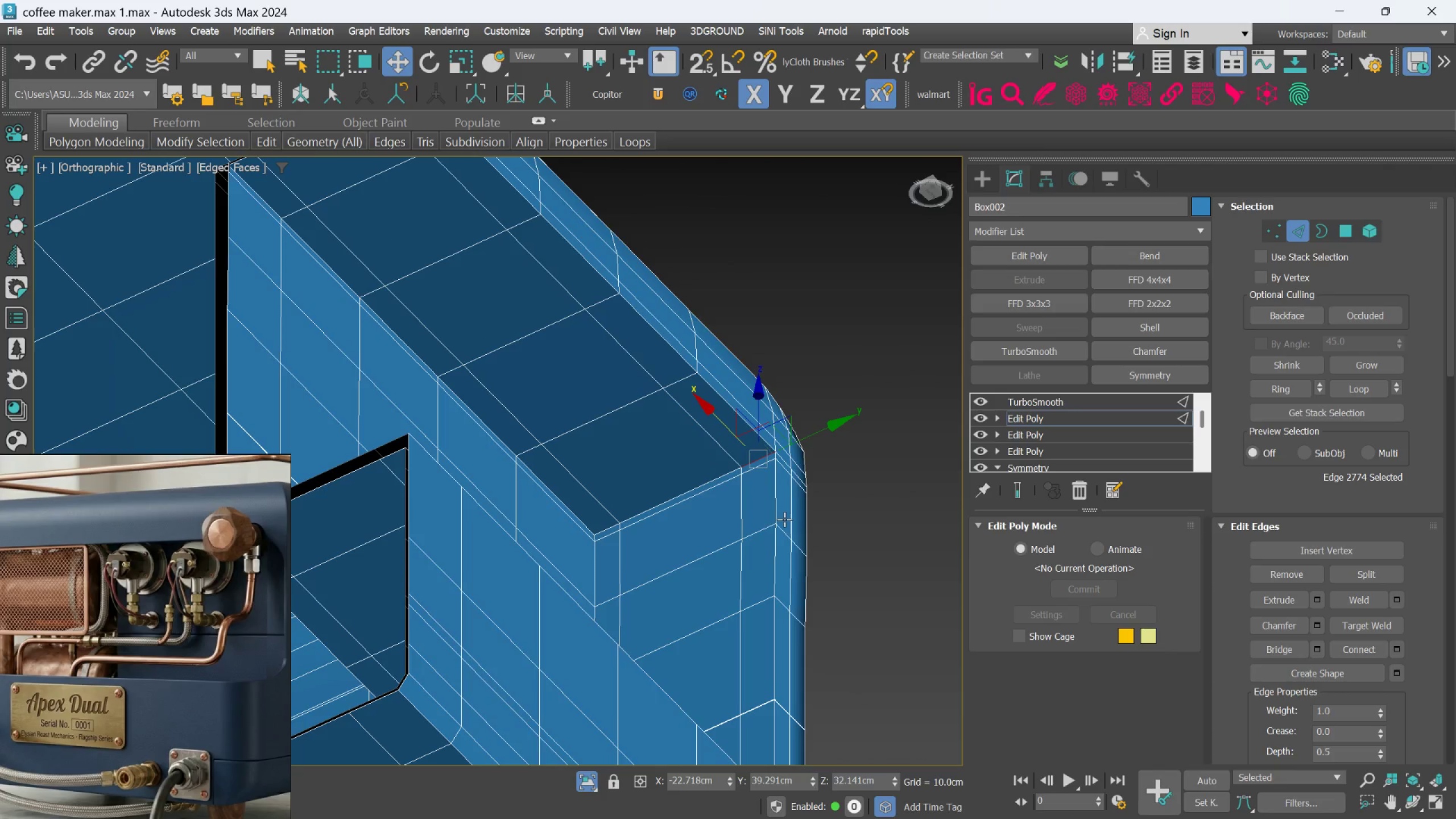 
key(Control+Z)
 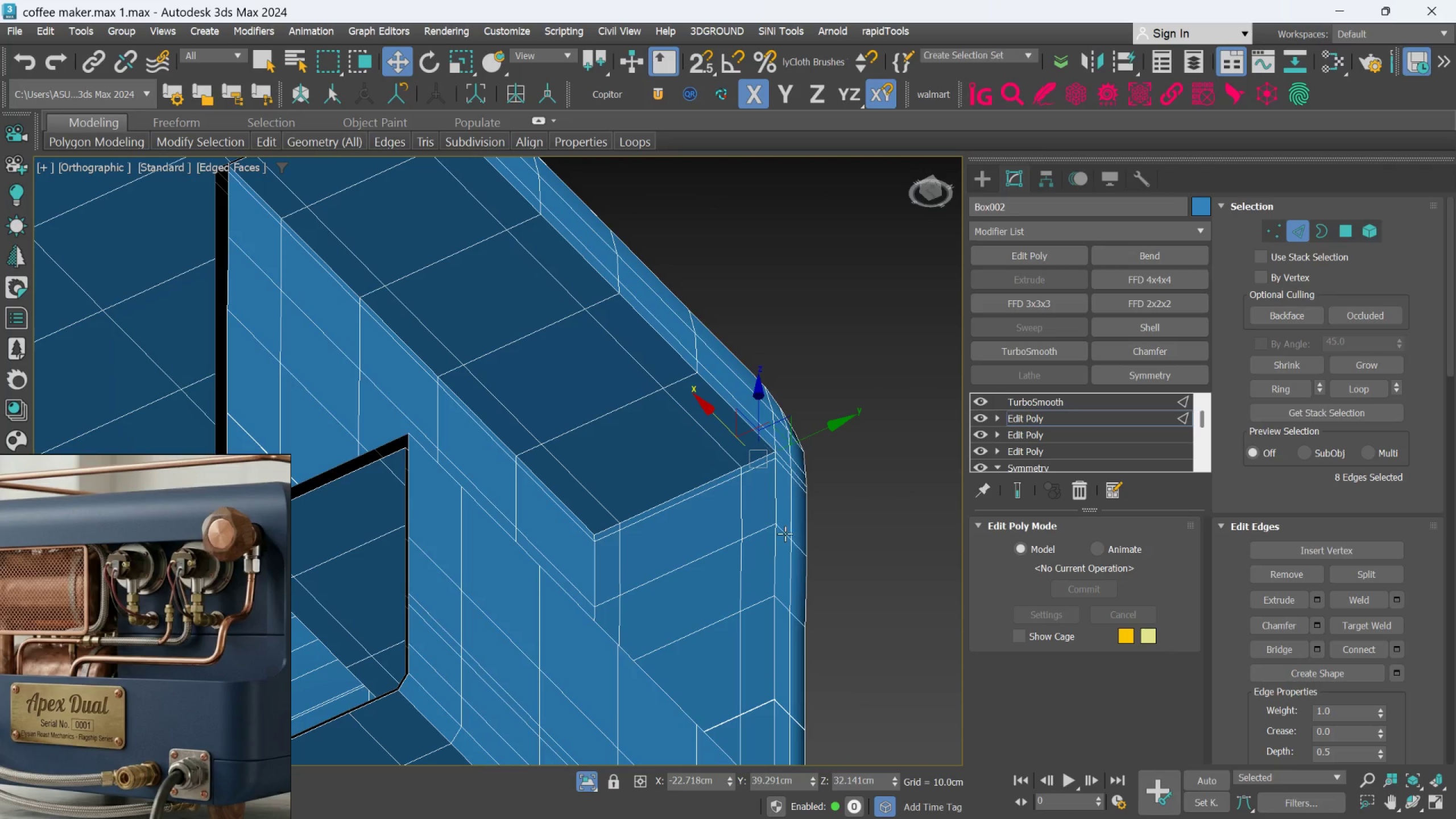 
key(Control+Z)
 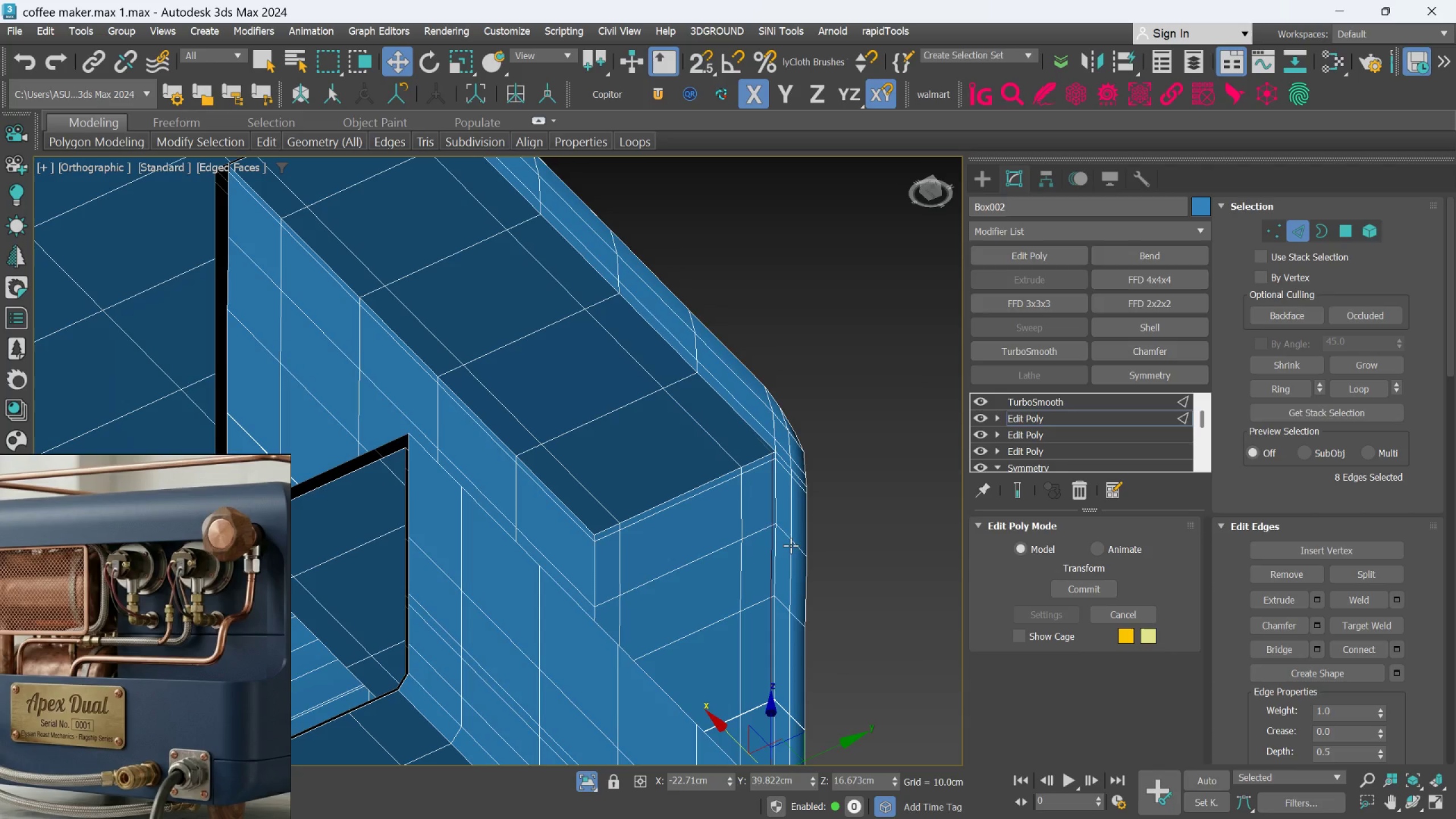 
hold_key(key=AltLeft, duration=0.5)
 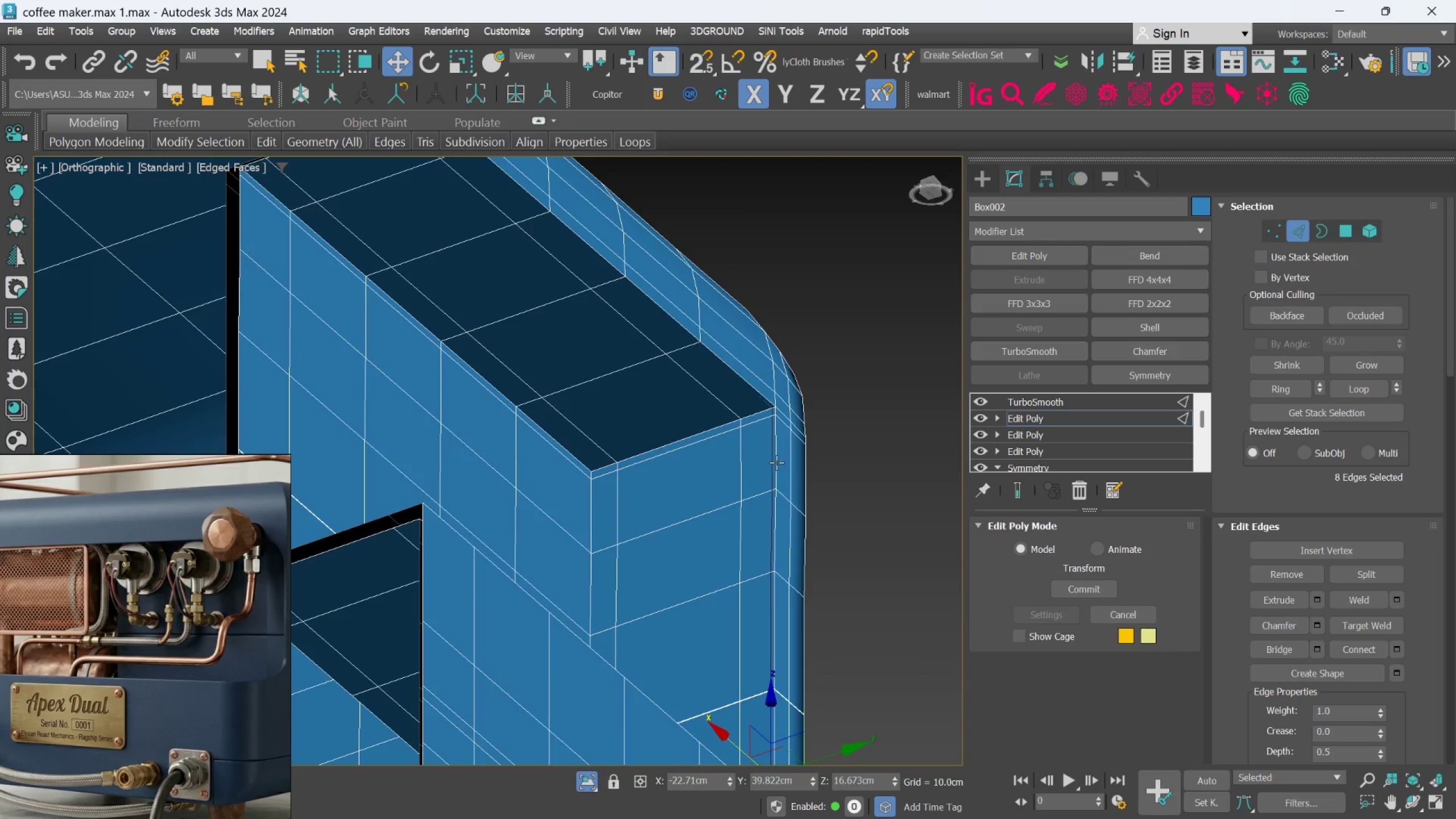 
scroll: coordinate [775, 454], scroll_direction: up, amount: 2.0
 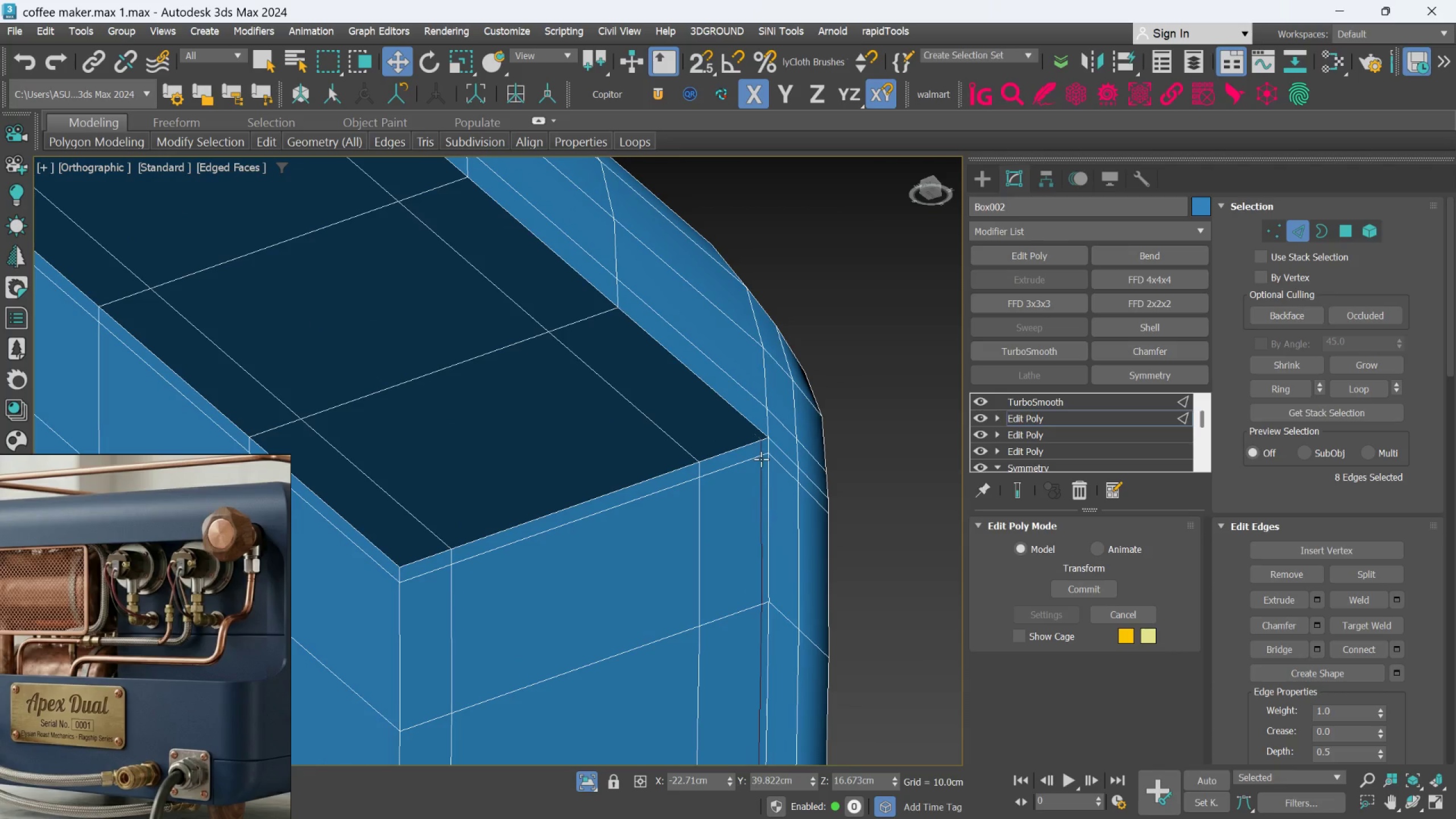 
hold_key(key=AltLeft, duration=0.97)
 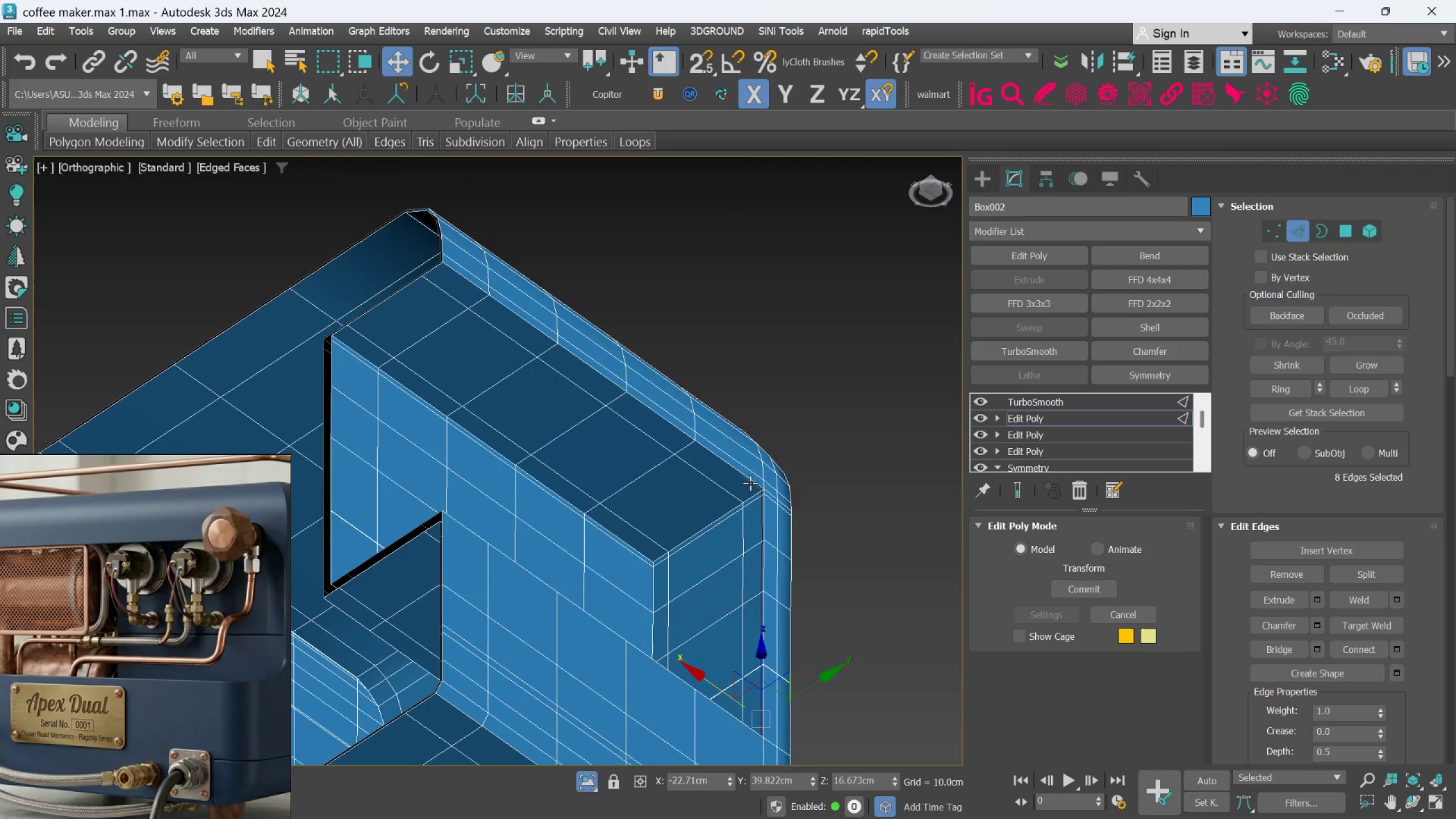 
scroll: coordinate [763, 476], scroll_direction: down, amount: 3.0
 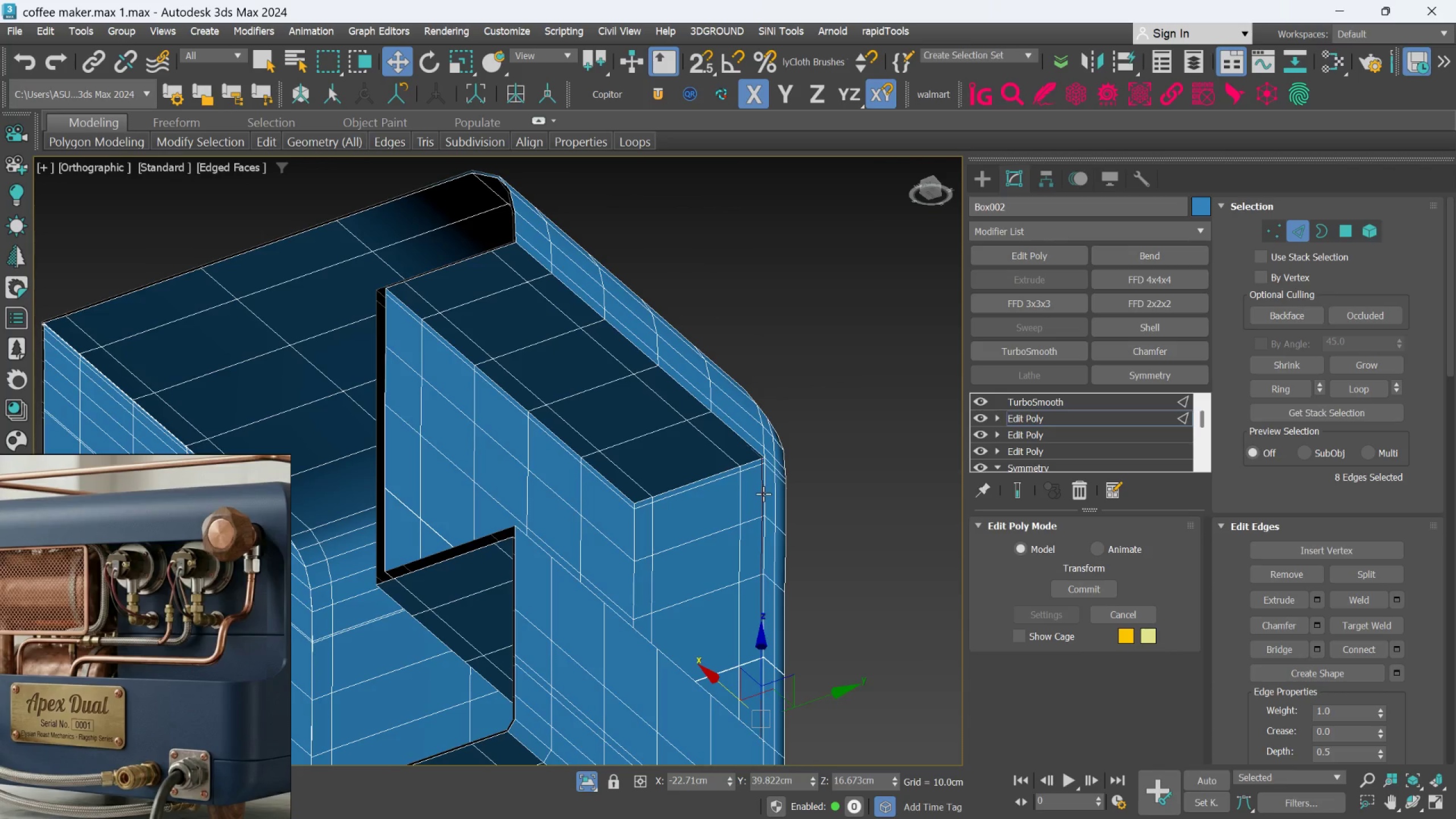 
scroll: coordinate [787, 504], scroll_direction: up, amount: 3.0
 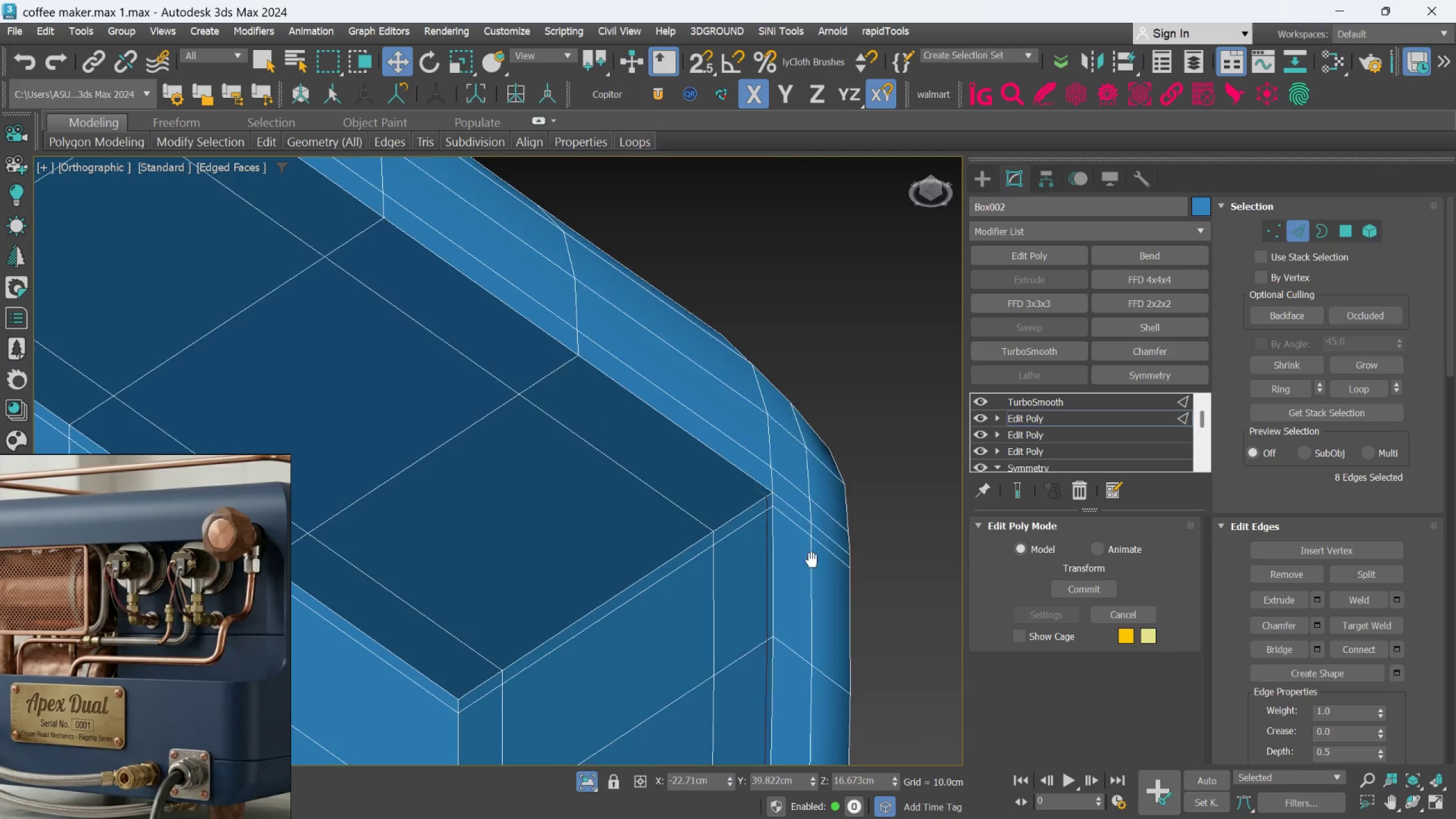 
scroll: coordinate [772, 439], scroll_direction: down, amount: 1.0
 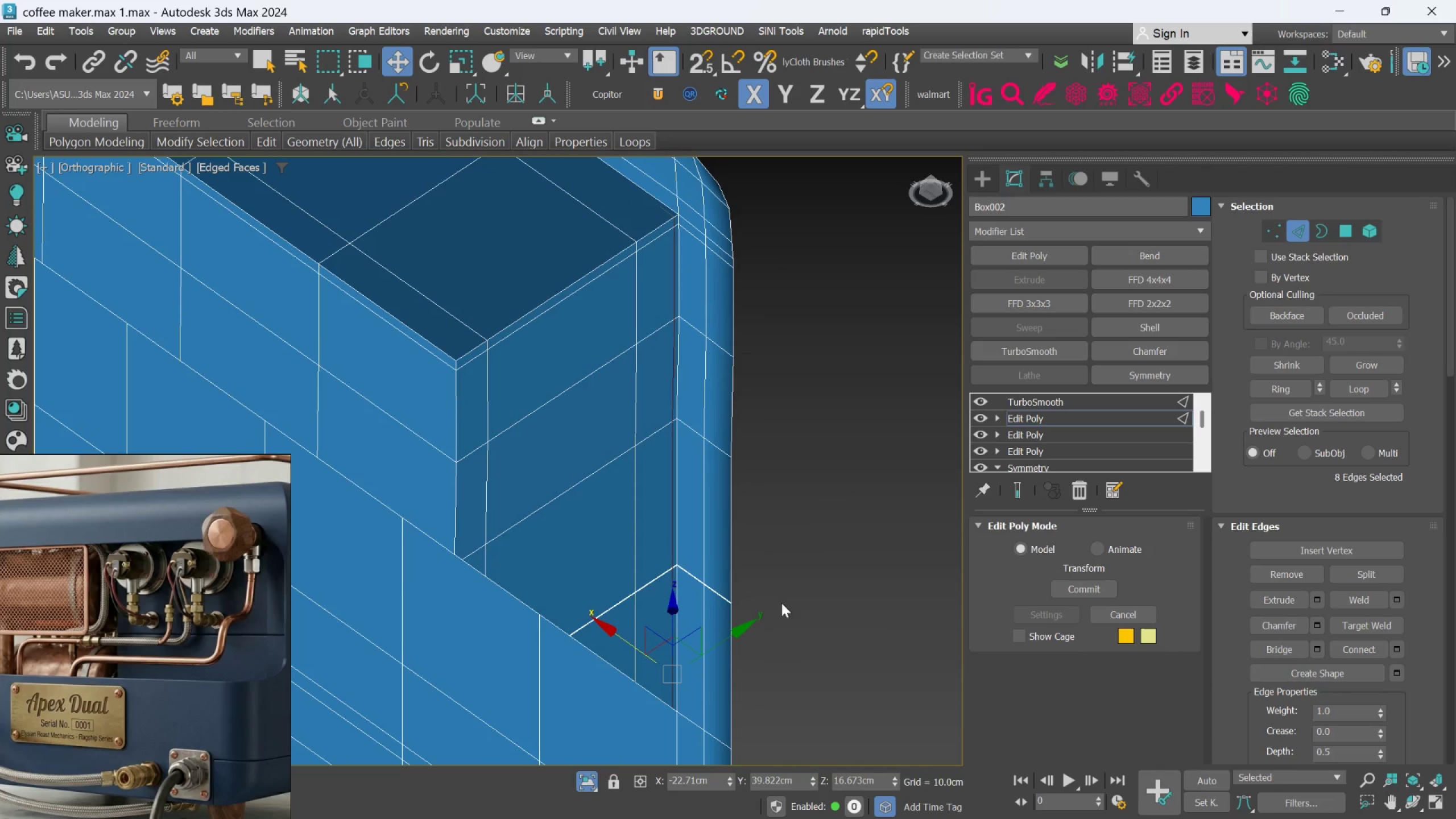 
hold_key(key=AltLeft, duration=0.8)
 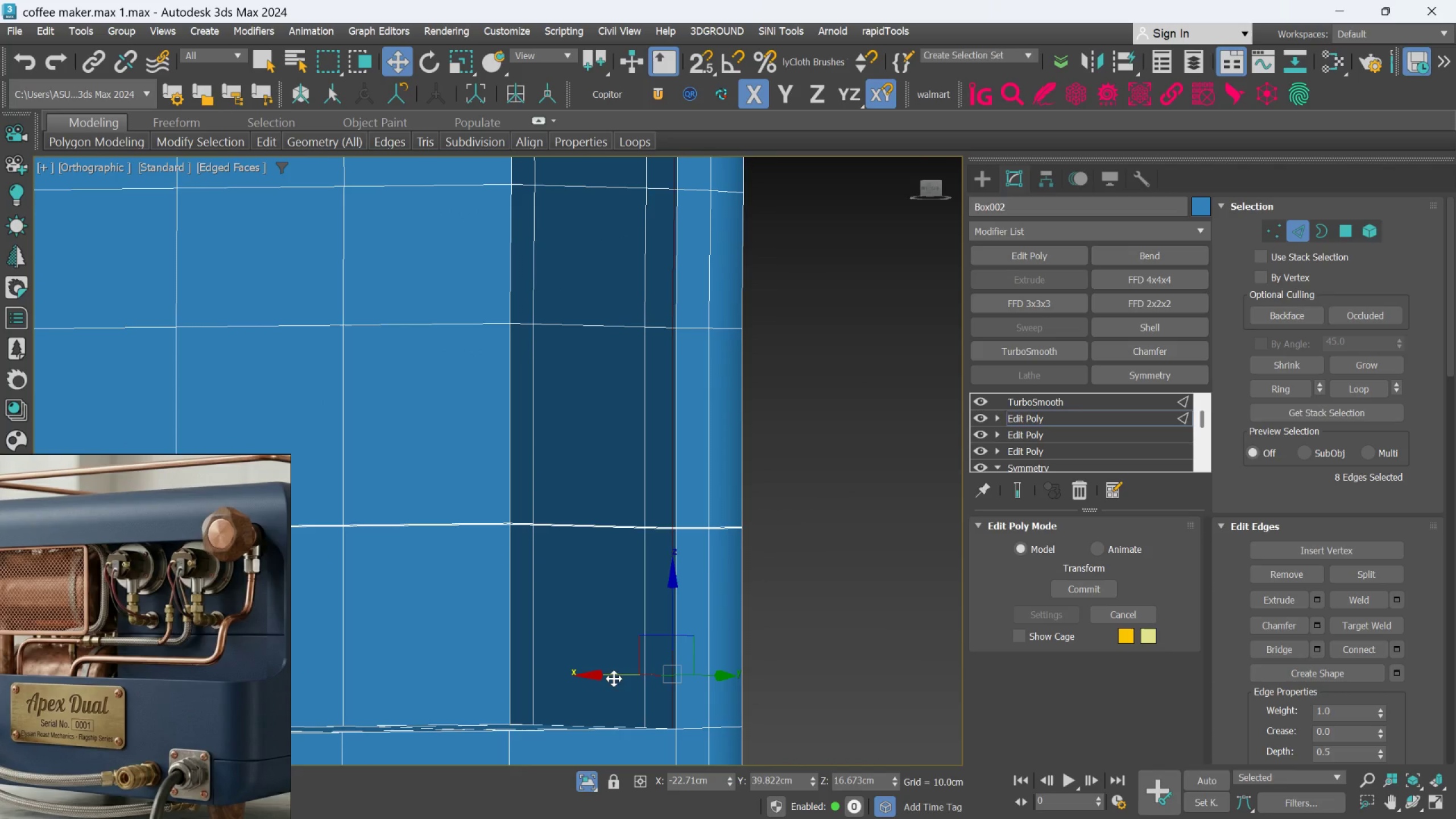 
left_click_drag(start_coordinate=[614, 676], to_coordinate=[620, 672])
 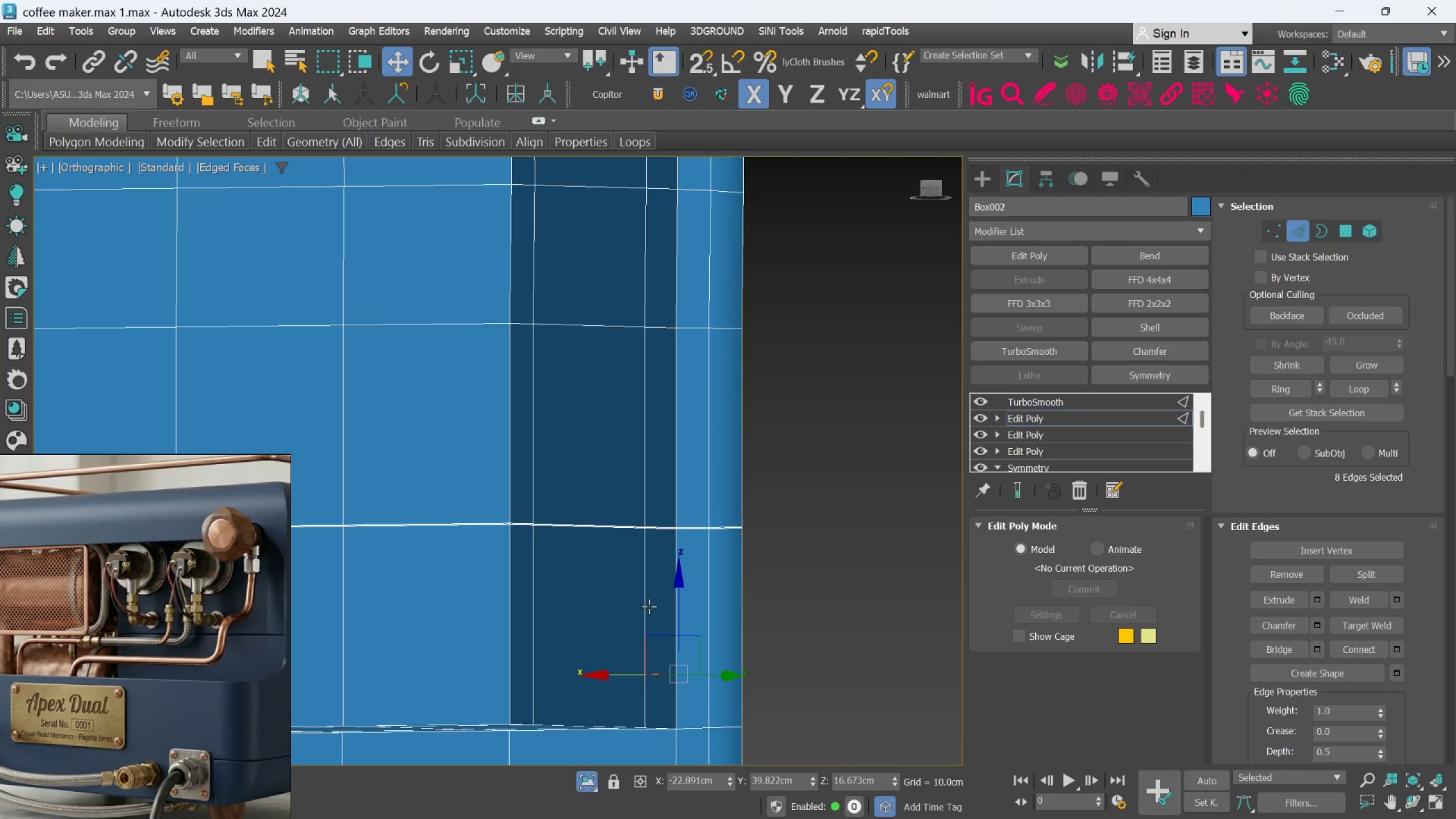 
scroll: coordinate [649, 605], scroll_direction: down, amount: 3.0
 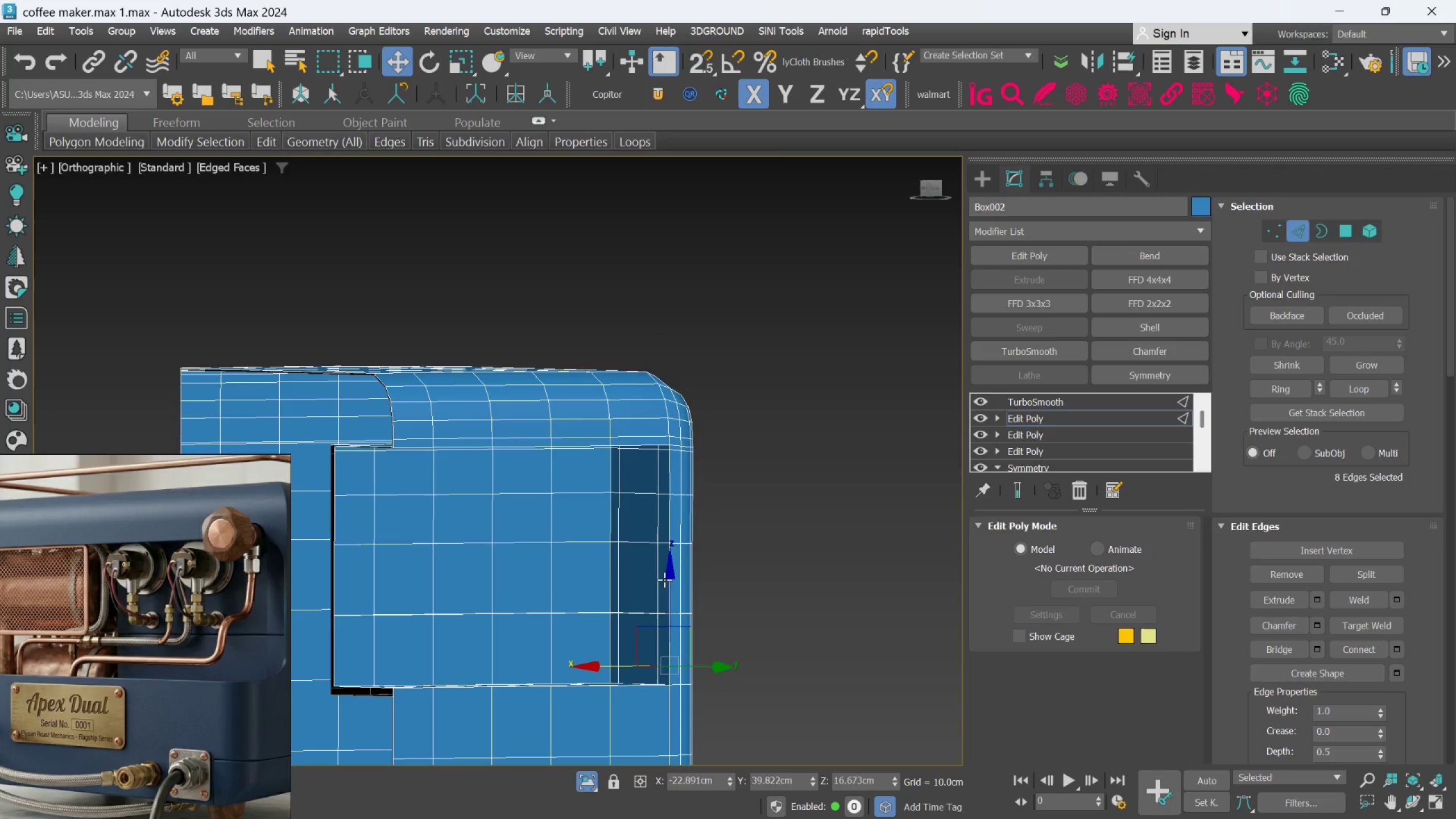 
scroll: coordinate [664, 580], scroll_direction: up, amount: 2.0
 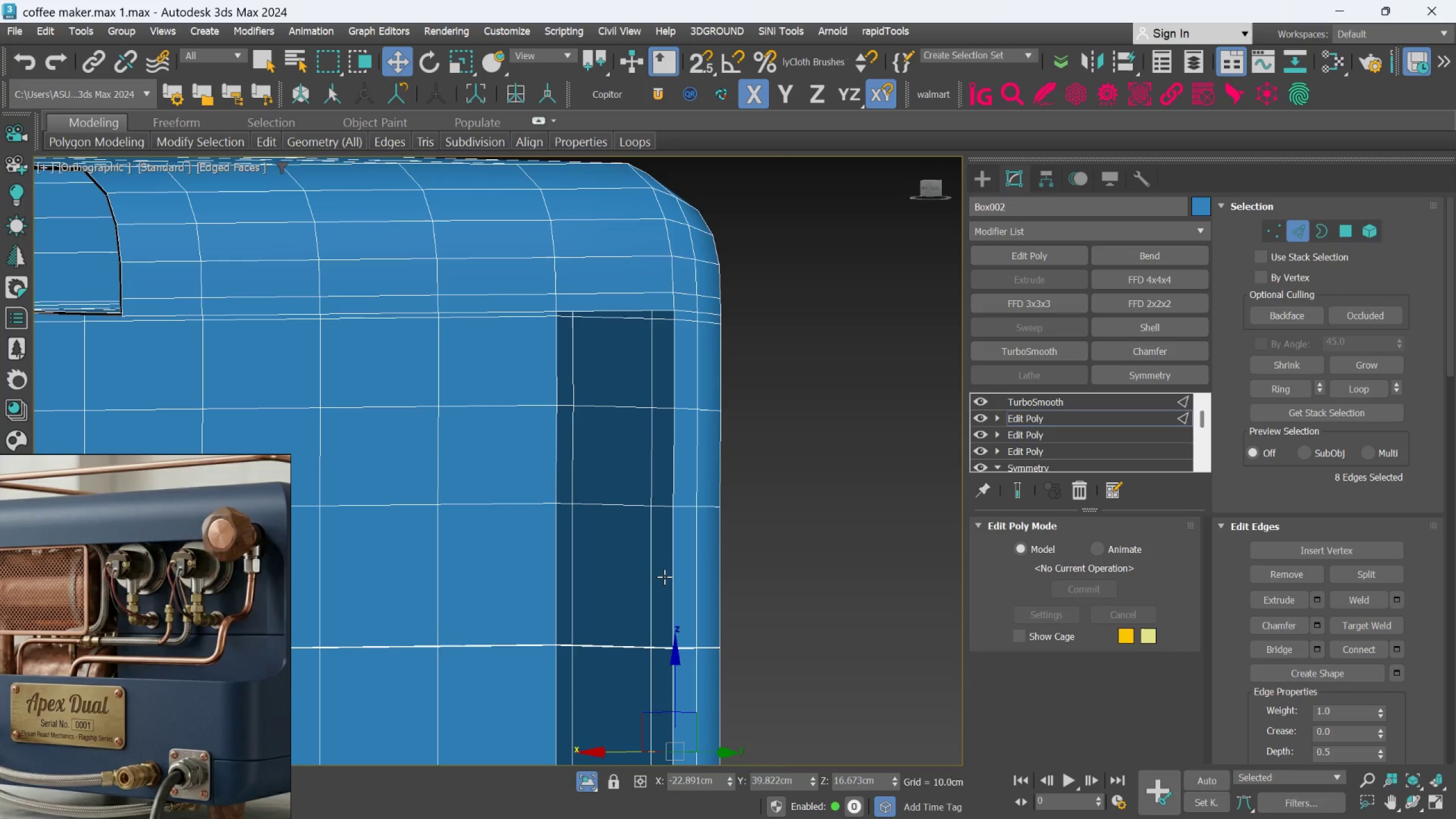 
hold_key(key=AltLeft, duration=0.75)
 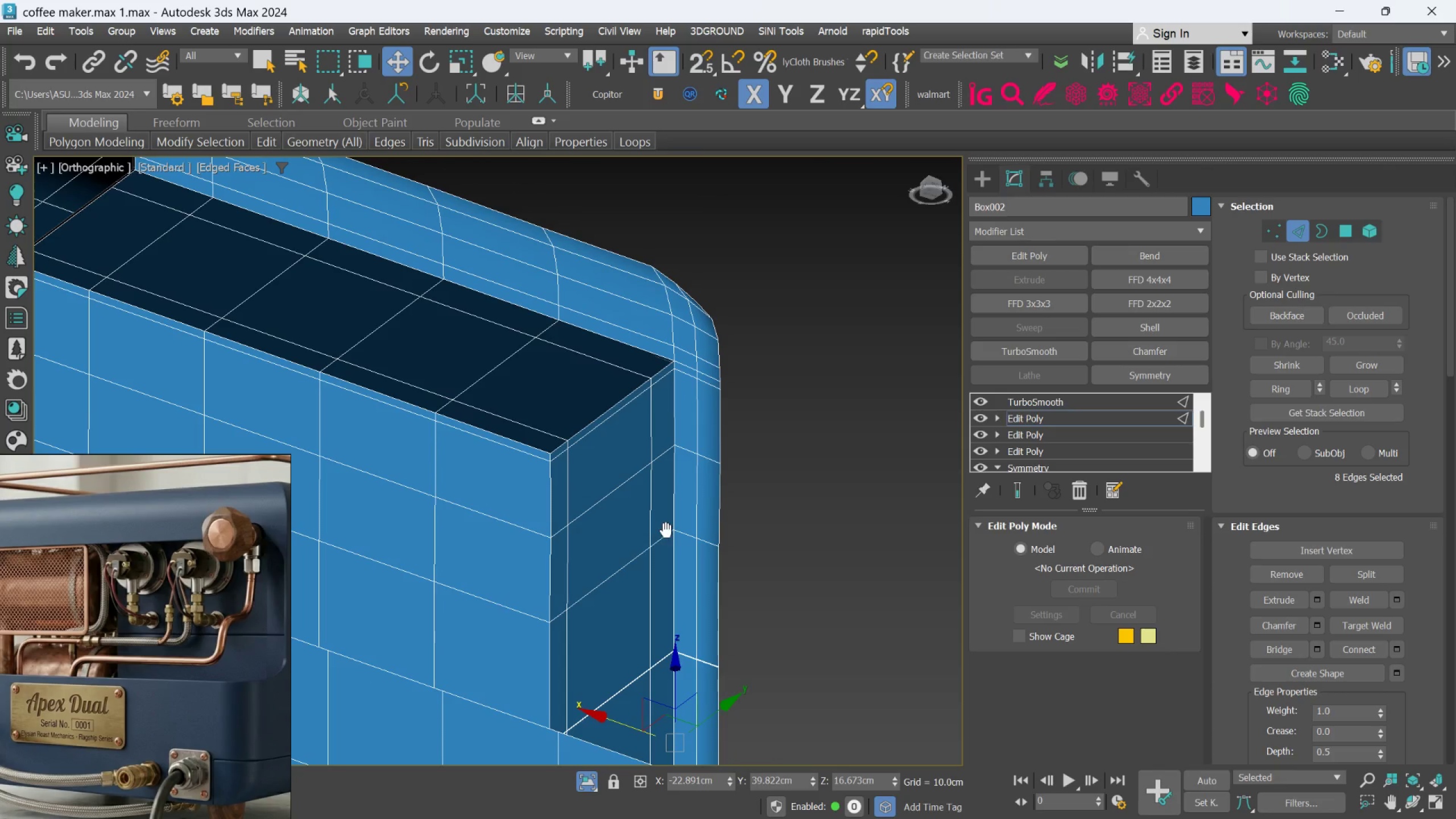 
key(F3)
 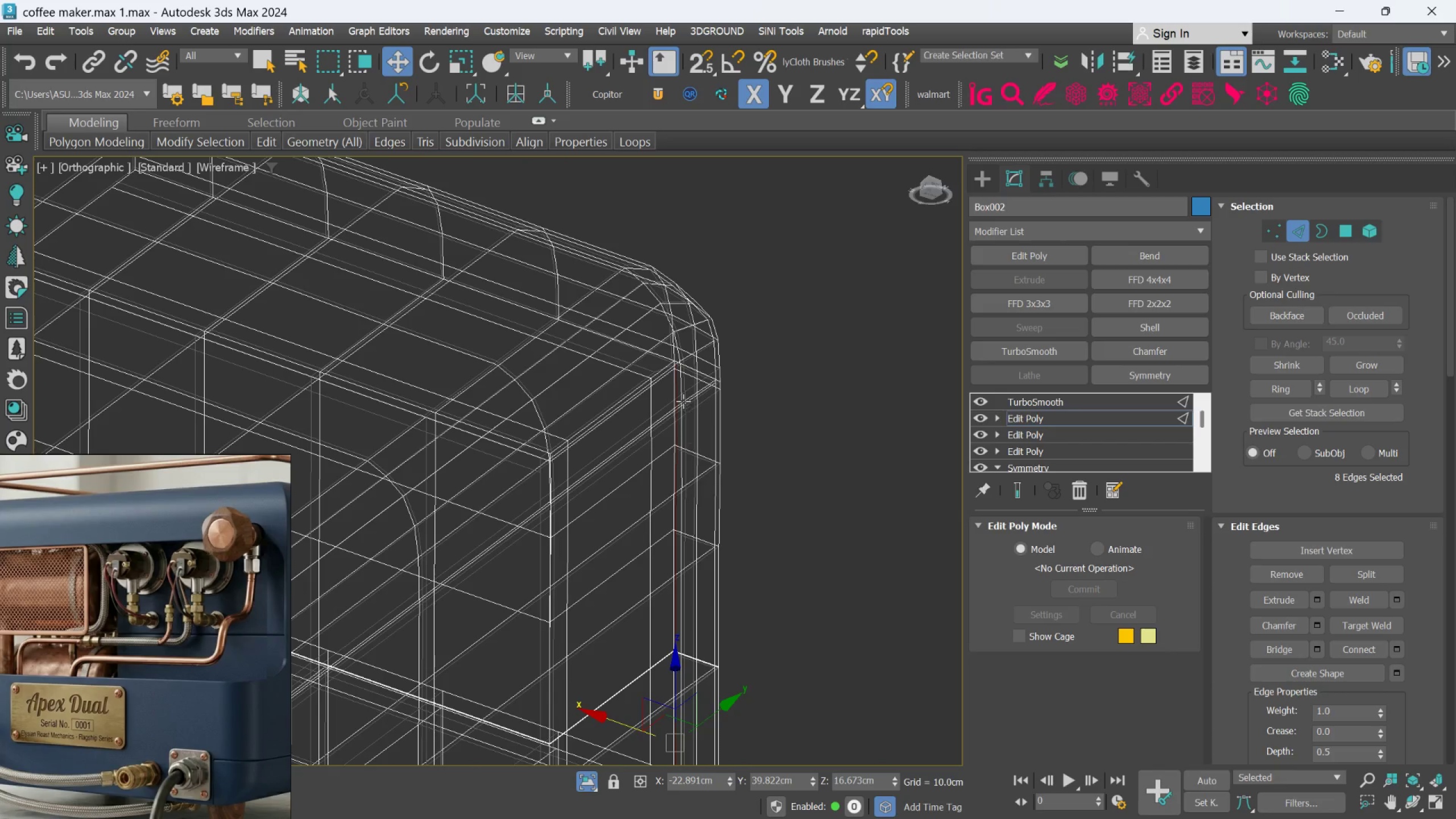 
scroll: coordinate [684, 380], scroll_direction: up, amount: 7.0
 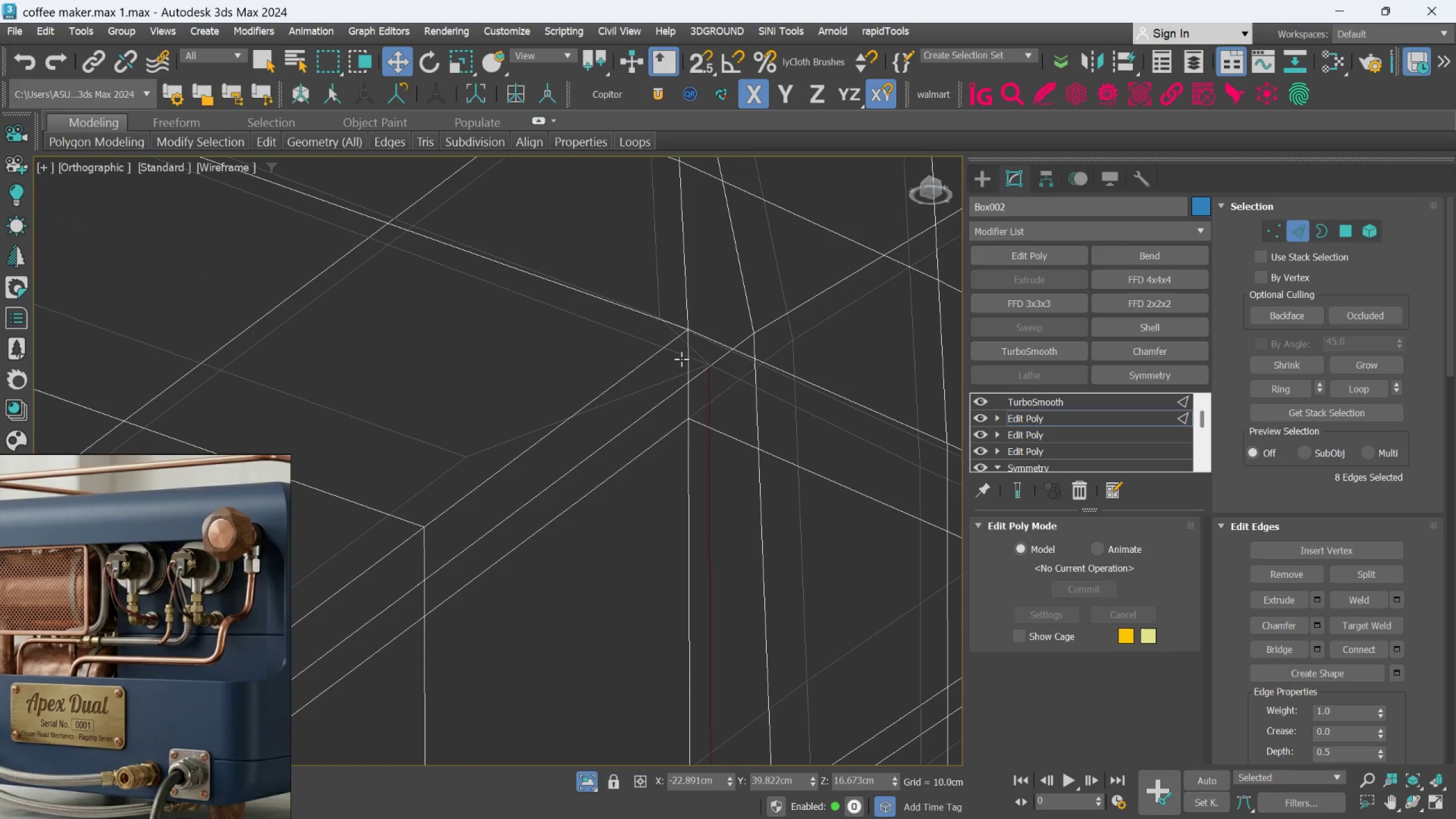 
scroll: coordinate [717, 459], scroll_direction: down, amount: 7.0
 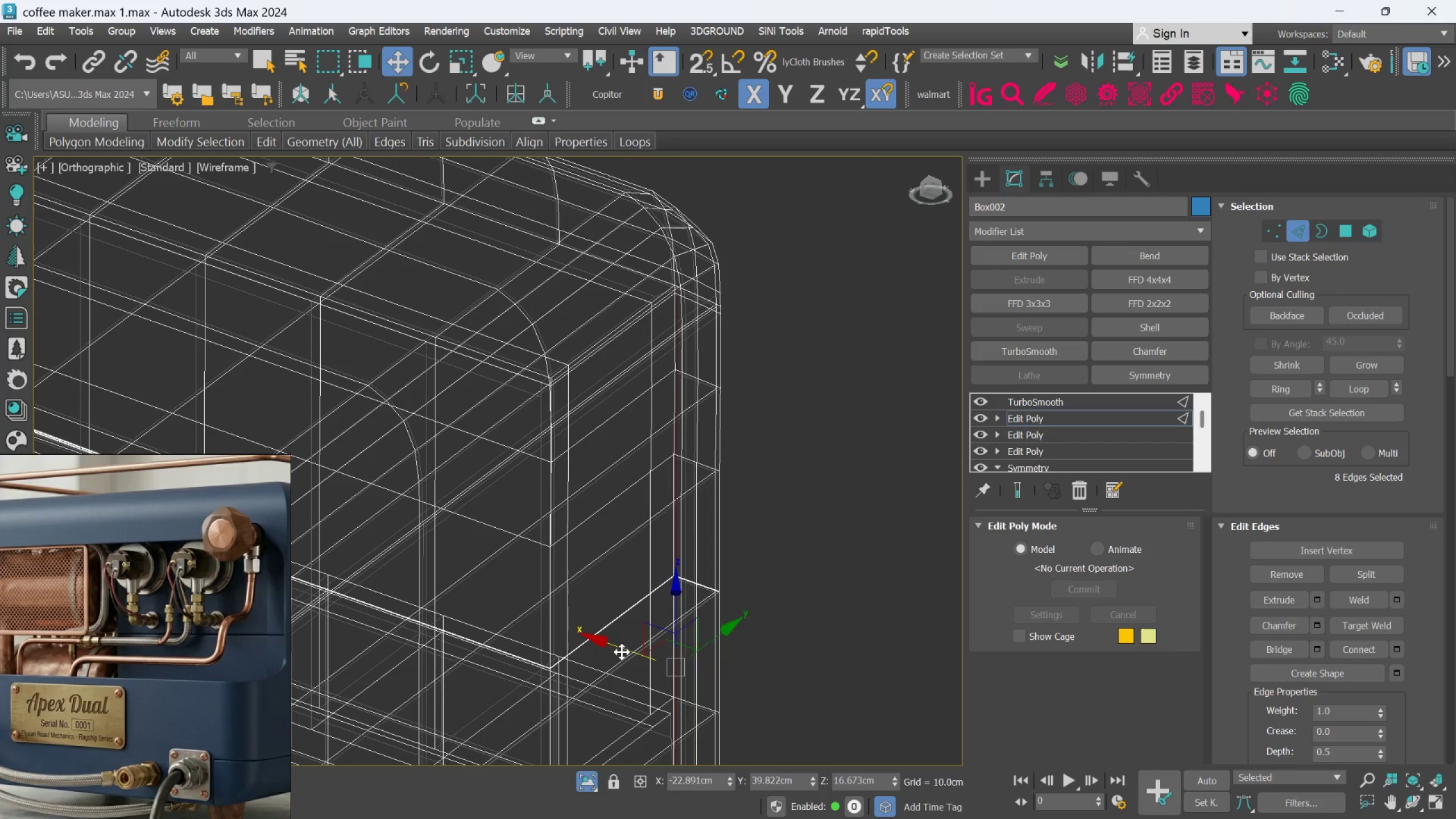 
left_click_drag(start_coordinate=[622, 650], to_coordinate=[628, 650])
 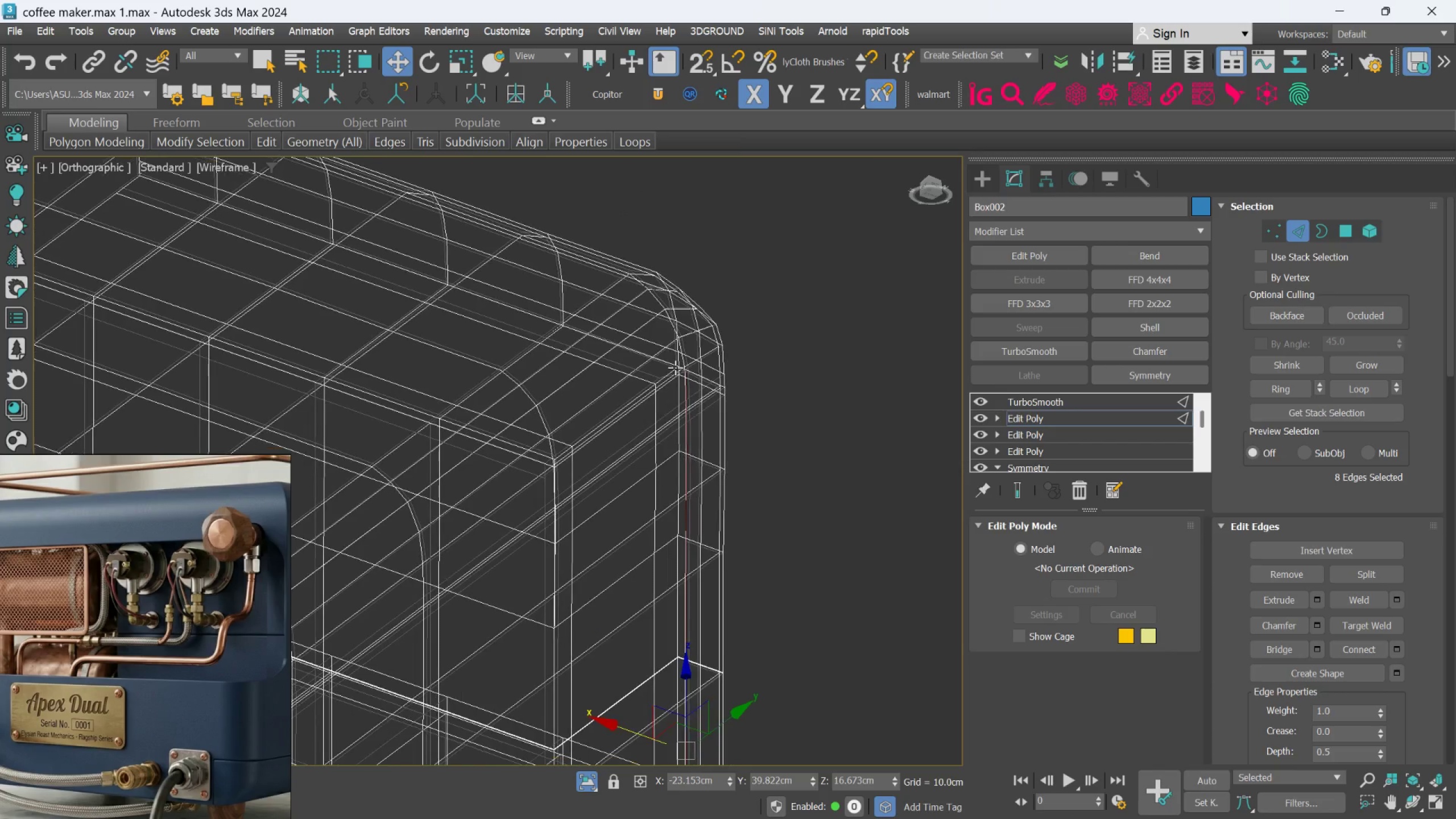 
scroll: coordinate [677, 467], scroll_direction: up, amount: 7.0
 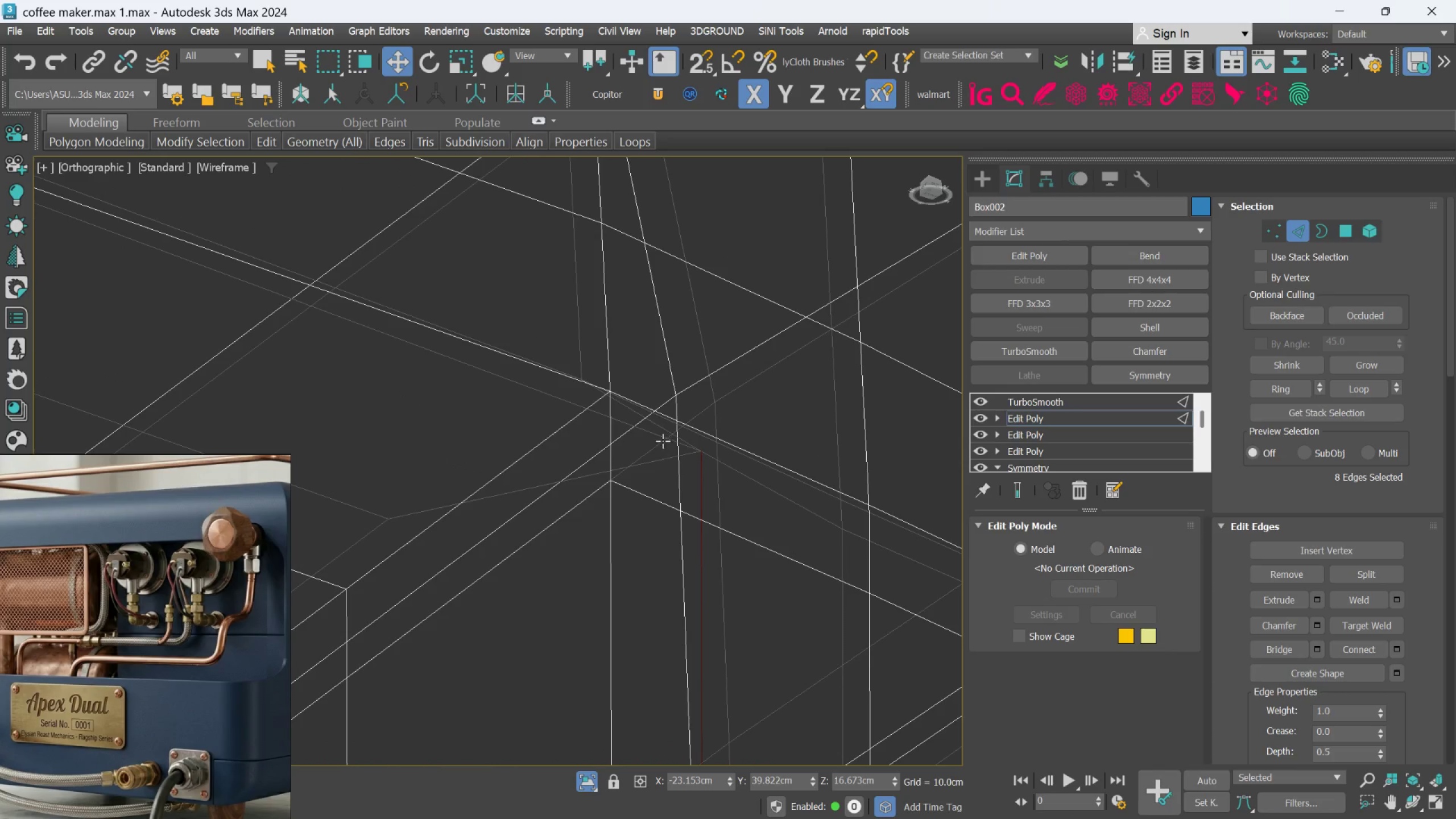 
left_click([661, 437])
 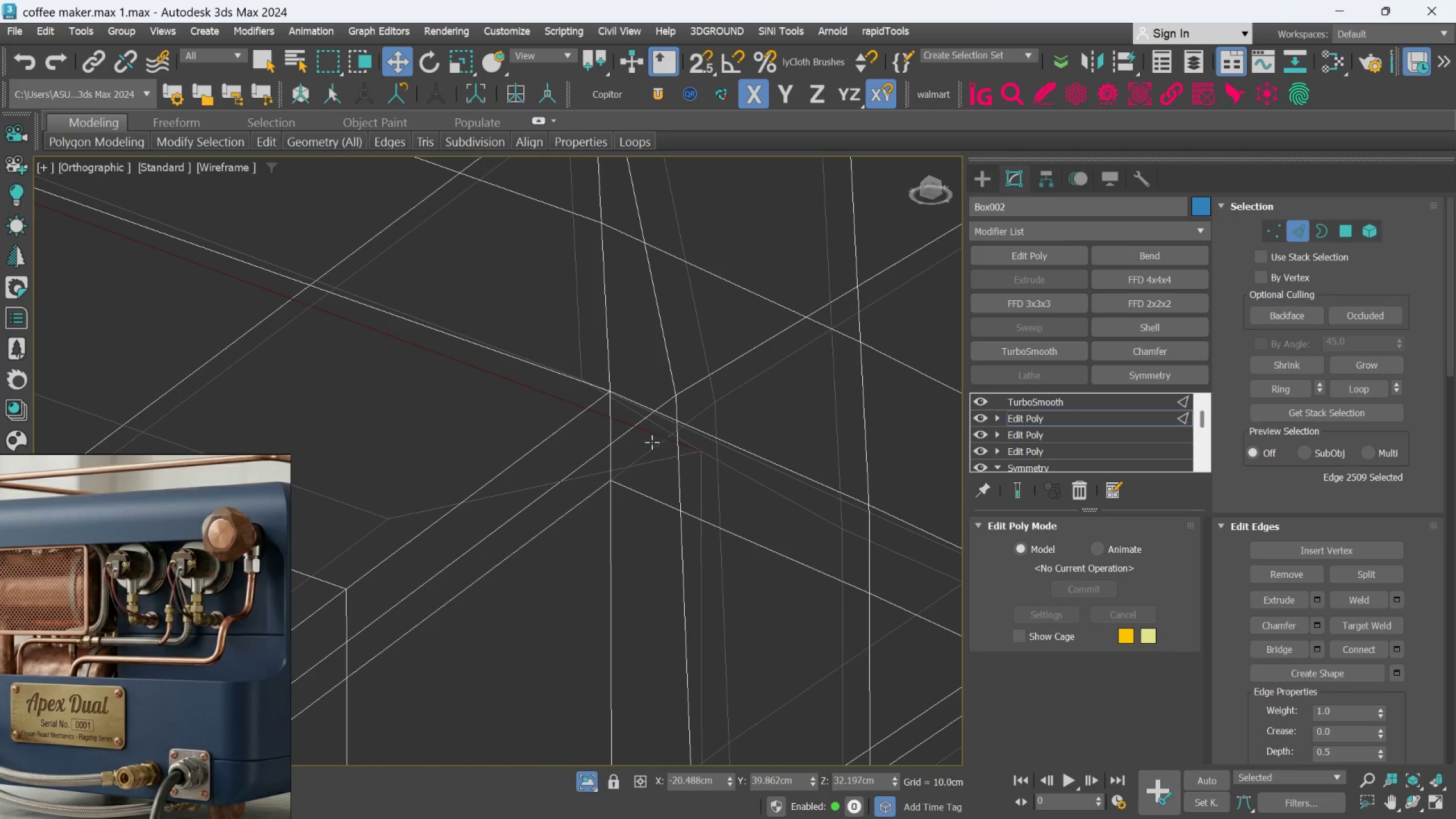 
scroll: coordinate [498, 456], scroll_direction: down, amount: 6.0
 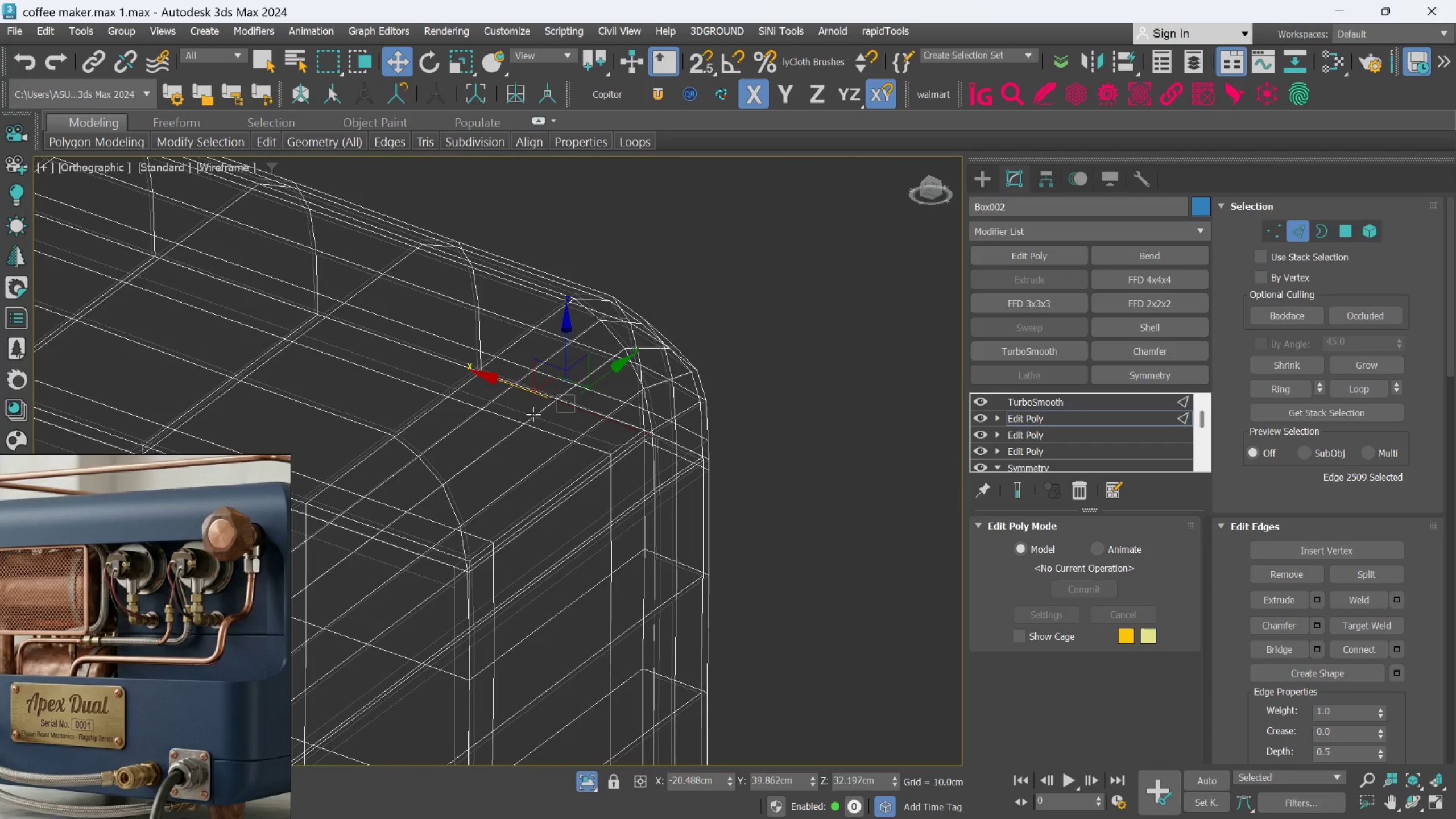 
scroll: coordinate [480, 337], scroll_direction: up, amount: 4.0
 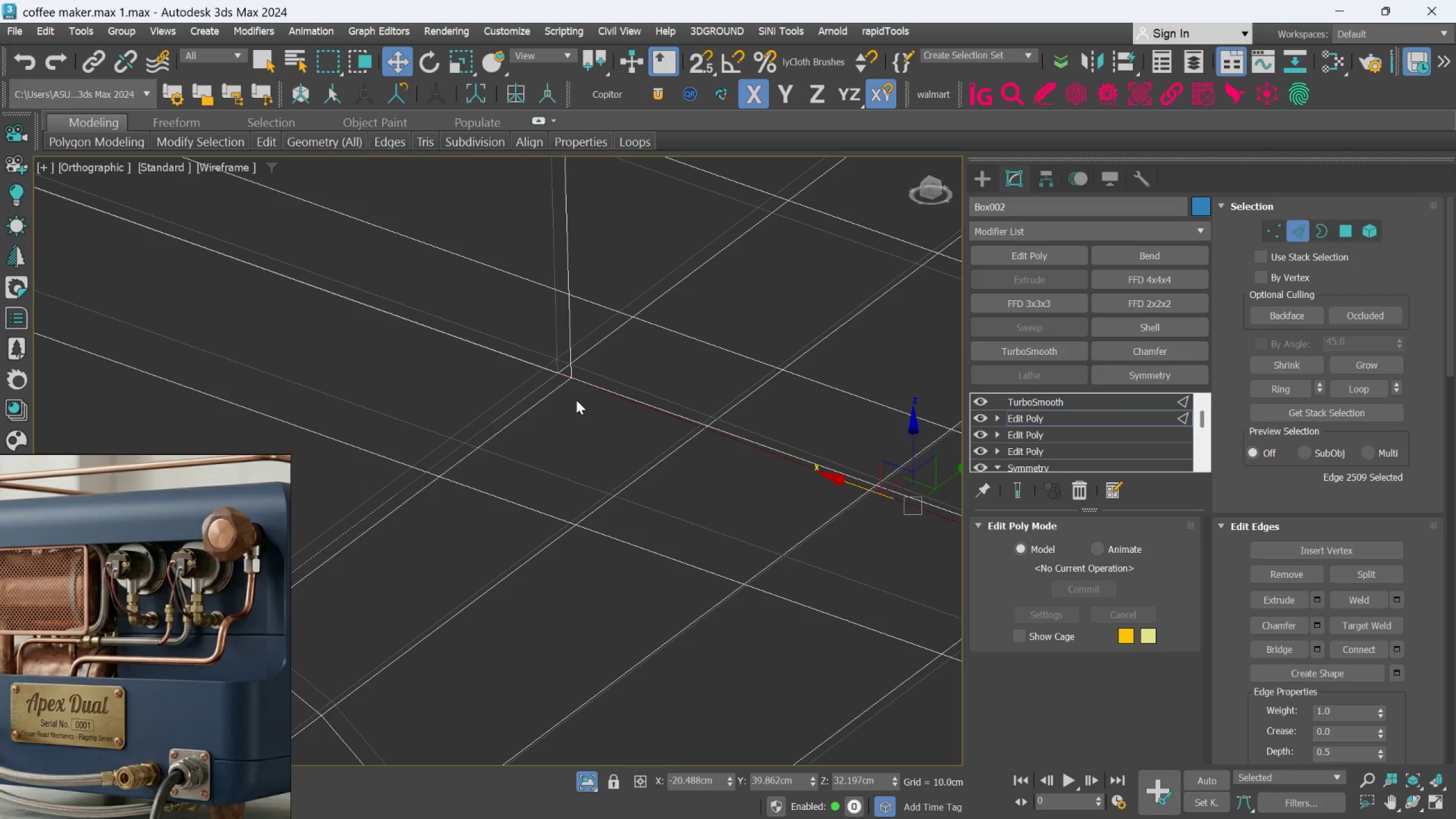 
hold_key(key=AltLeft, duration=0.8)
 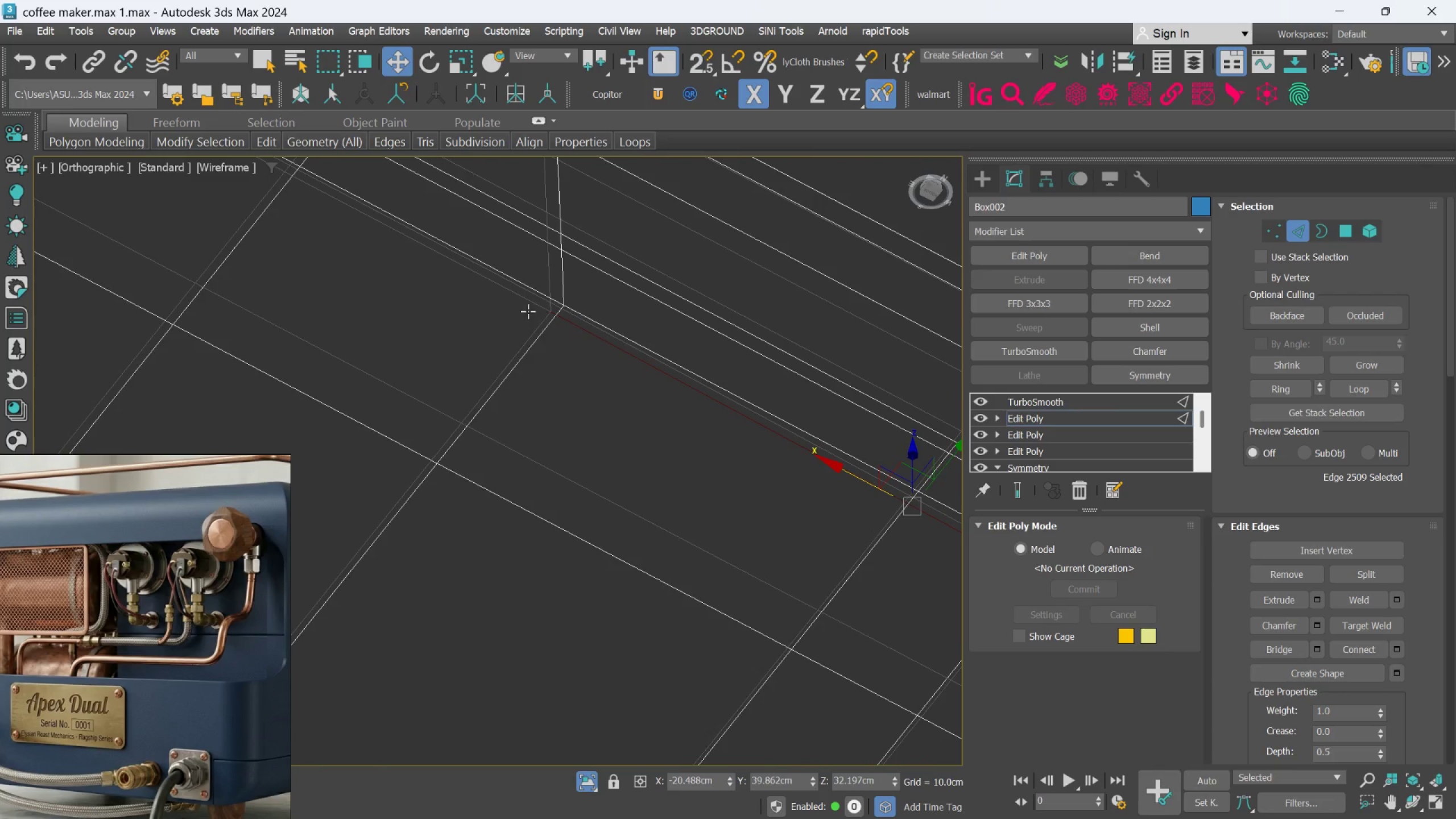 
hold_key(key=ControlLeft, duration=0.58)
left_click([527, 301])
 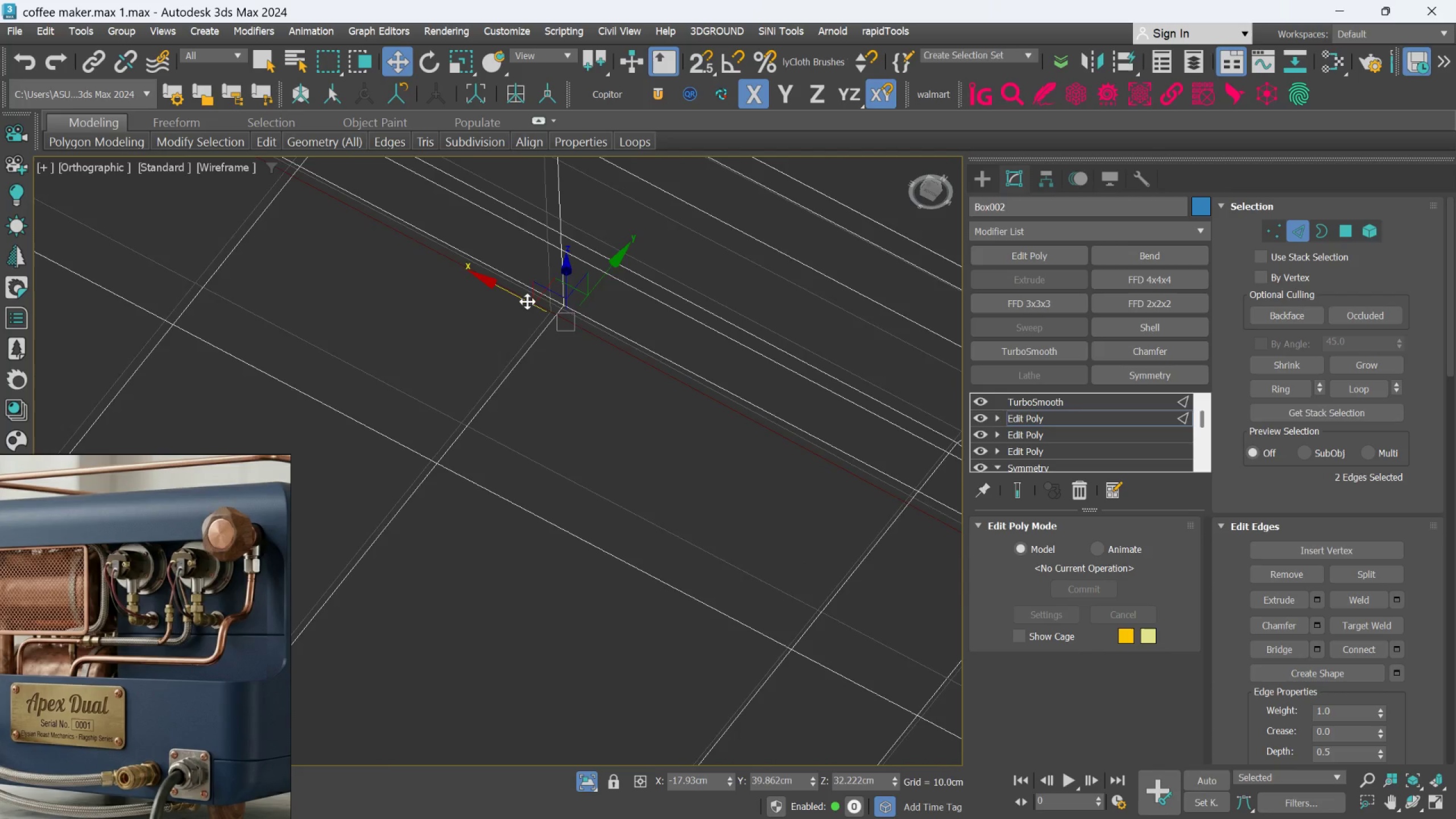 
scroll: coordinate [533, 369], scroll_direction: down, amount: 5.0
 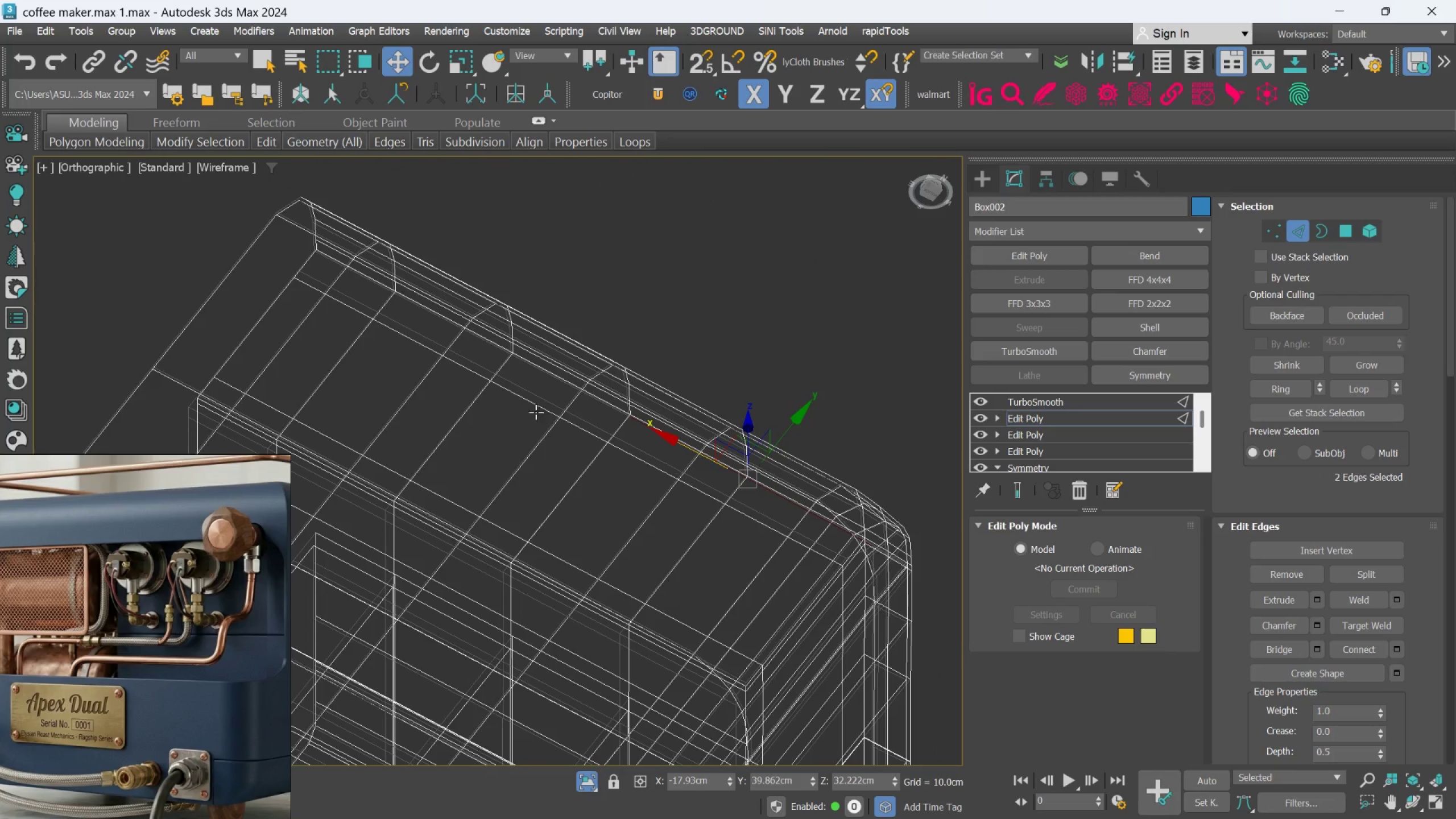 
scroll: coordinate [520, 370], scroll_direction: up, amount: 3.0
 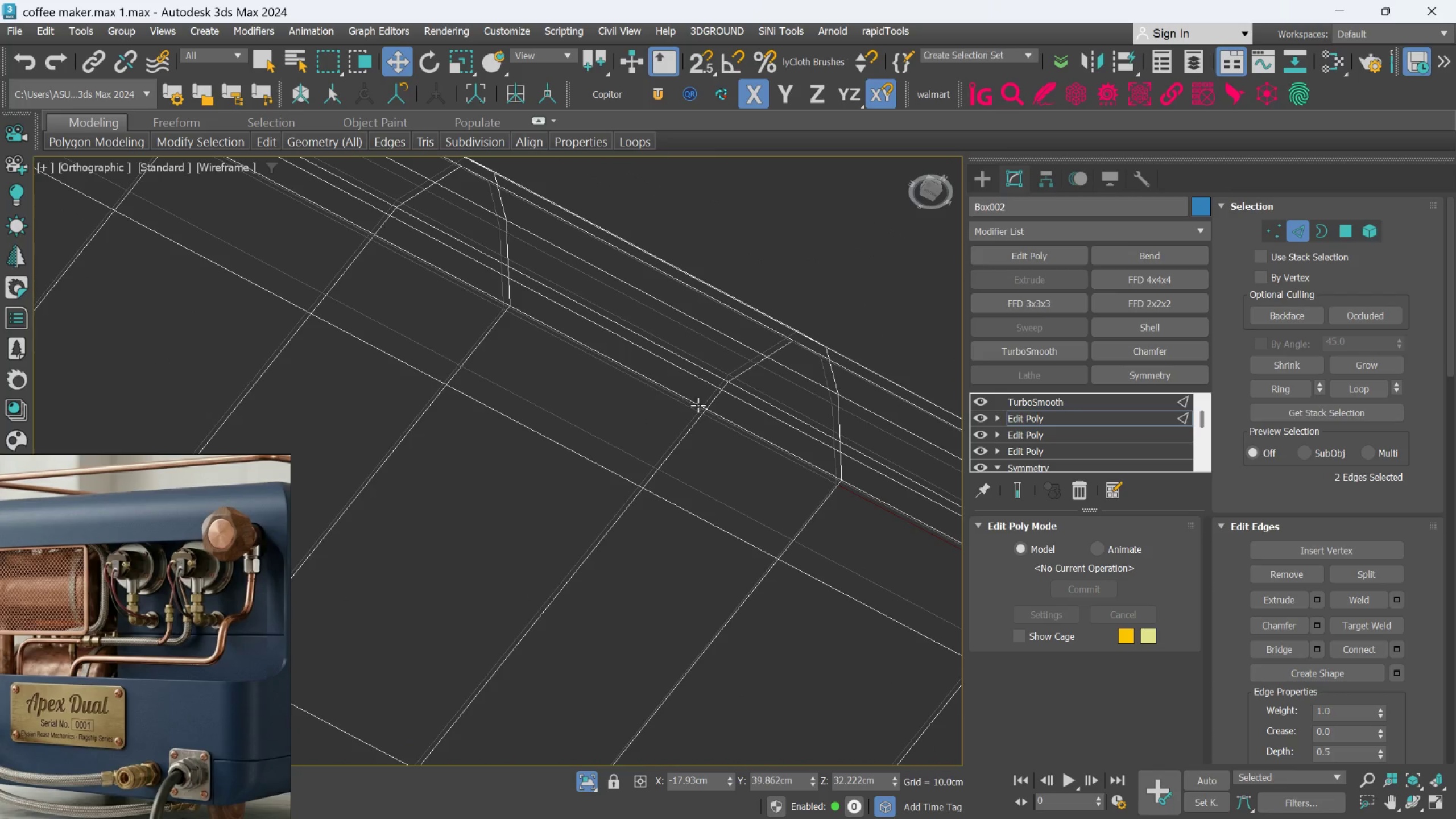 
hold_key(key=ControlLeft, duration=1.11)
 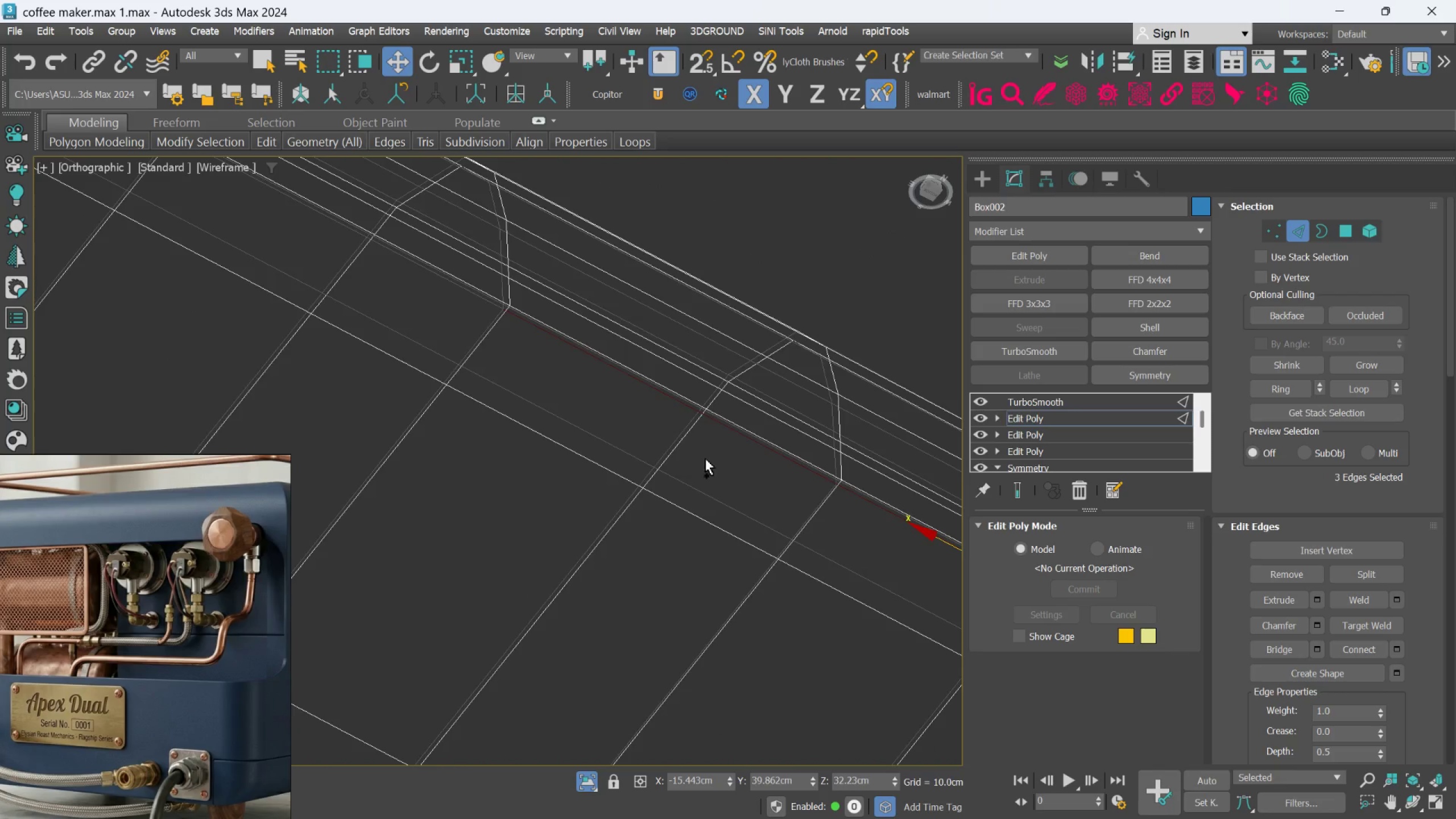 
hold_key(key=ControlLeft, duration=0.97)
 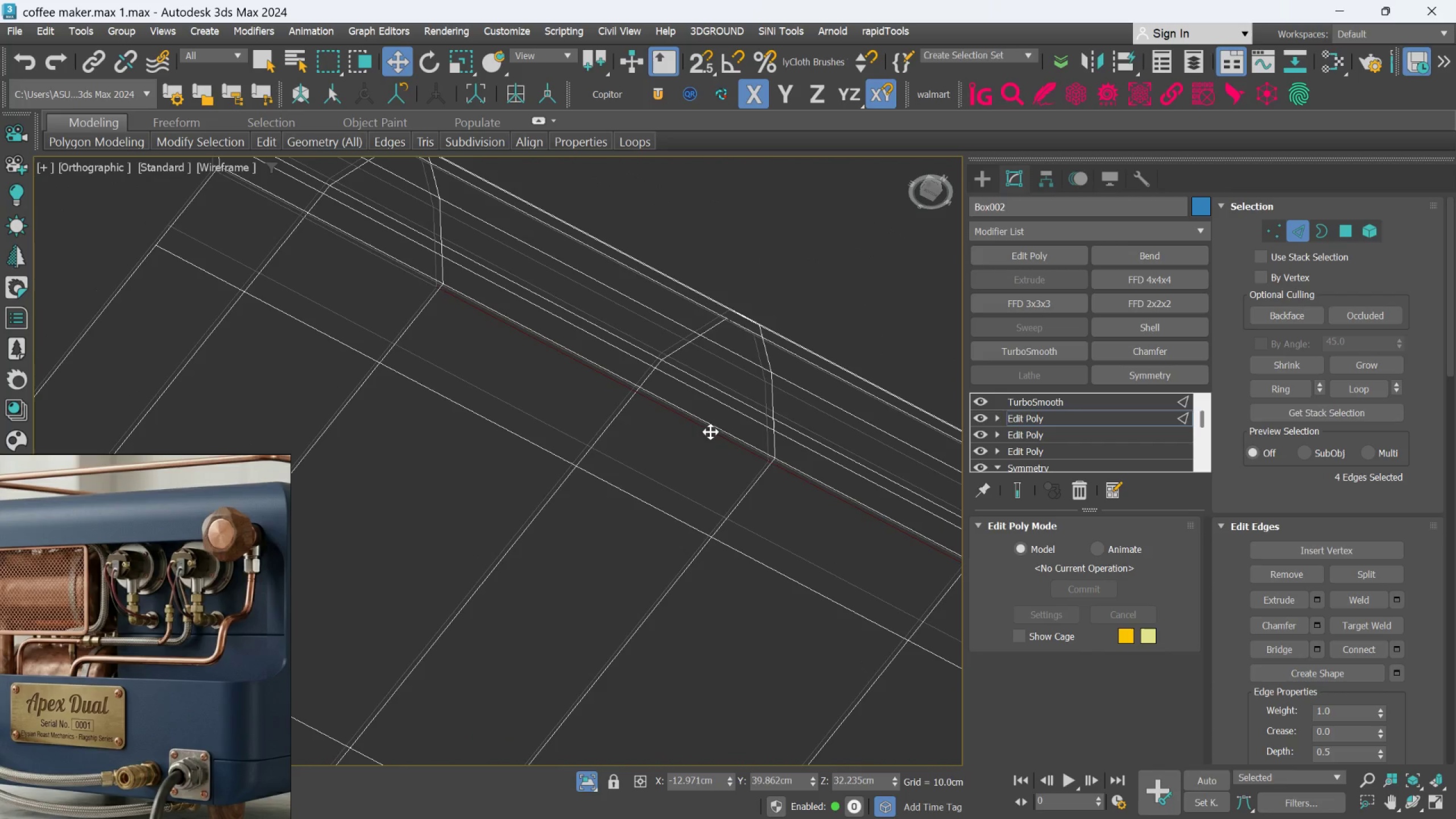 
scroll: coordinate [578, 382], scroll_direction: none, amount: 0.0
 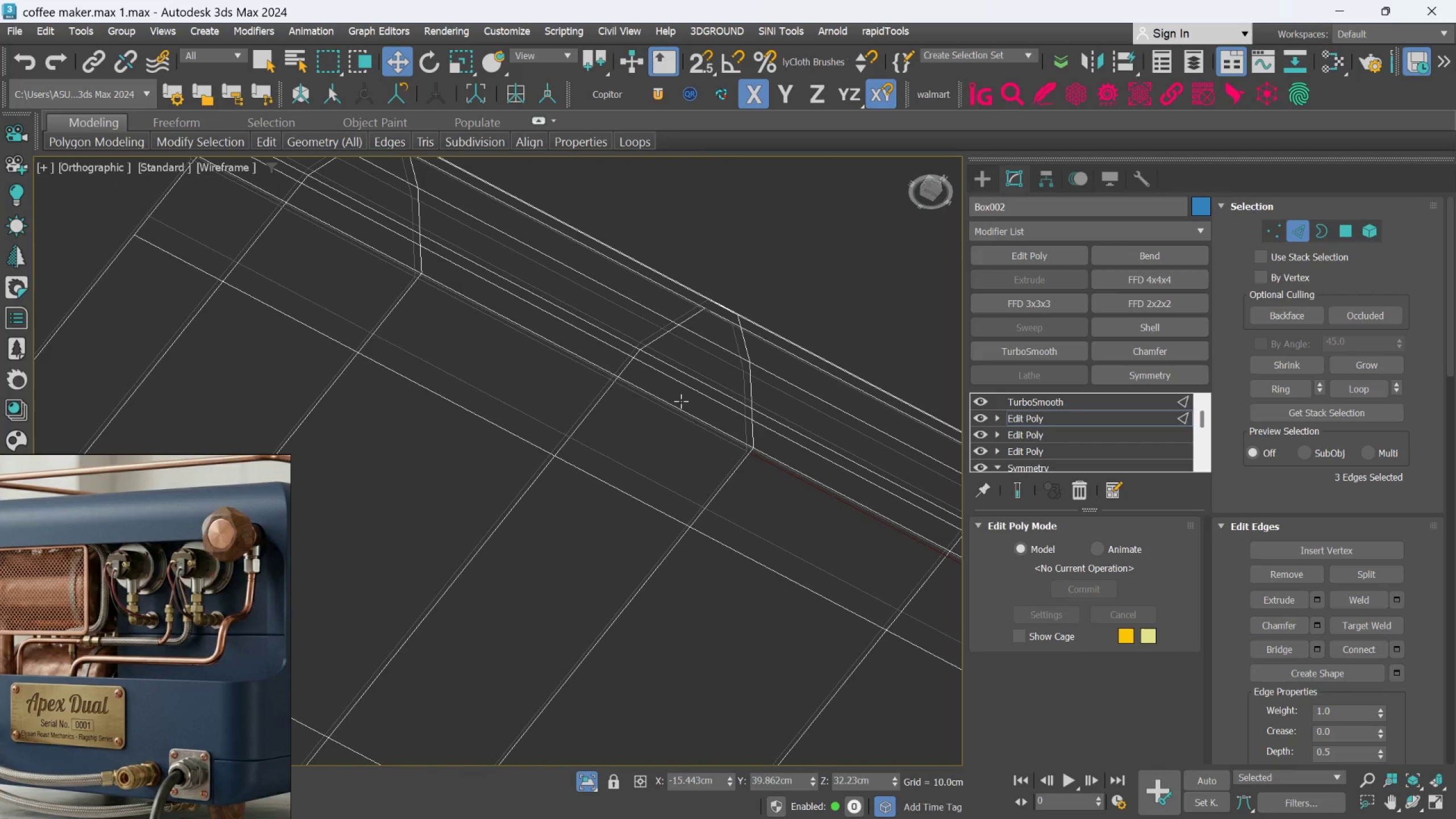 
hold_key(key=ControlLeft, duration=1.39)
left_click([403, 270])
 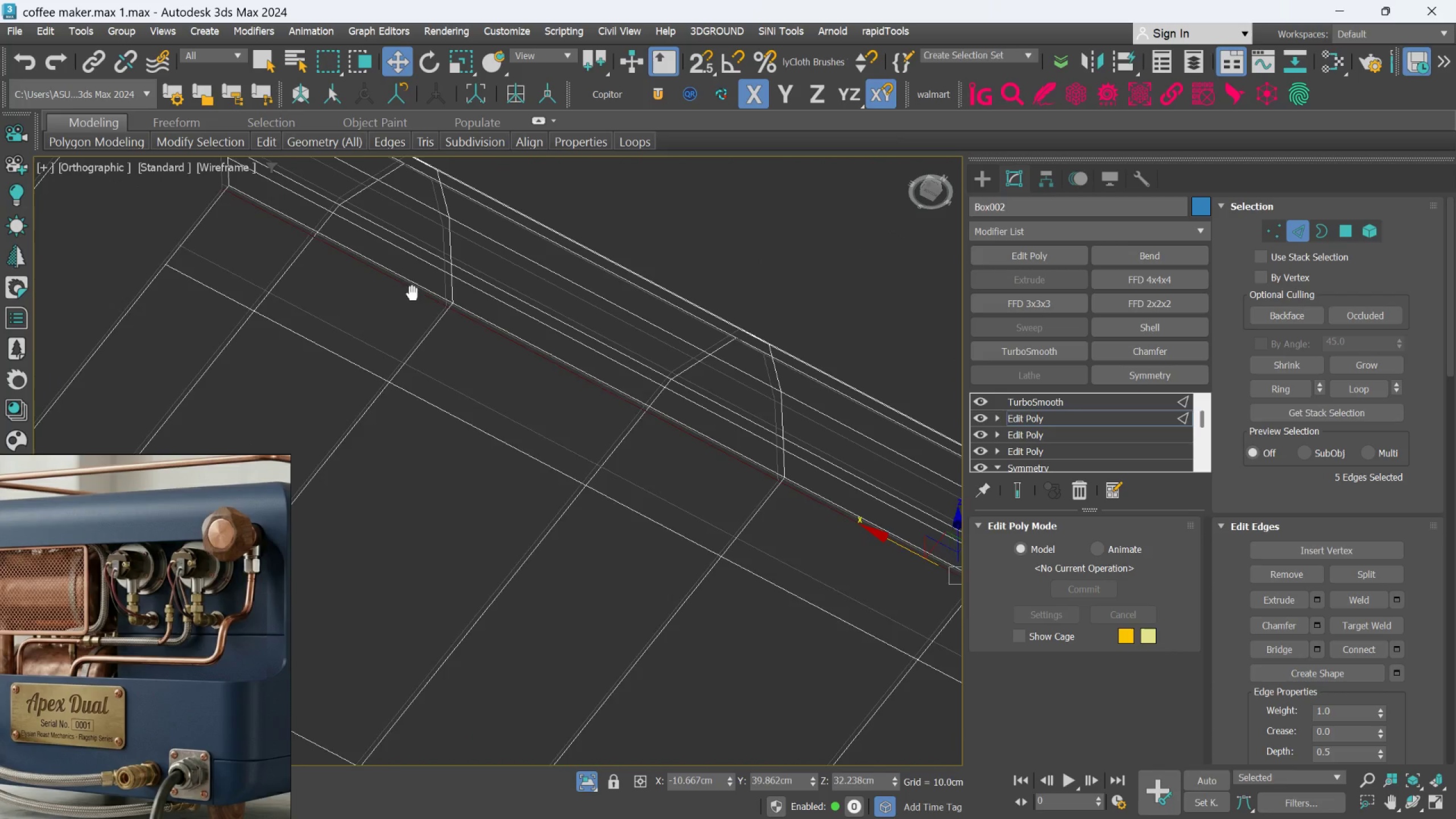 
hold_key(key=AltLeft, duration=1.5)
 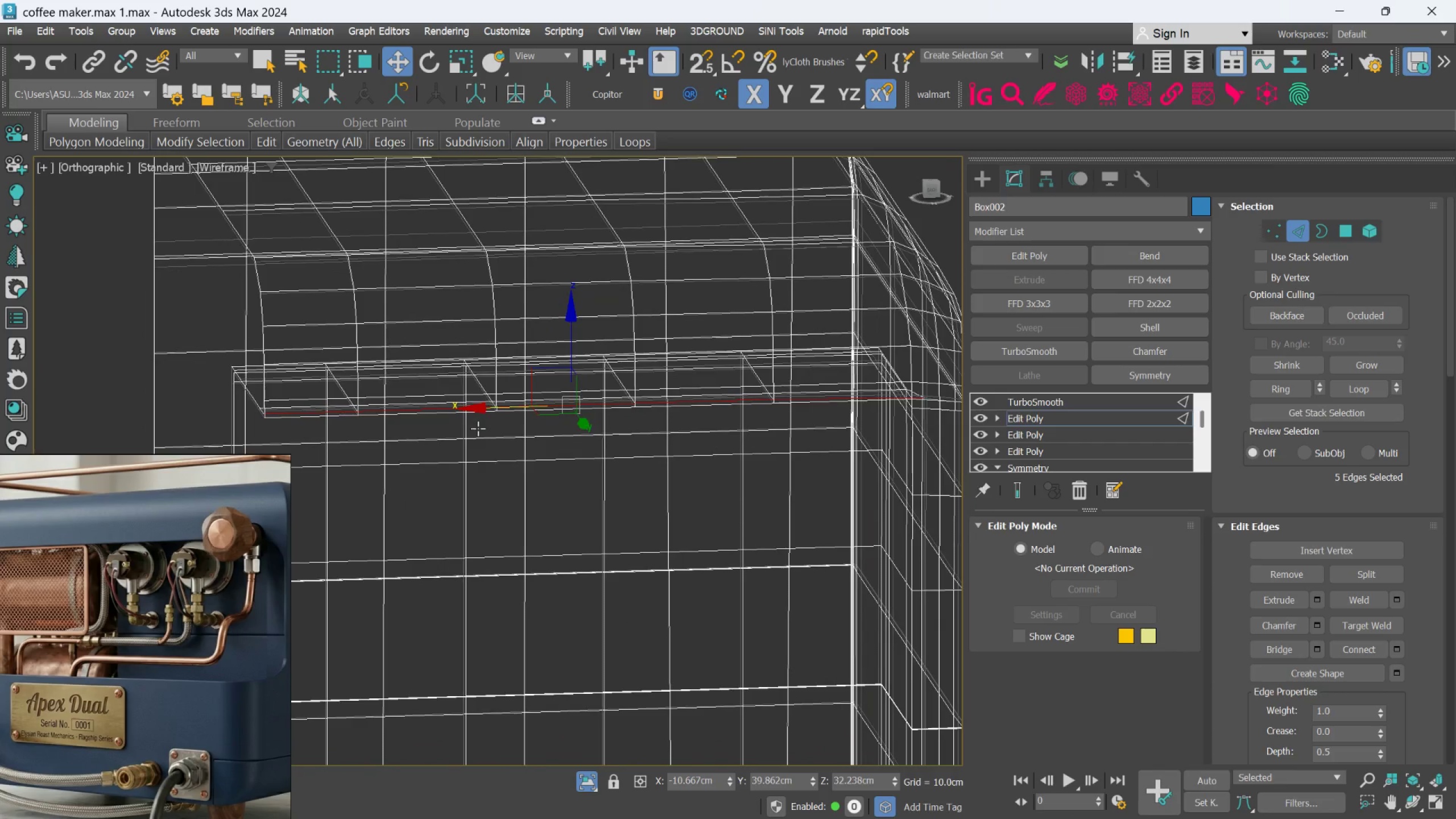 
scroll: coordinate [363, 305], scroll_direction: down, amount: 3.0
 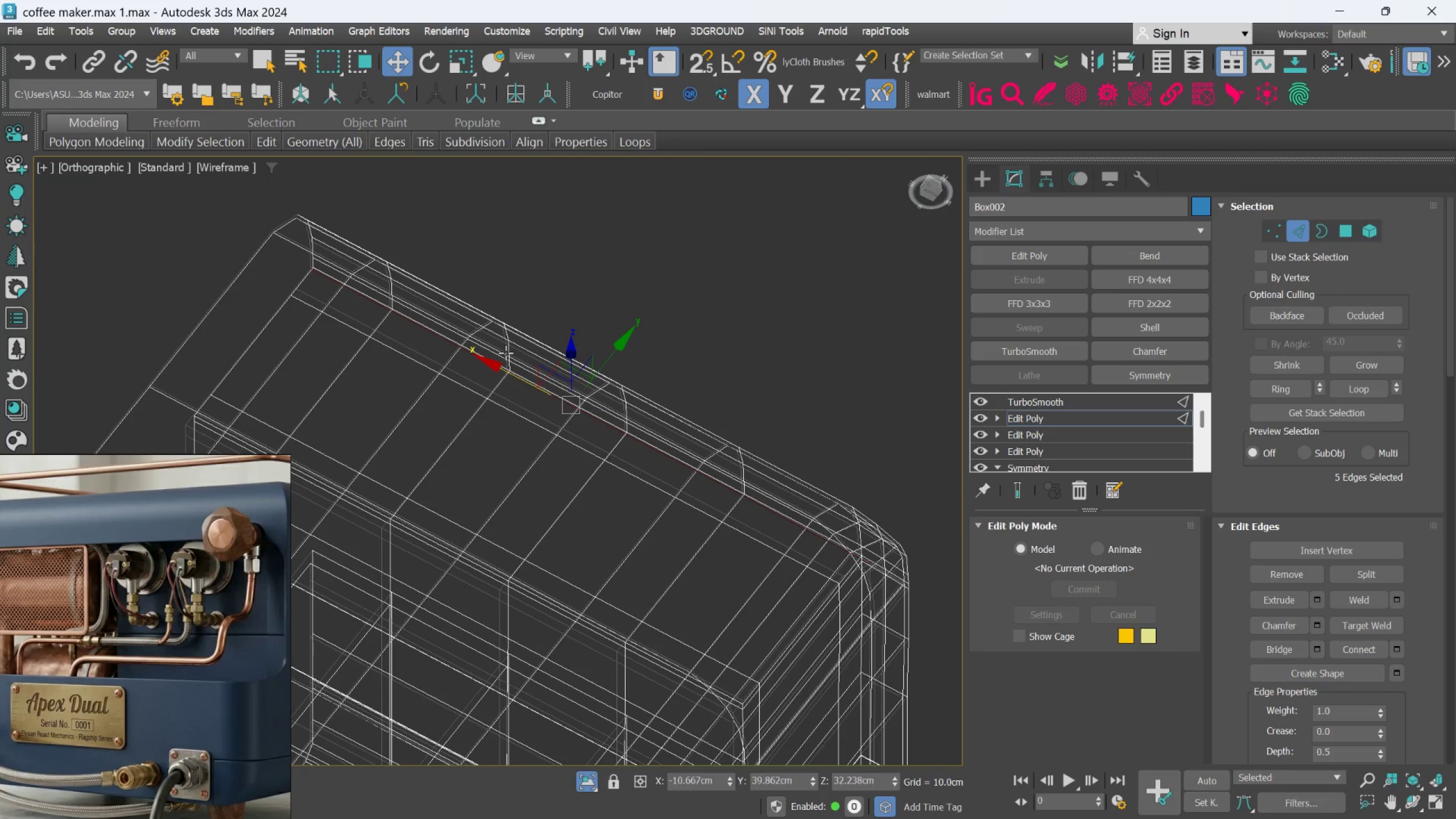 
key(Alt+AltLeft)
 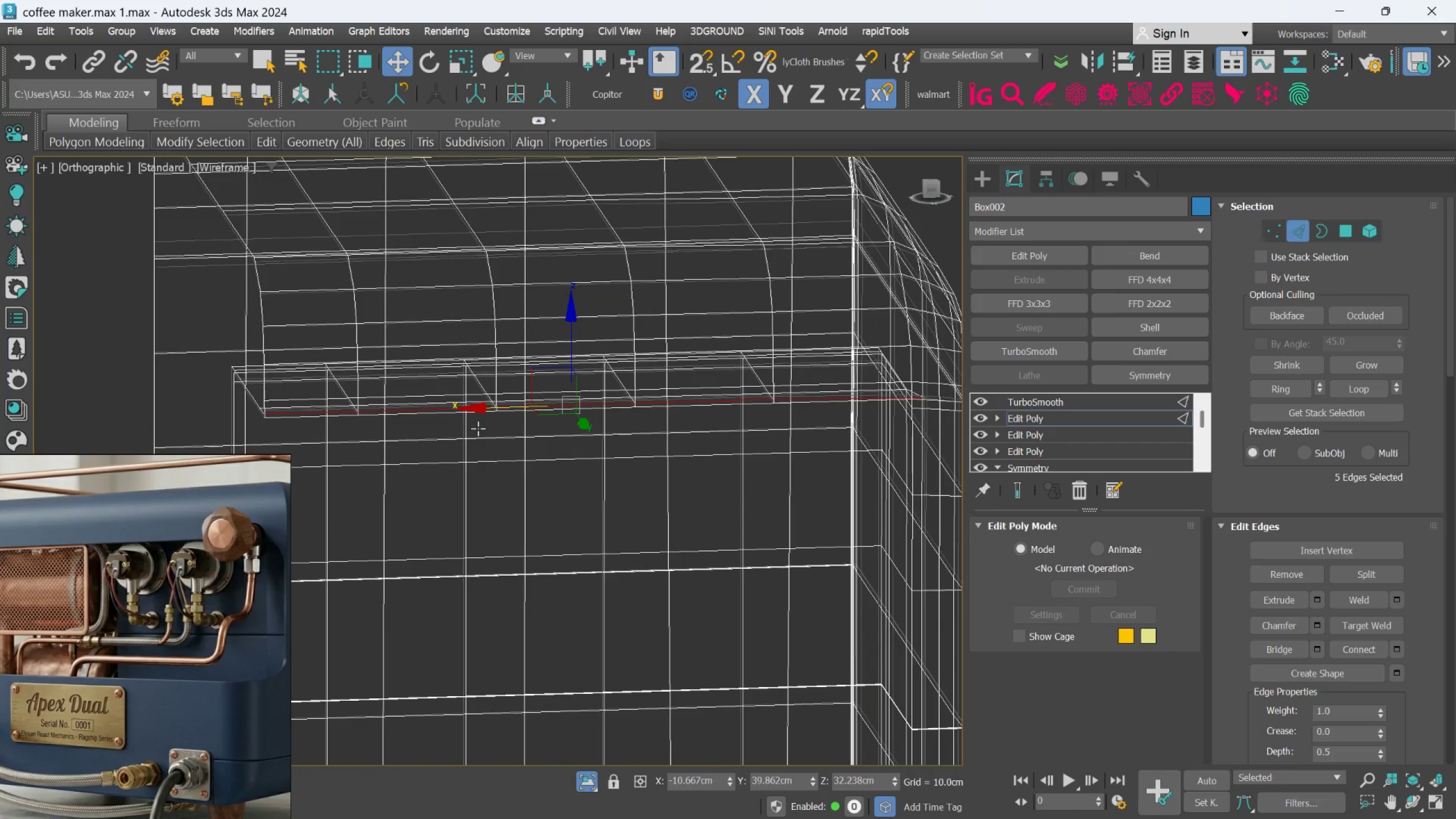 
key(Alt+AltLeft)
 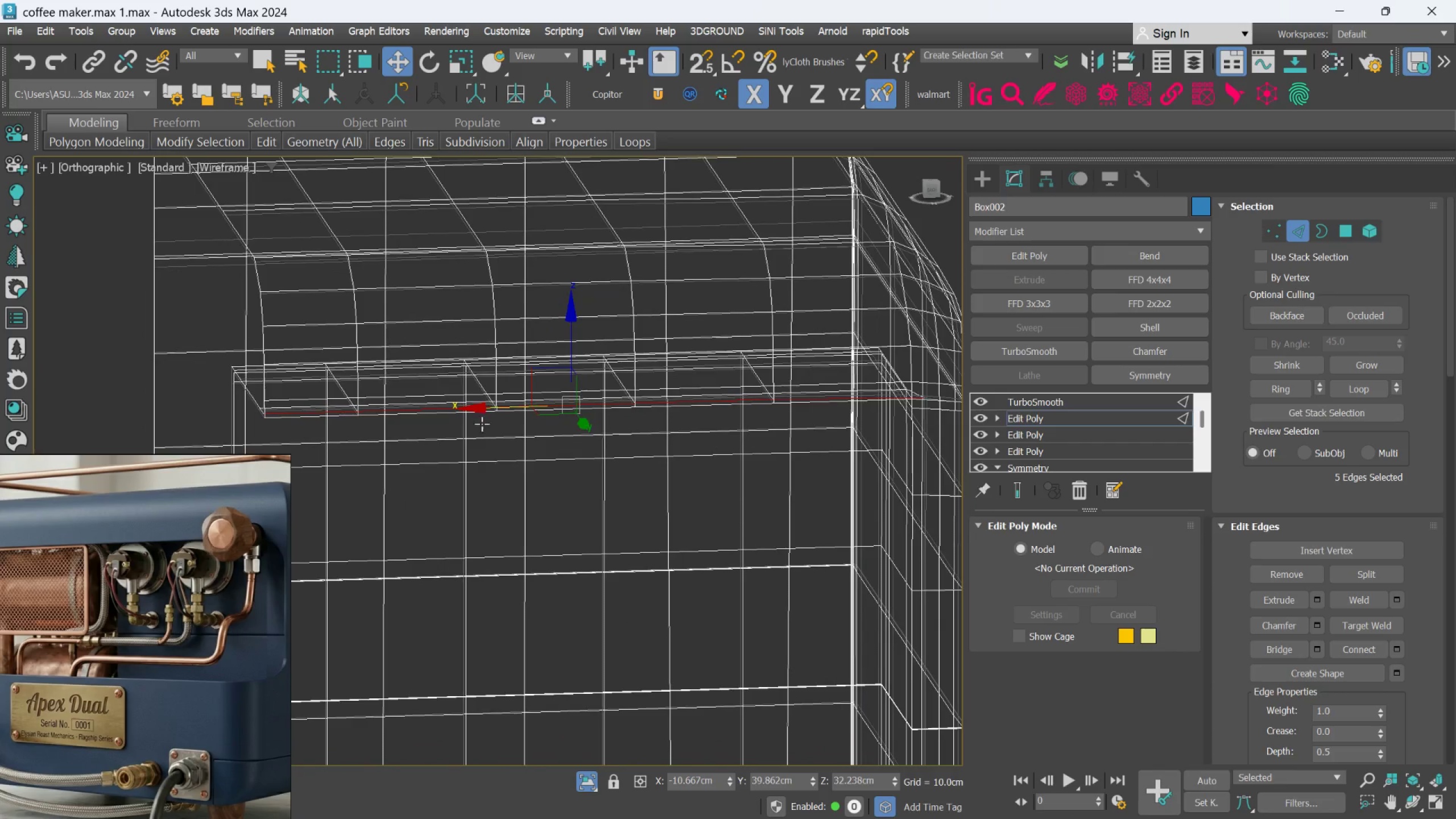 
key(Alt+AltLeft)
 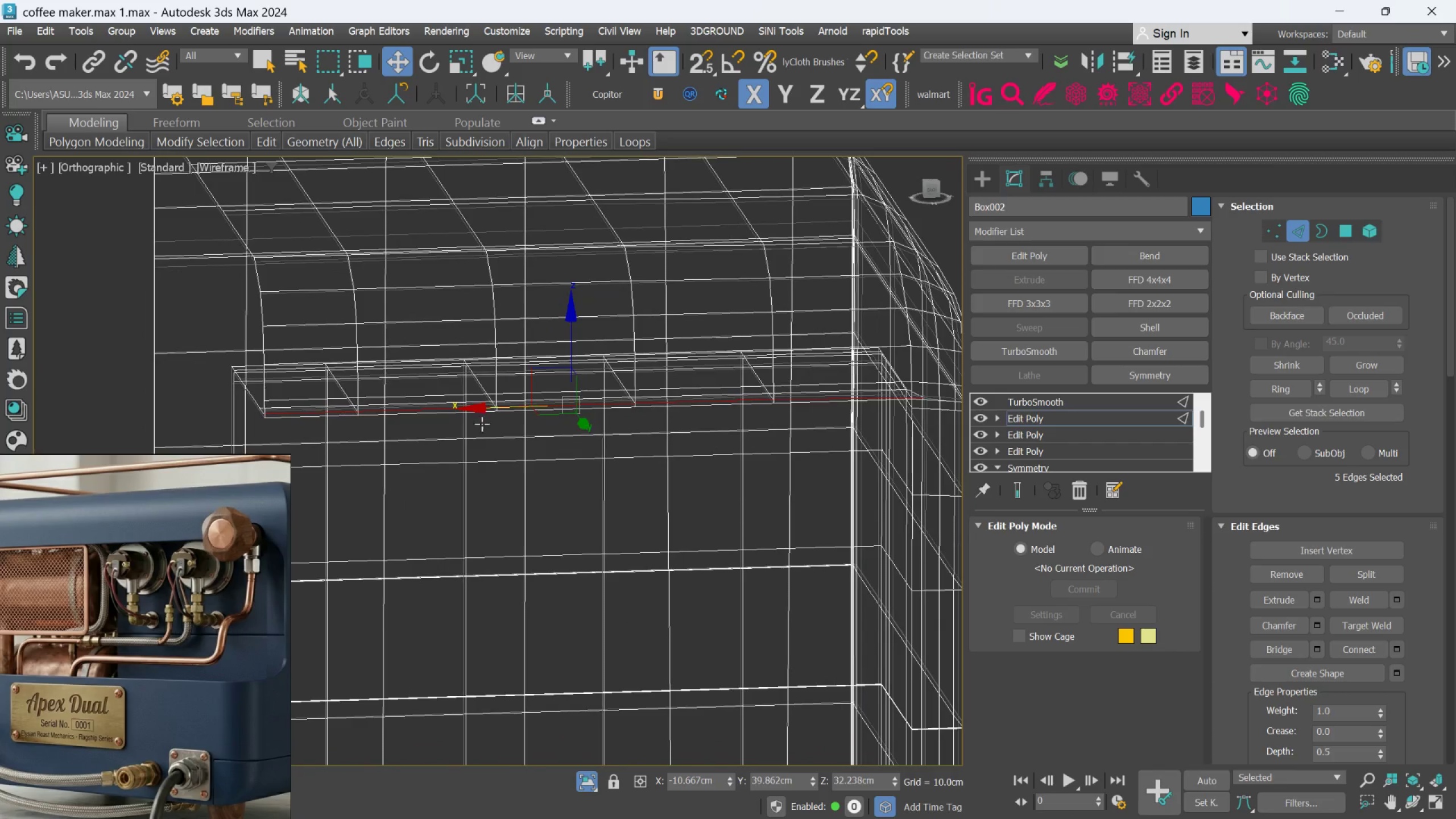 
key(Alt+AltLeft)
 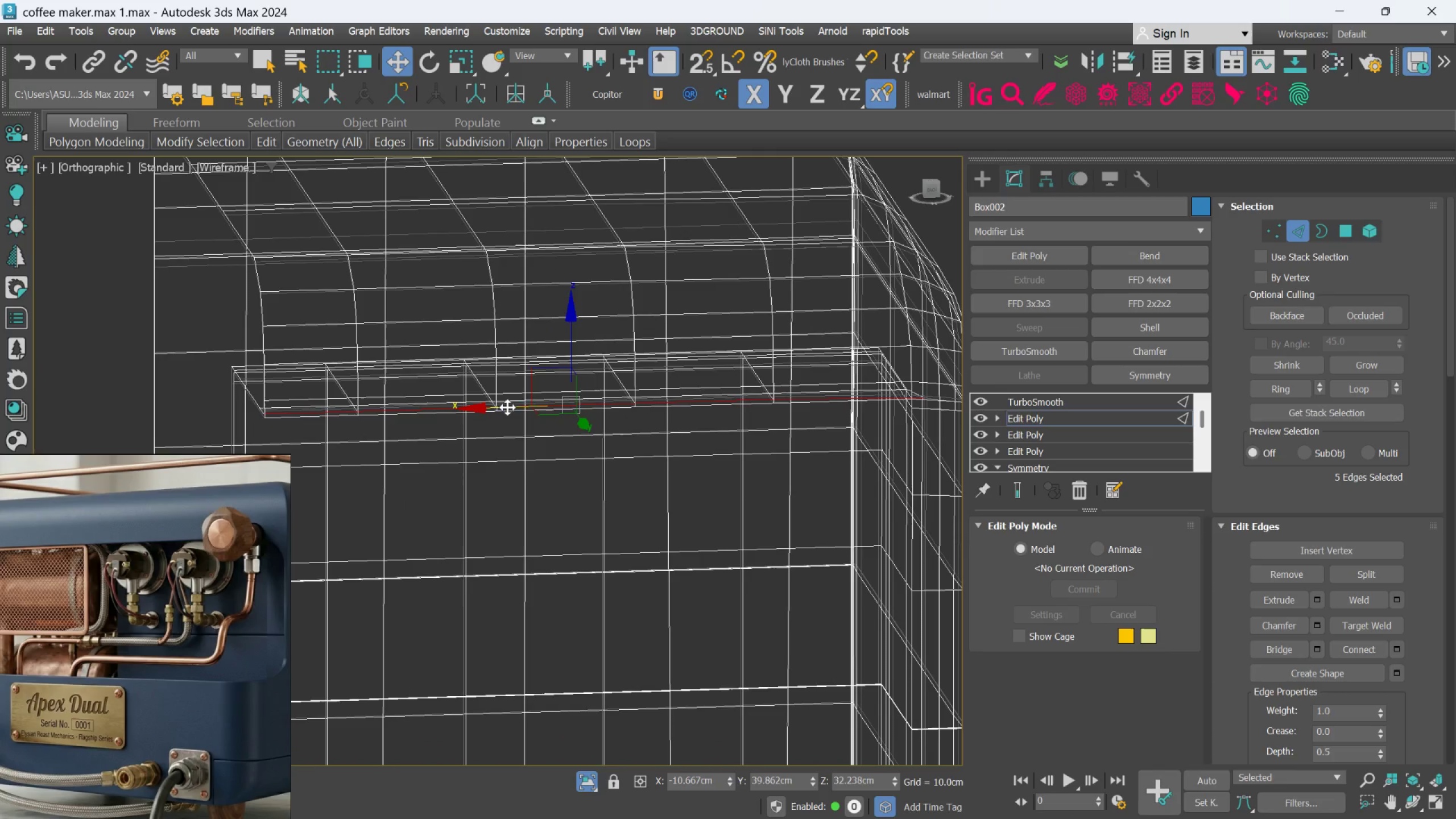 
key(Alt+AltLeft)
 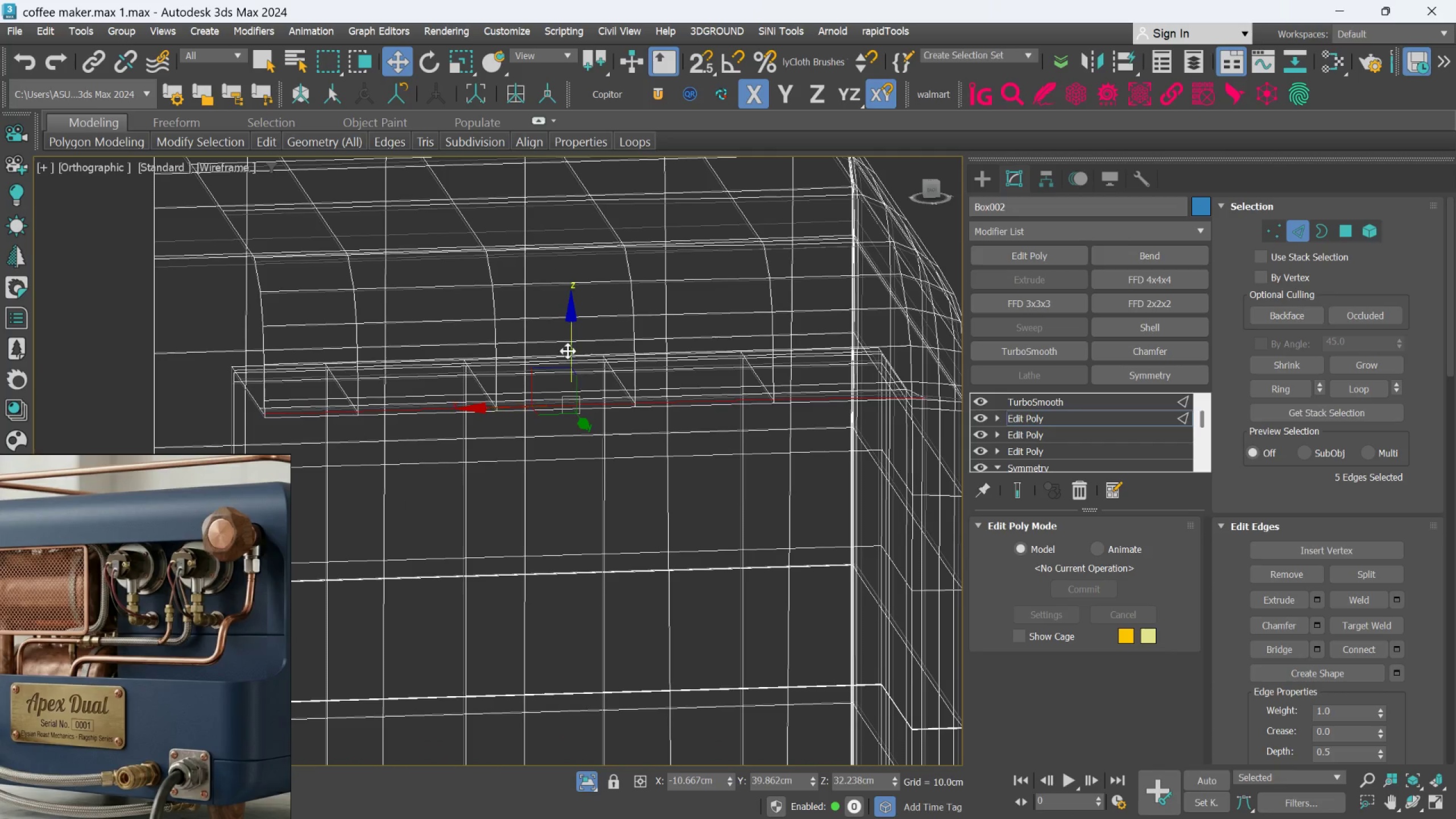 
left_click_drag(start_coordinate=[569, 350], to_coordinate=[568, 328])
 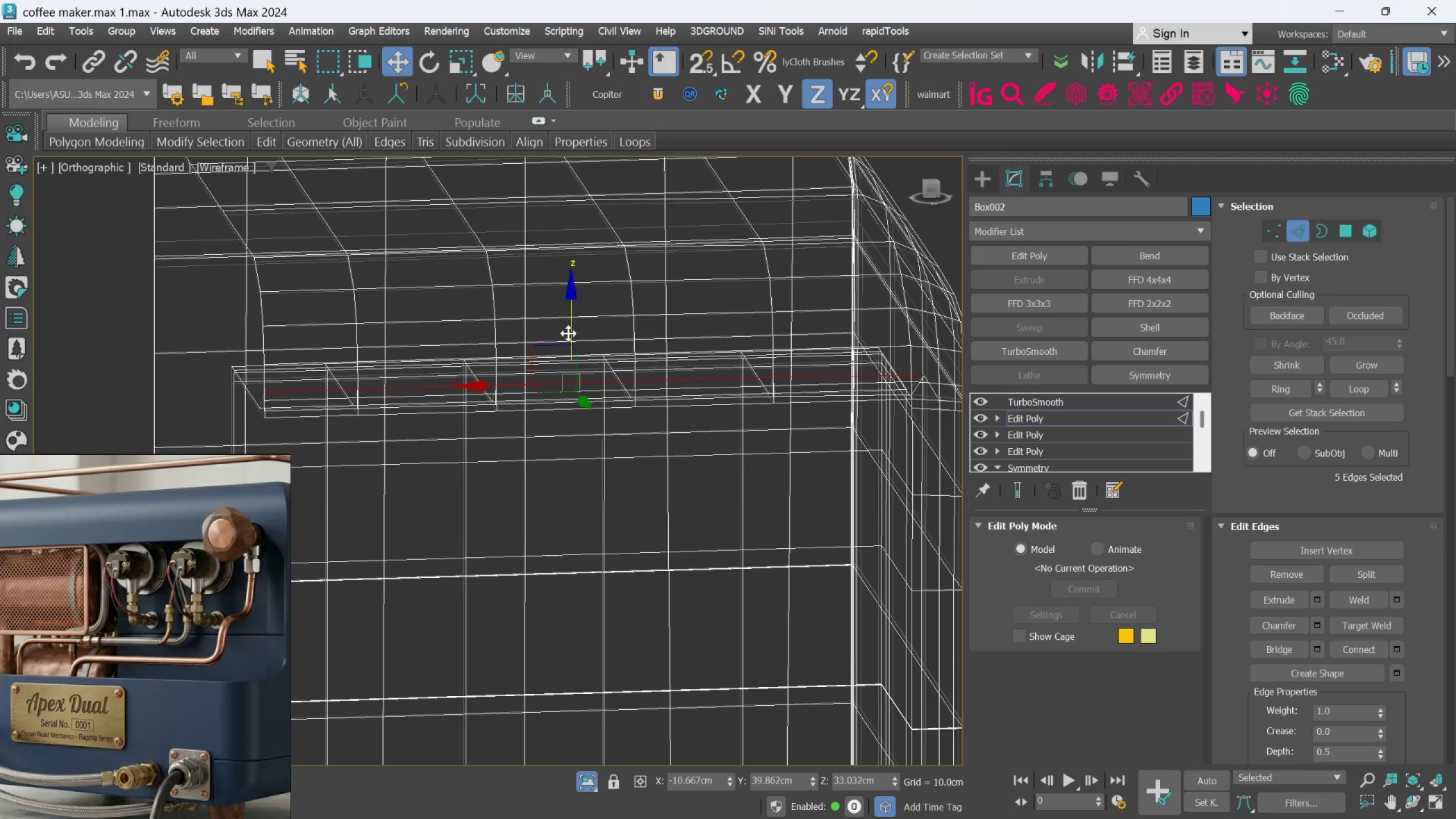 
scroll: coordinate [568, 357], scroll_direction: down, amount: 3.0
 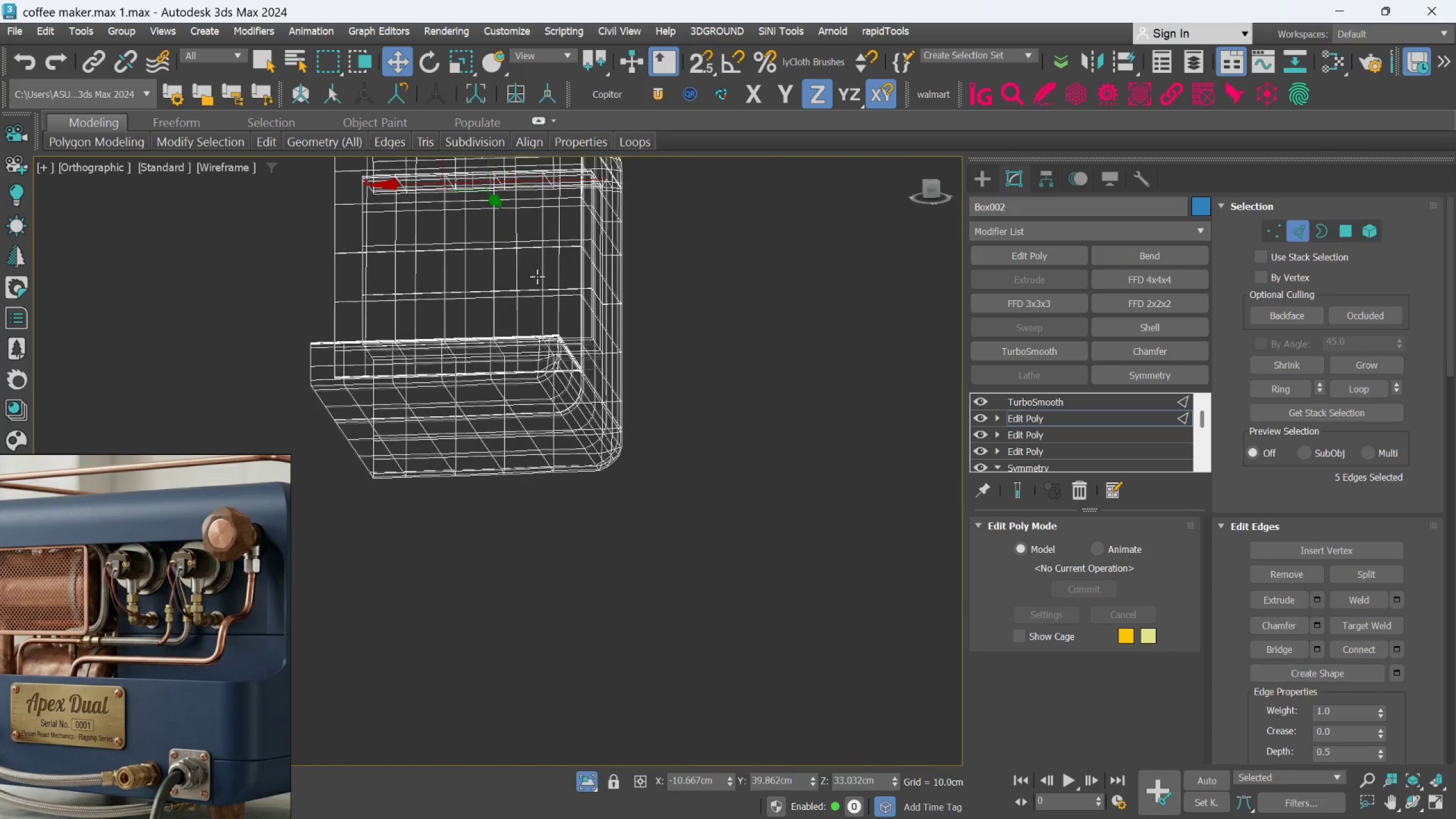 
hold_key(key=AltLeft, duration=0.52)
 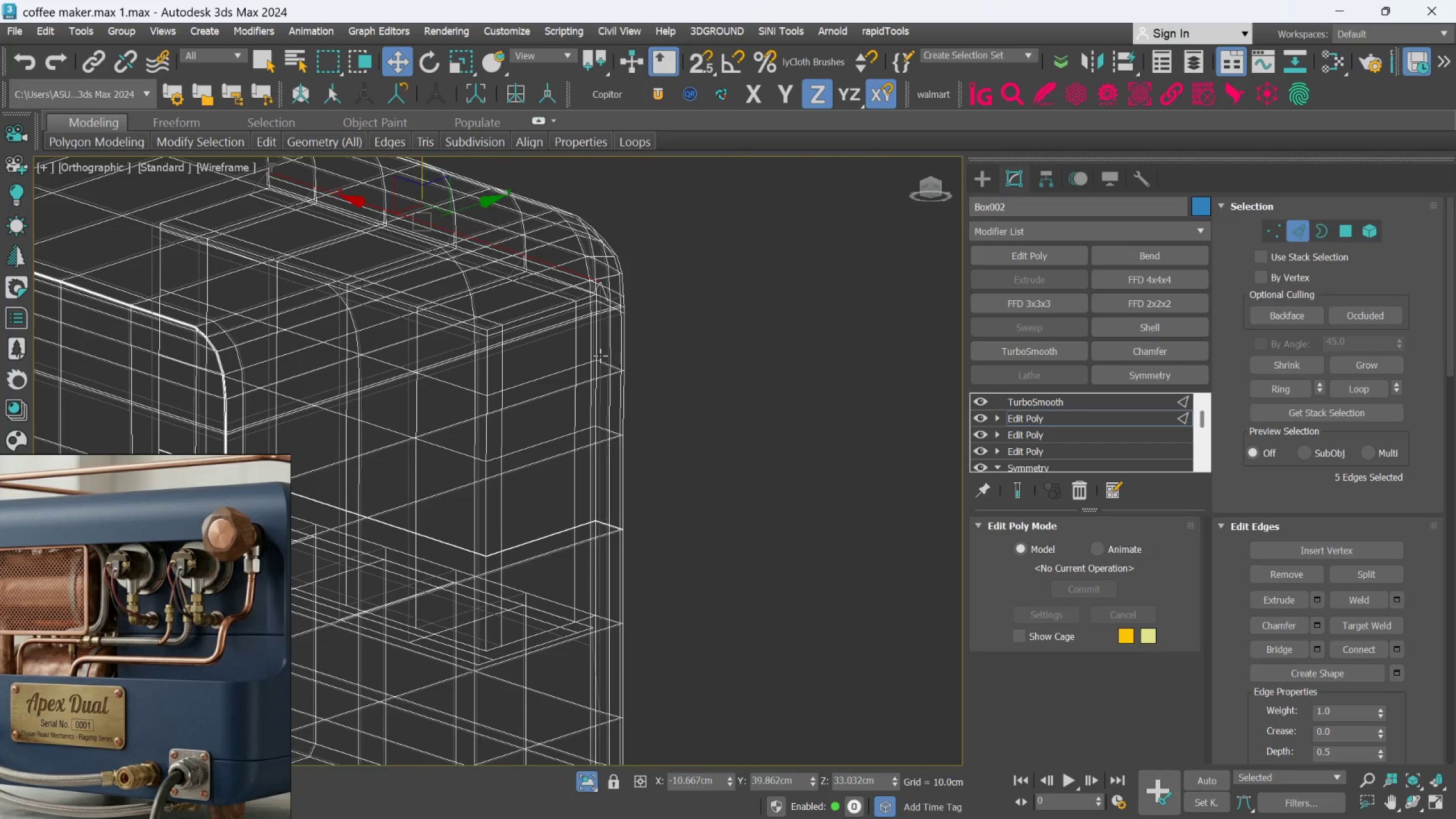 
scroll: coordinate [605, 295], scroll_direction: up, amount: 5.0
 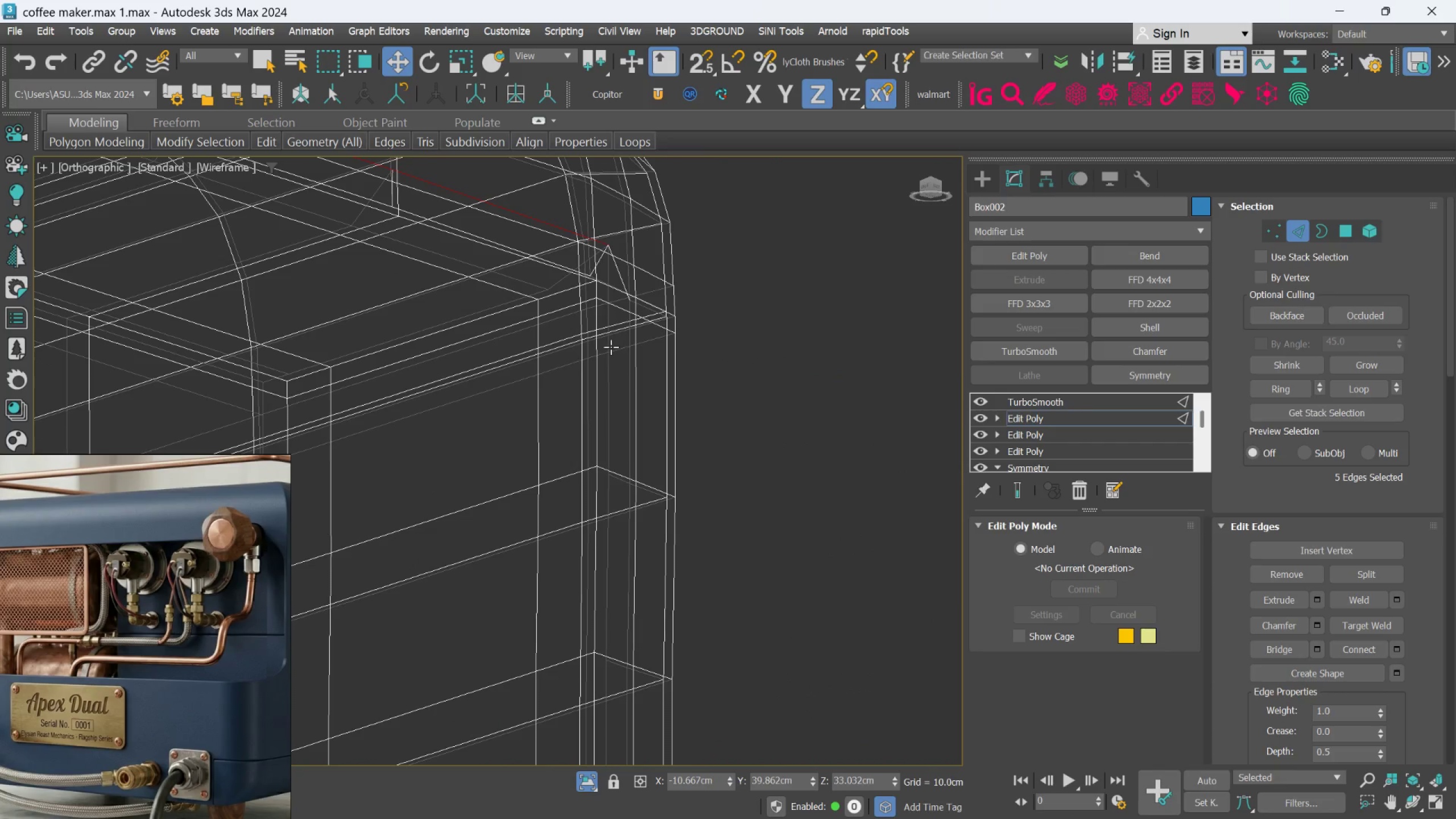 
left_click([611, 349])
 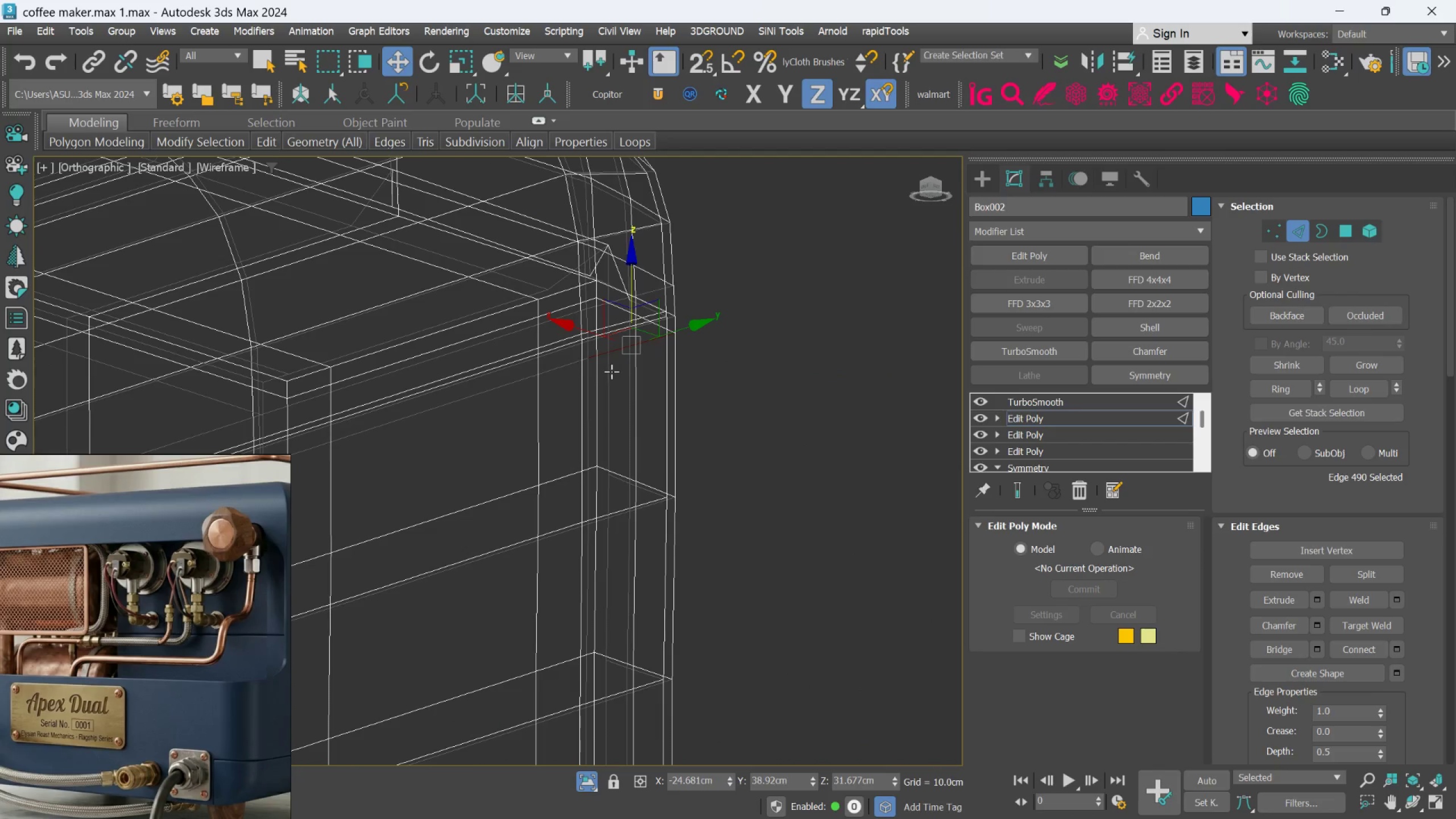 
key(Control+Z)
 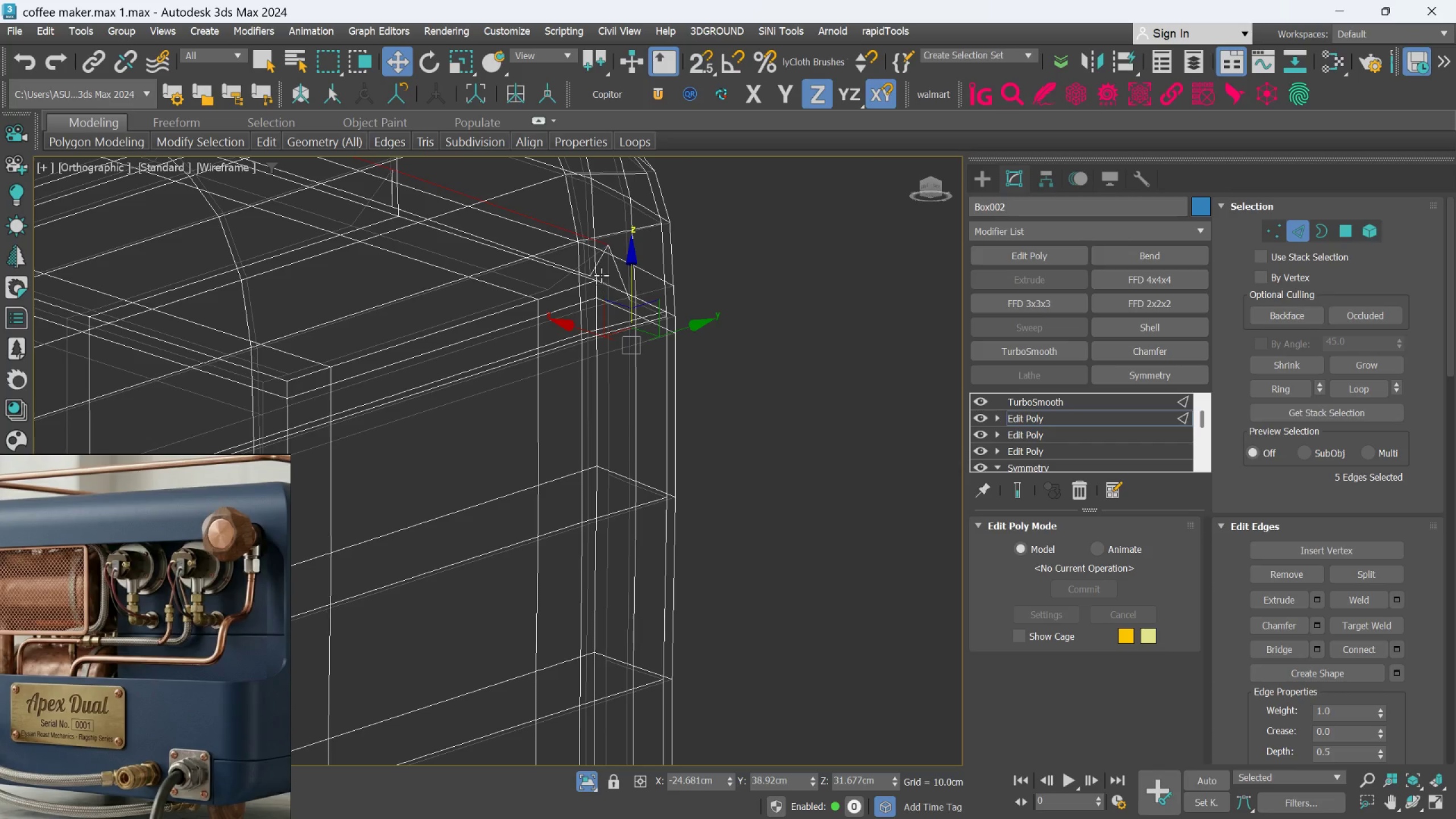 
scroll: coordinate [605, 254], scroll_direction: up, amount: 3.0
 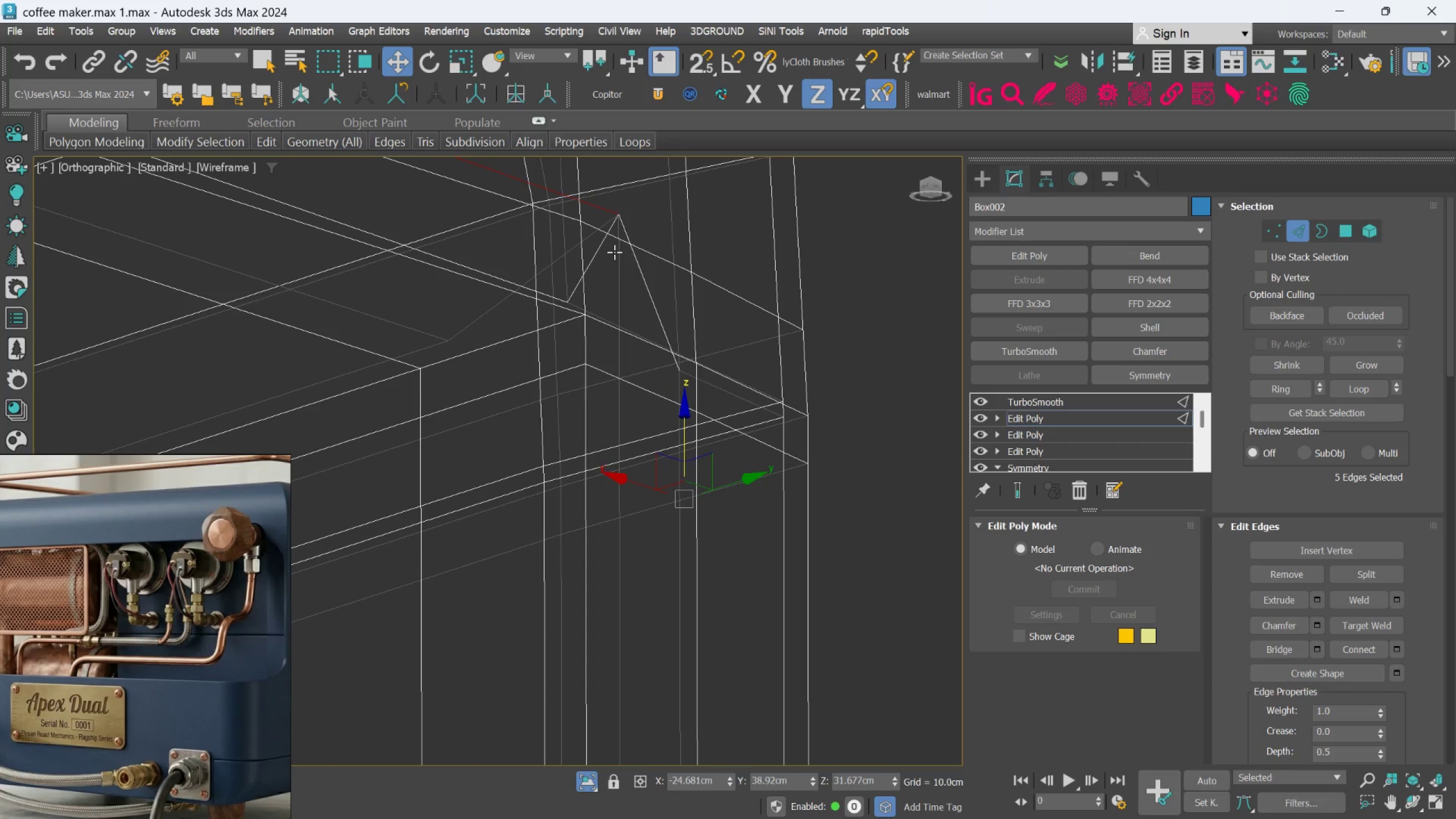 
left_click([614, 252])
 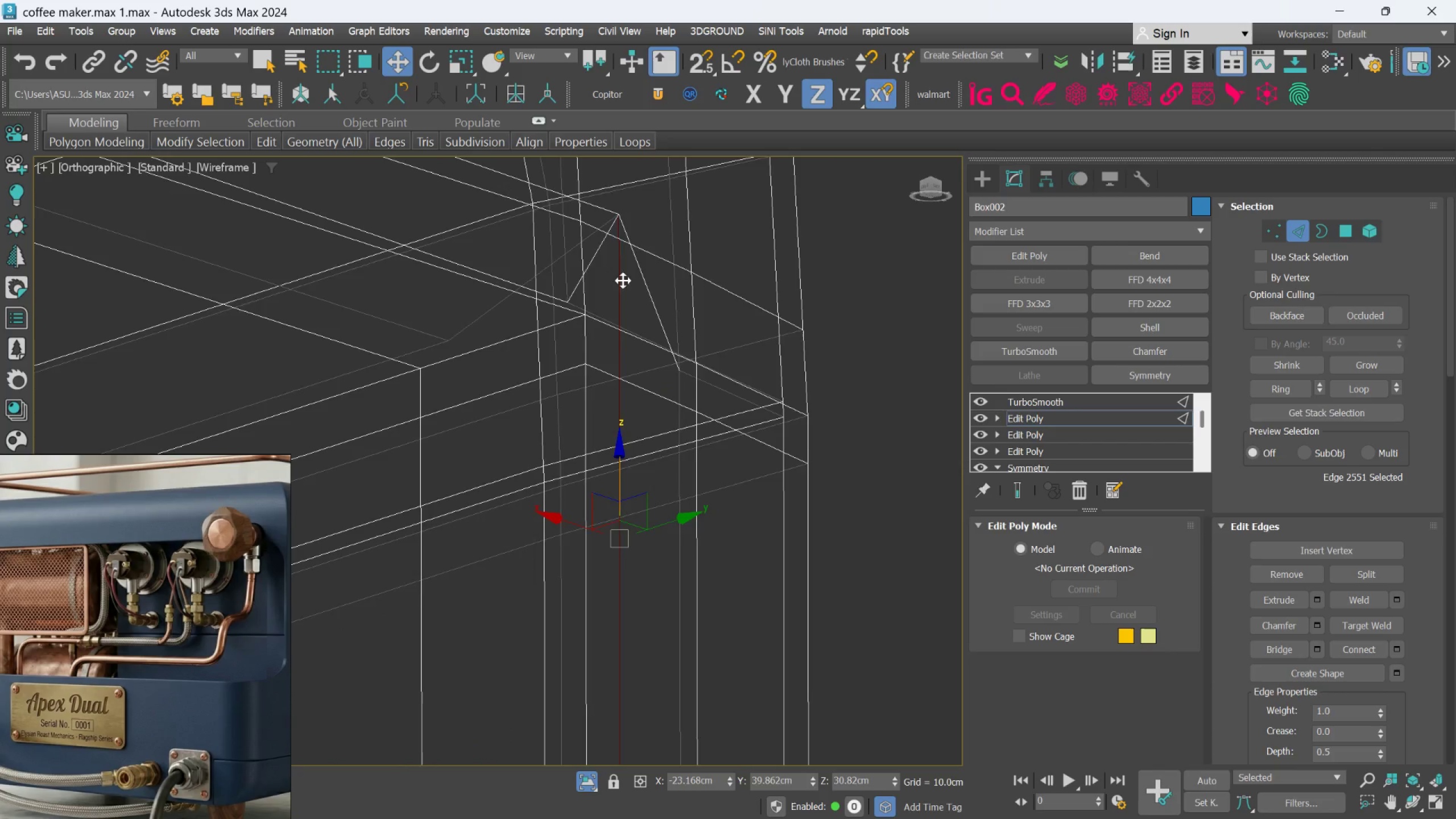 
scroll: coordinate [646, 581], scroll_direction: down, amount: 7.0
 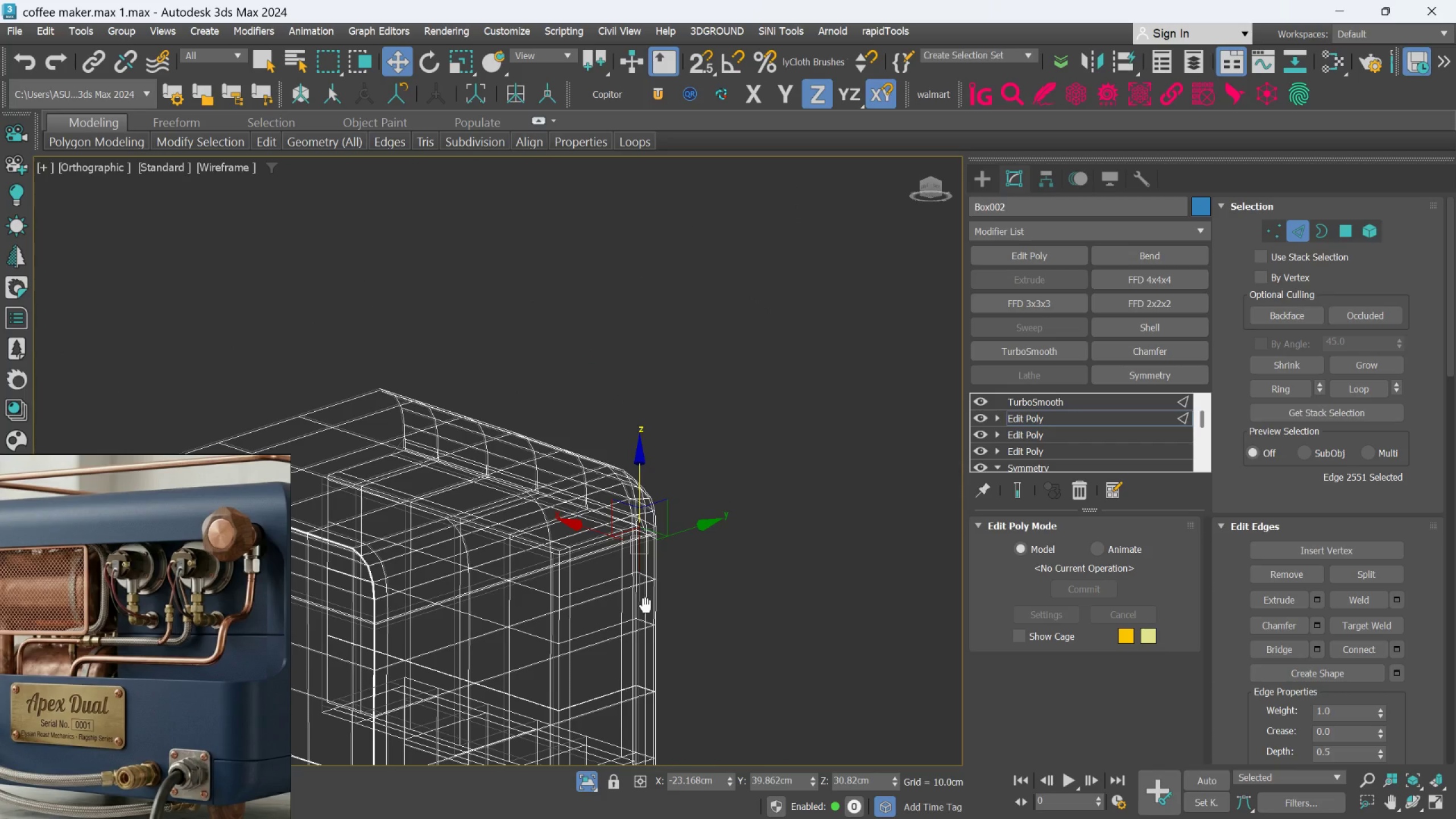 
hold_key(key=AltLeft, duration=0.44)
 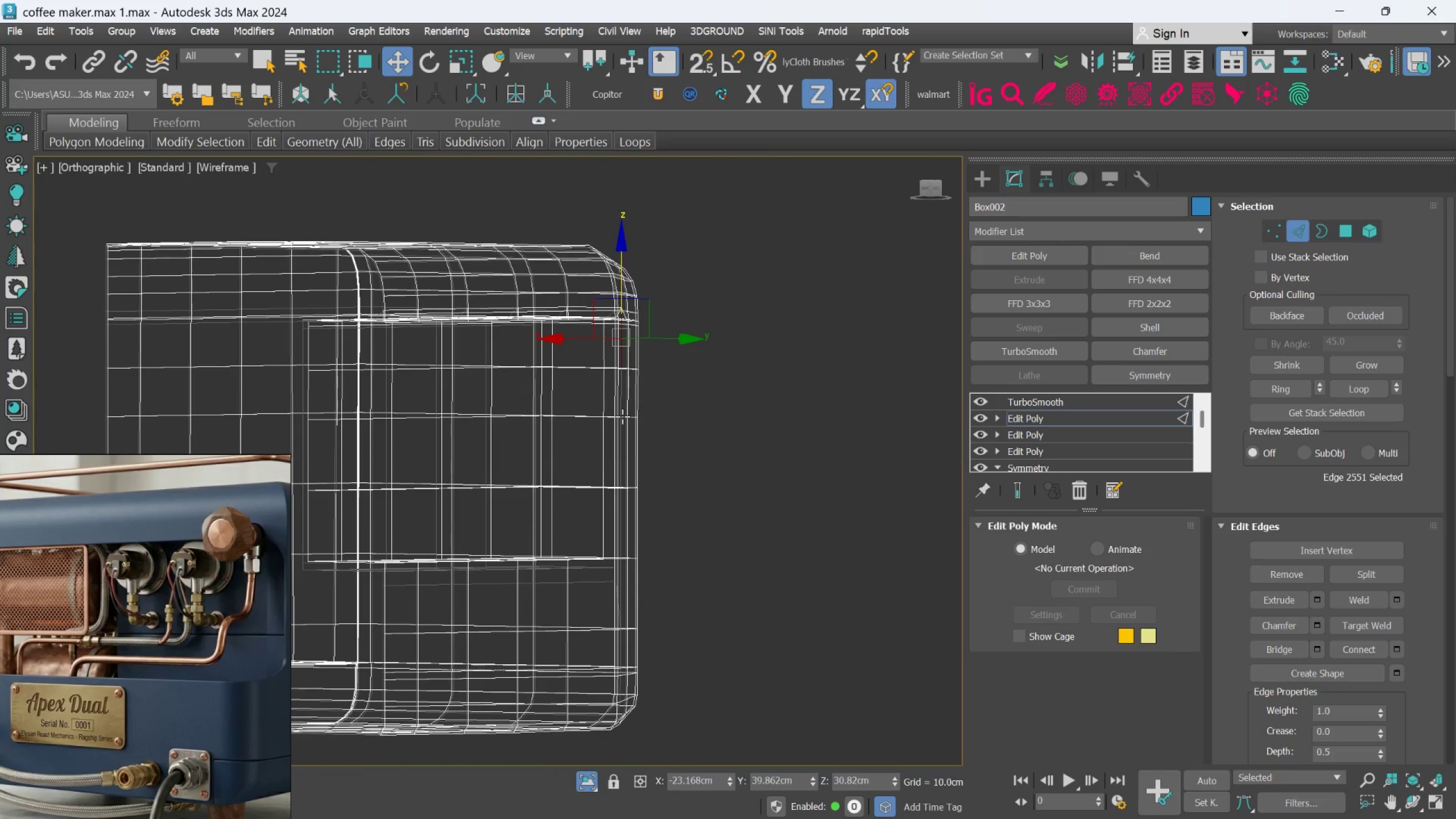 
scroll: coordinate [622, 417], scroll_direction: up, amount: 2.0
 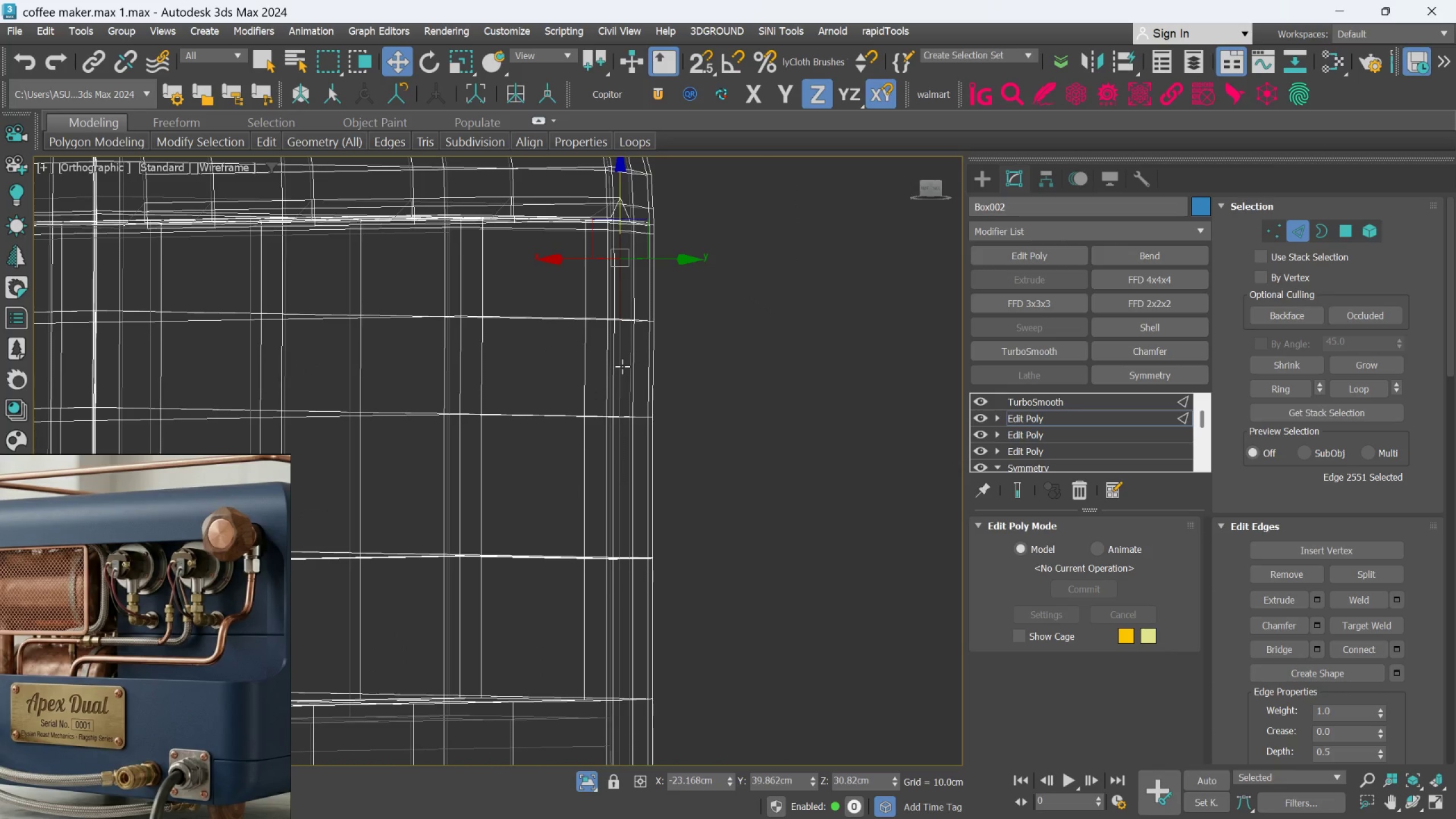 
hold_key(key=ControlLeft, duration=1.44)
left_click([621, 375])
 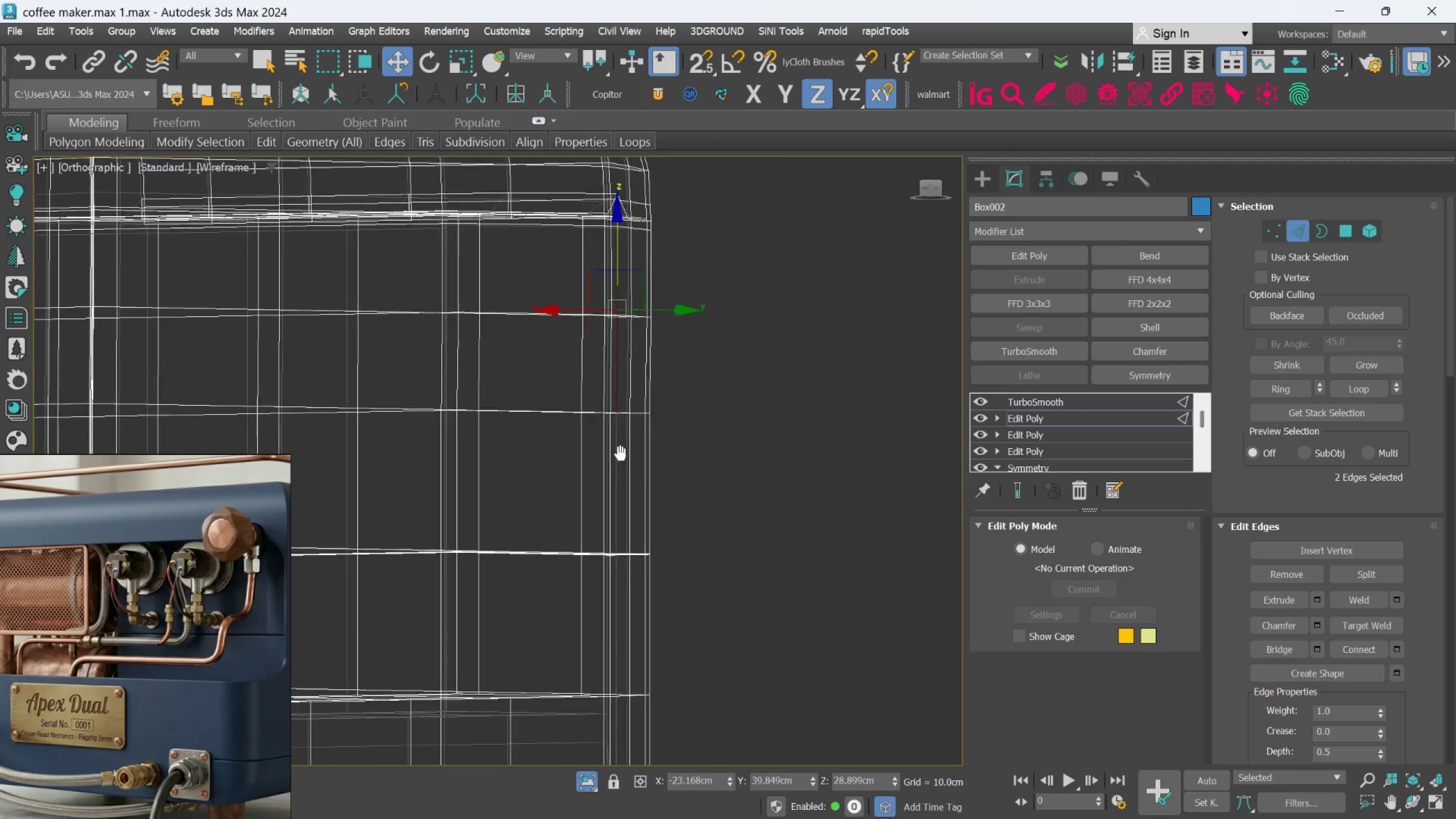 
hold_key(key=ControlLeft, duration=1.05)
left_click([618, 417])
 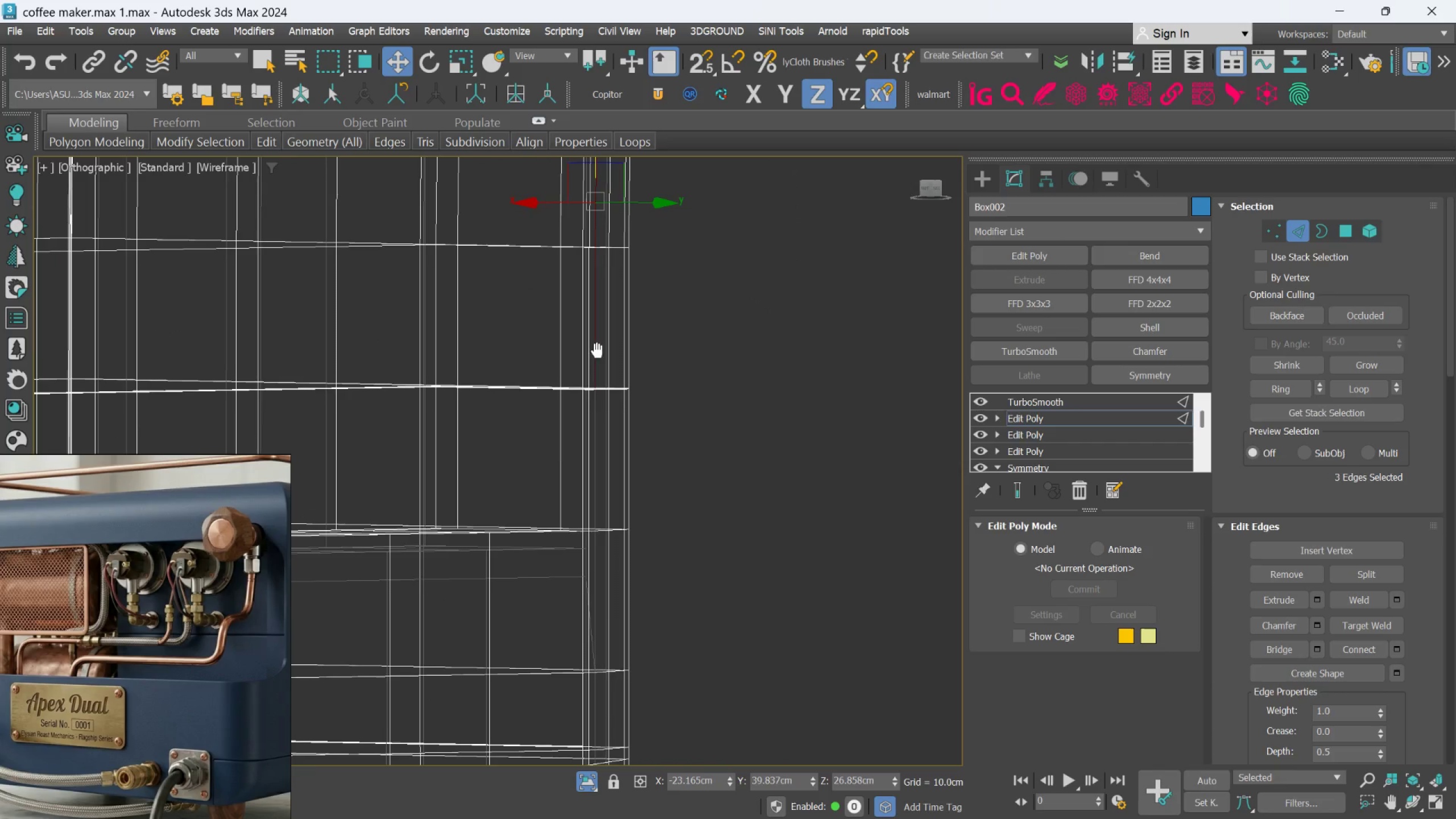 
hold_key(key=ControlLeft, duration=1.14)
left_click([597, 444])
 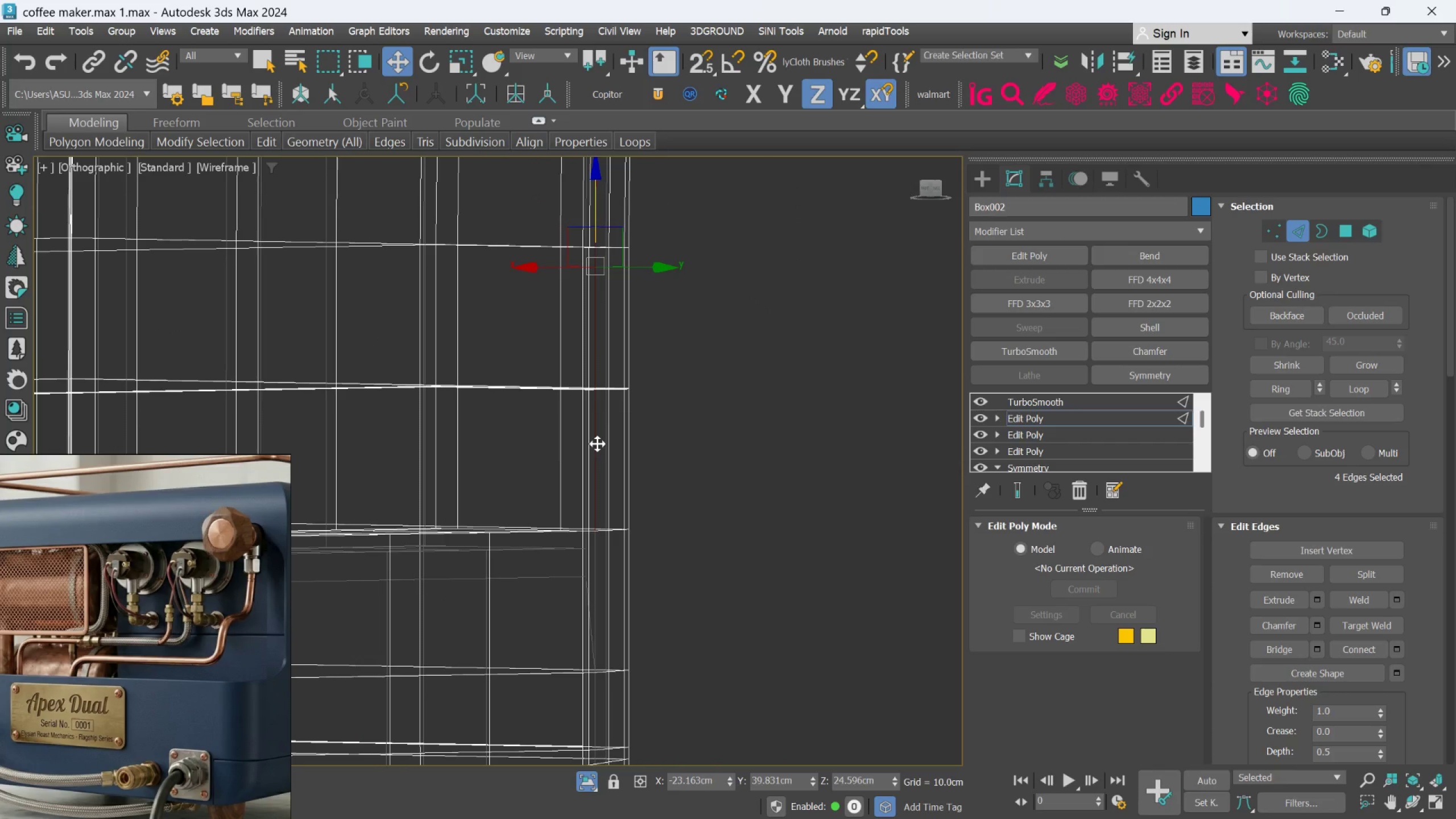 
hold_key(key=AltLeft, duration=0.83)
 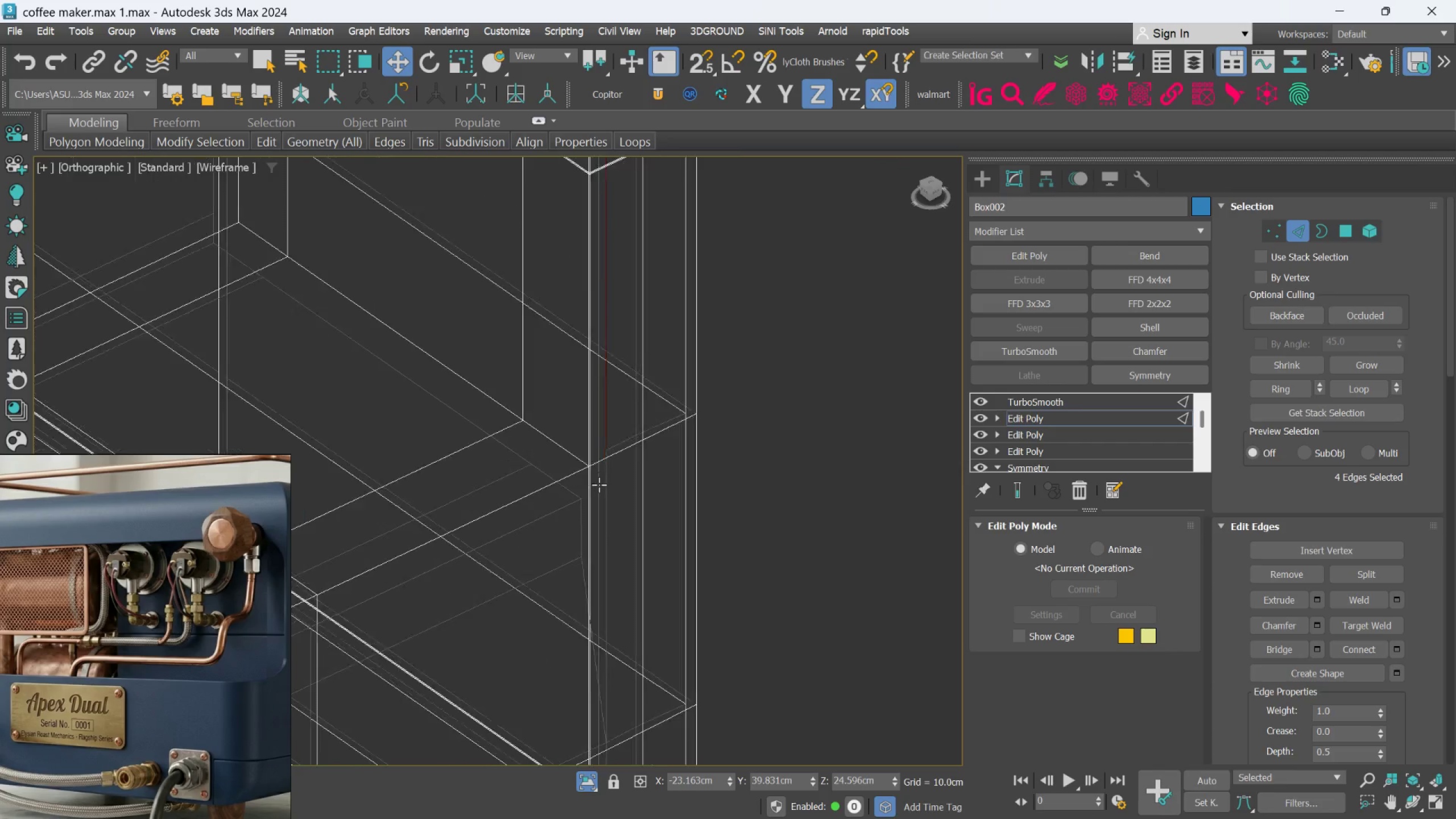 
scroll: coordinate [597, 444], scroll_direction: down, amount: 1.0
 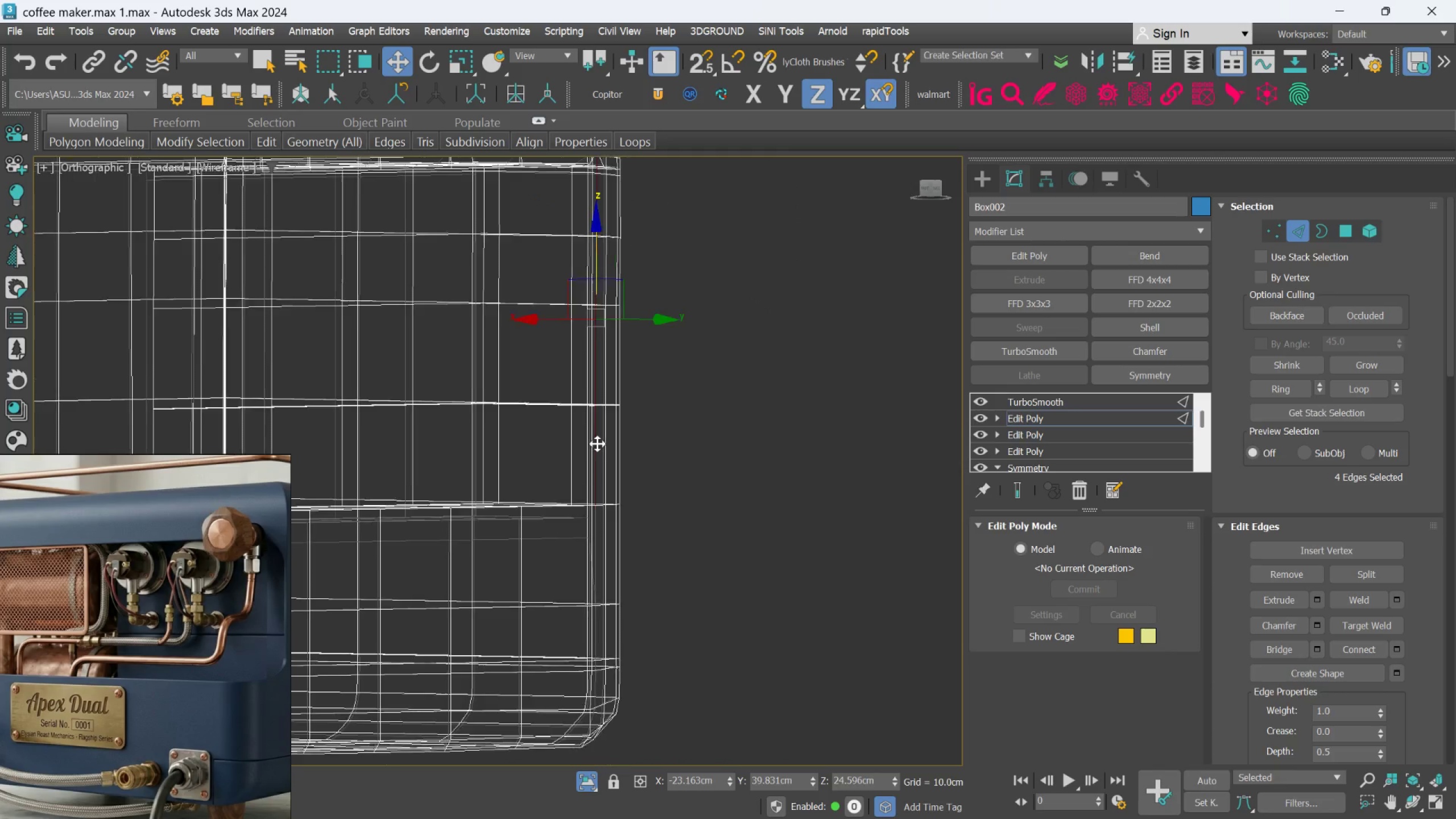 
hold_key(key=AltLeft, duration=0.83)
 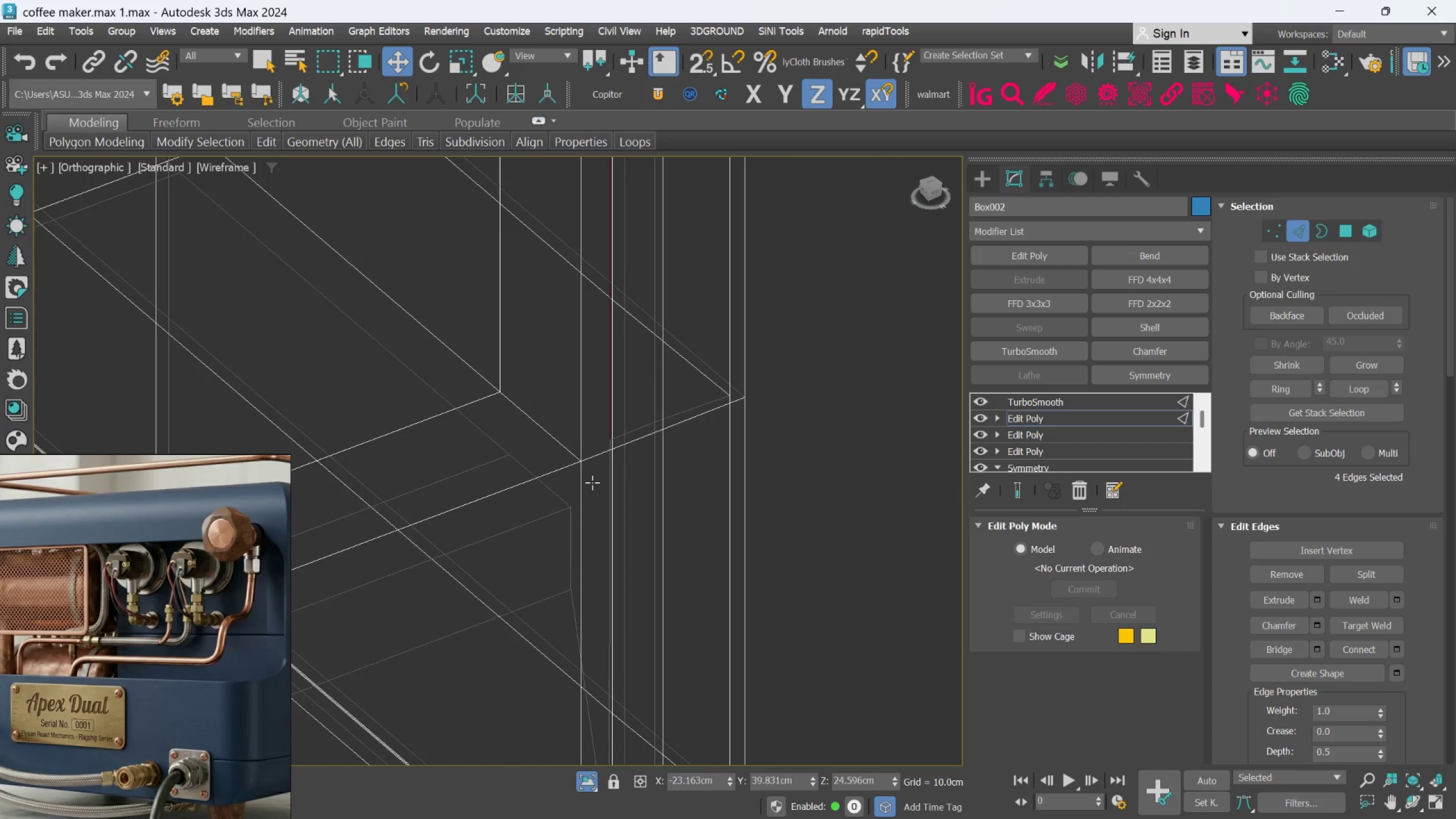 
scroll: coordinate [599, 485], scroll_direction: up, amount: 4.0
 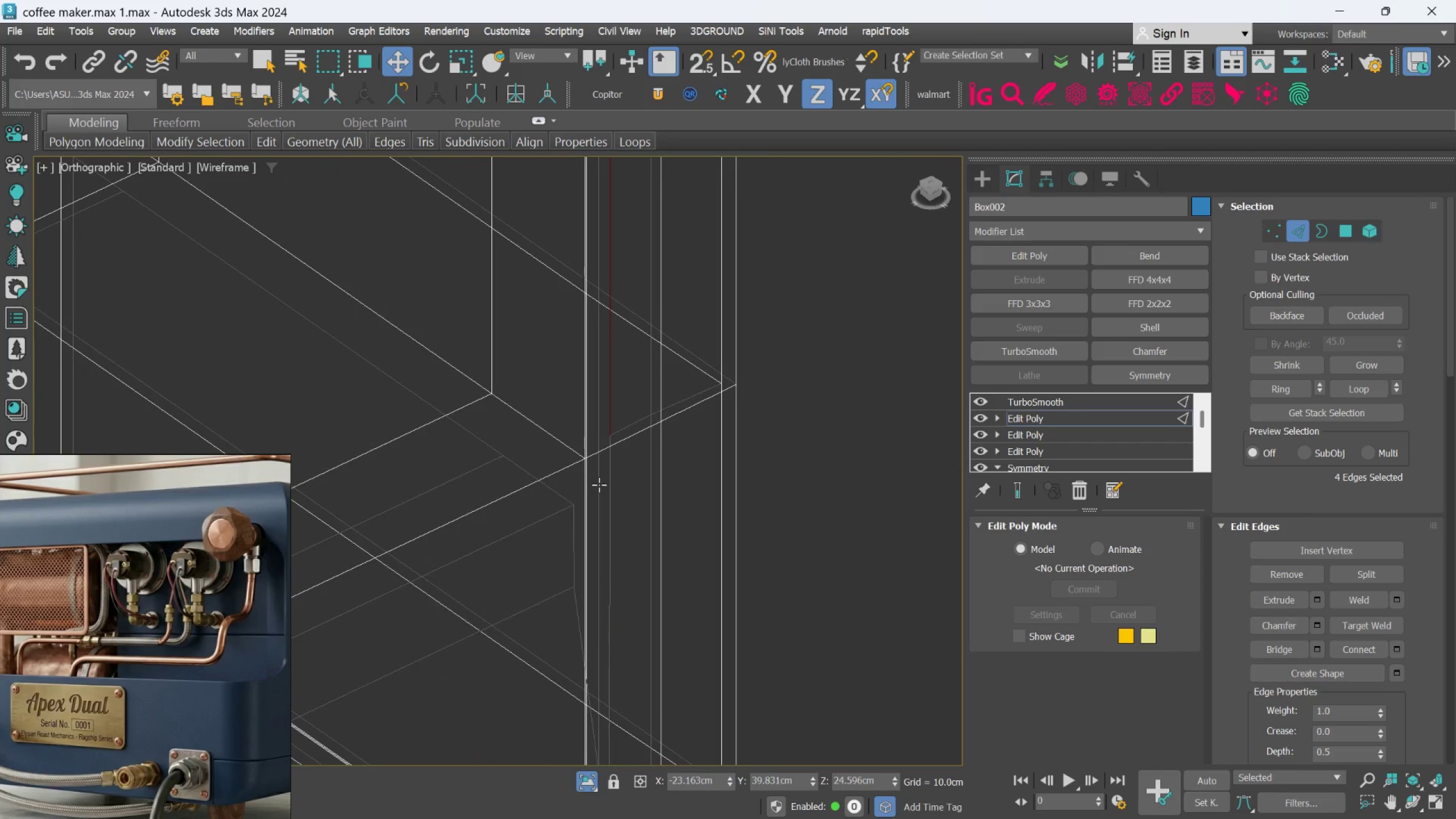 
hold_key(key=AltLeft, duration=1.5)
 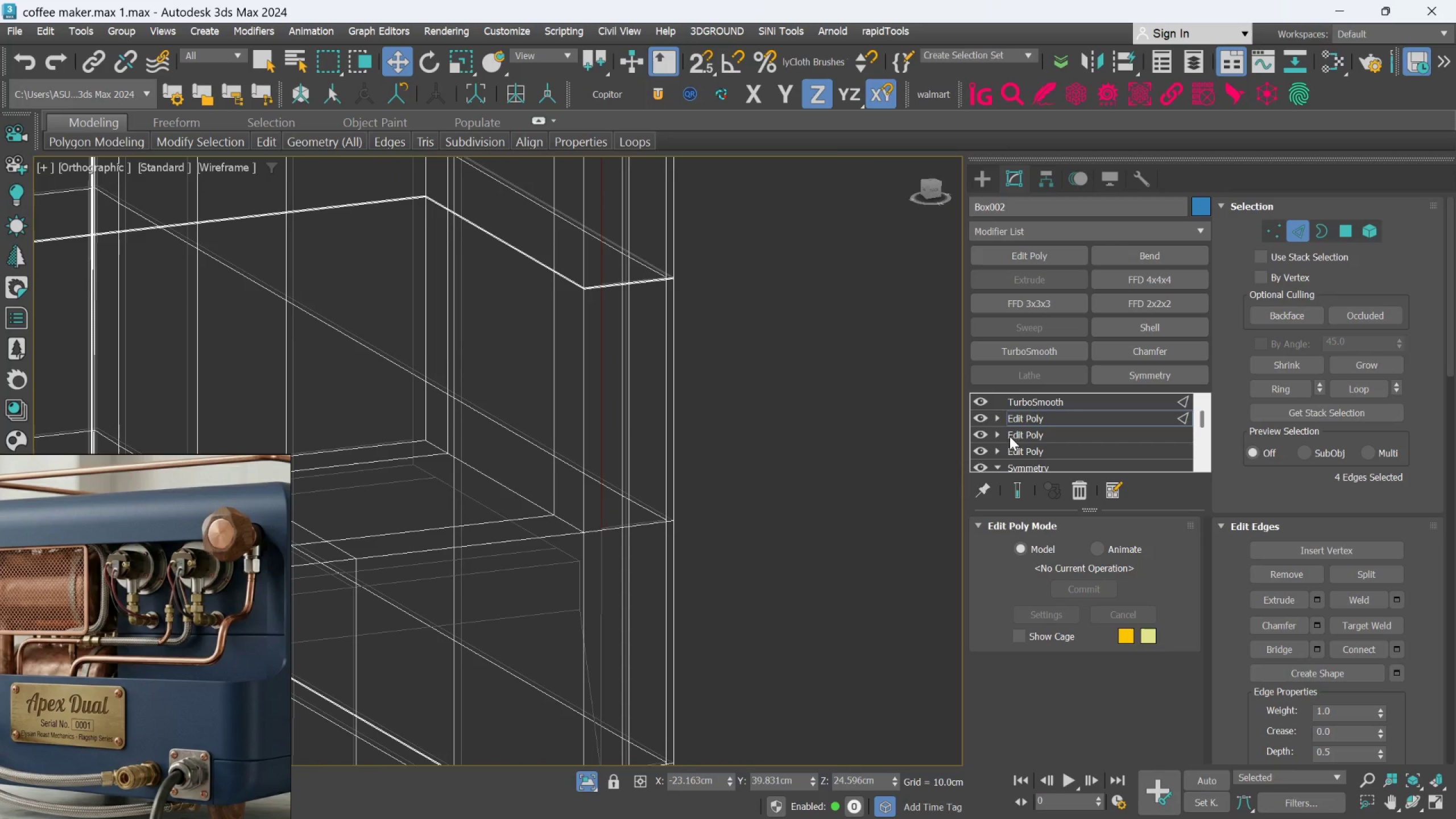 
scroll: coordinate [592, 482], scroll_direction: down, amount: 2.0
 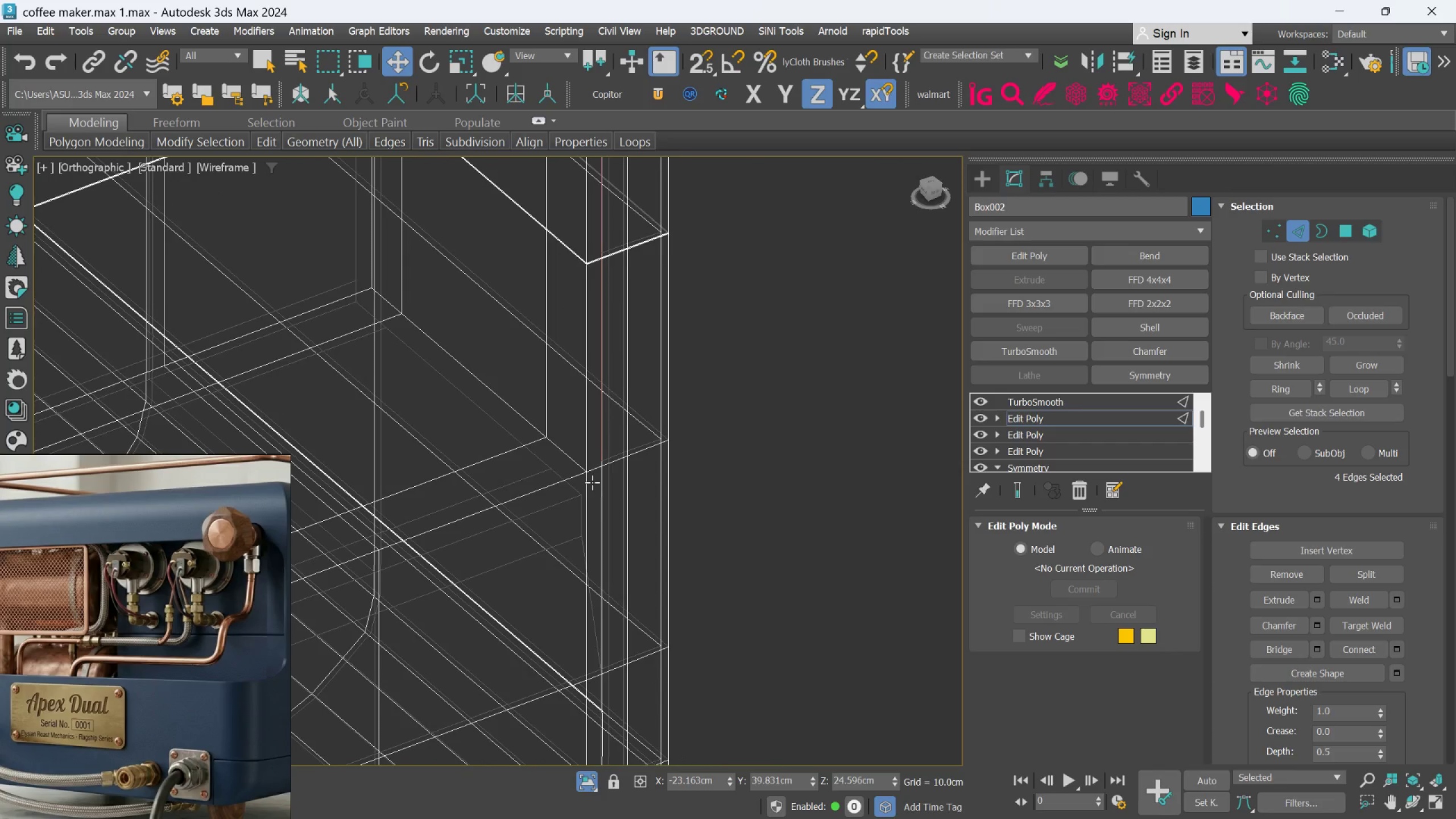 
hold_key(key=AltLeft, duration=13.95)
 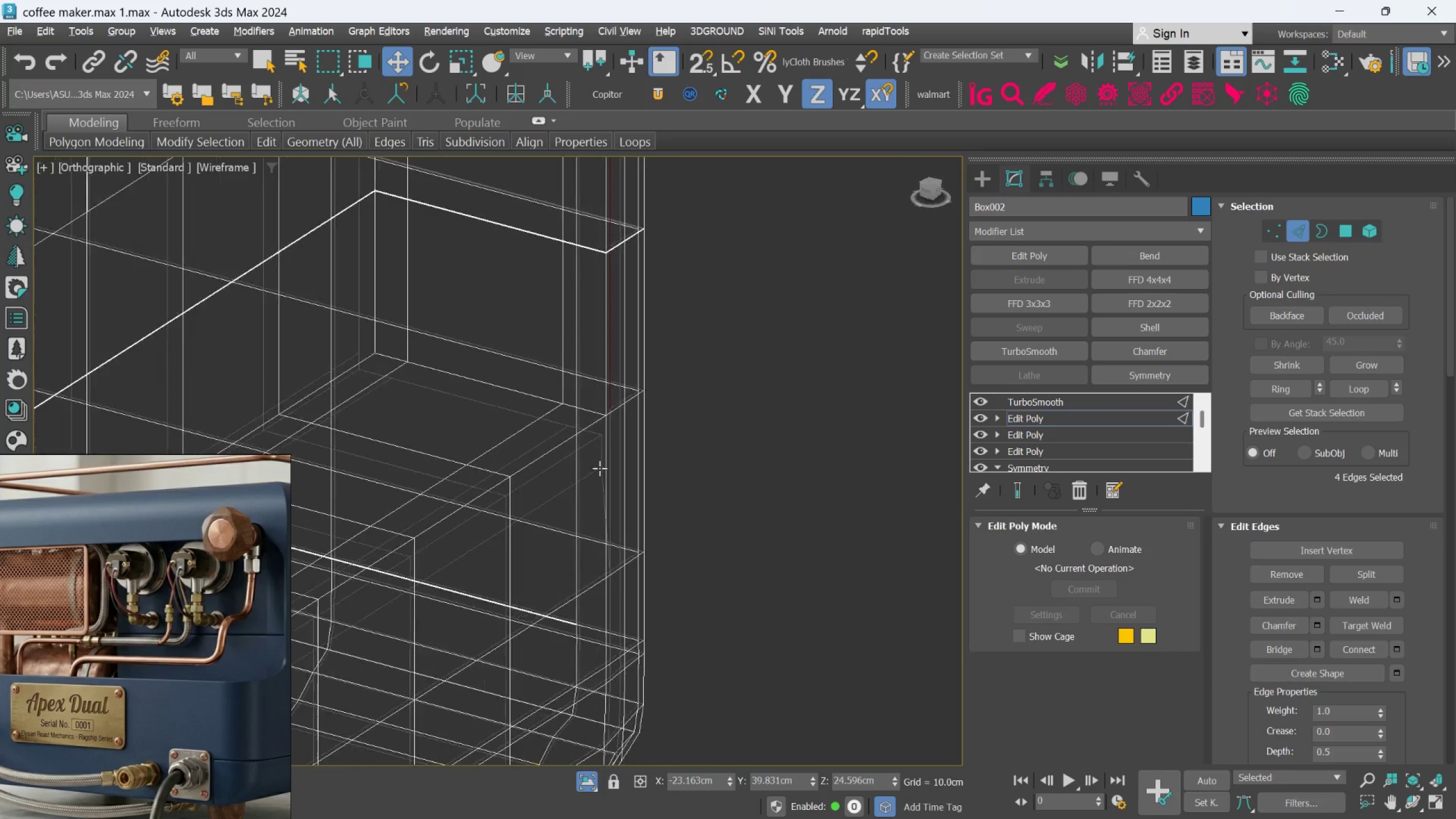 
key(F3)
 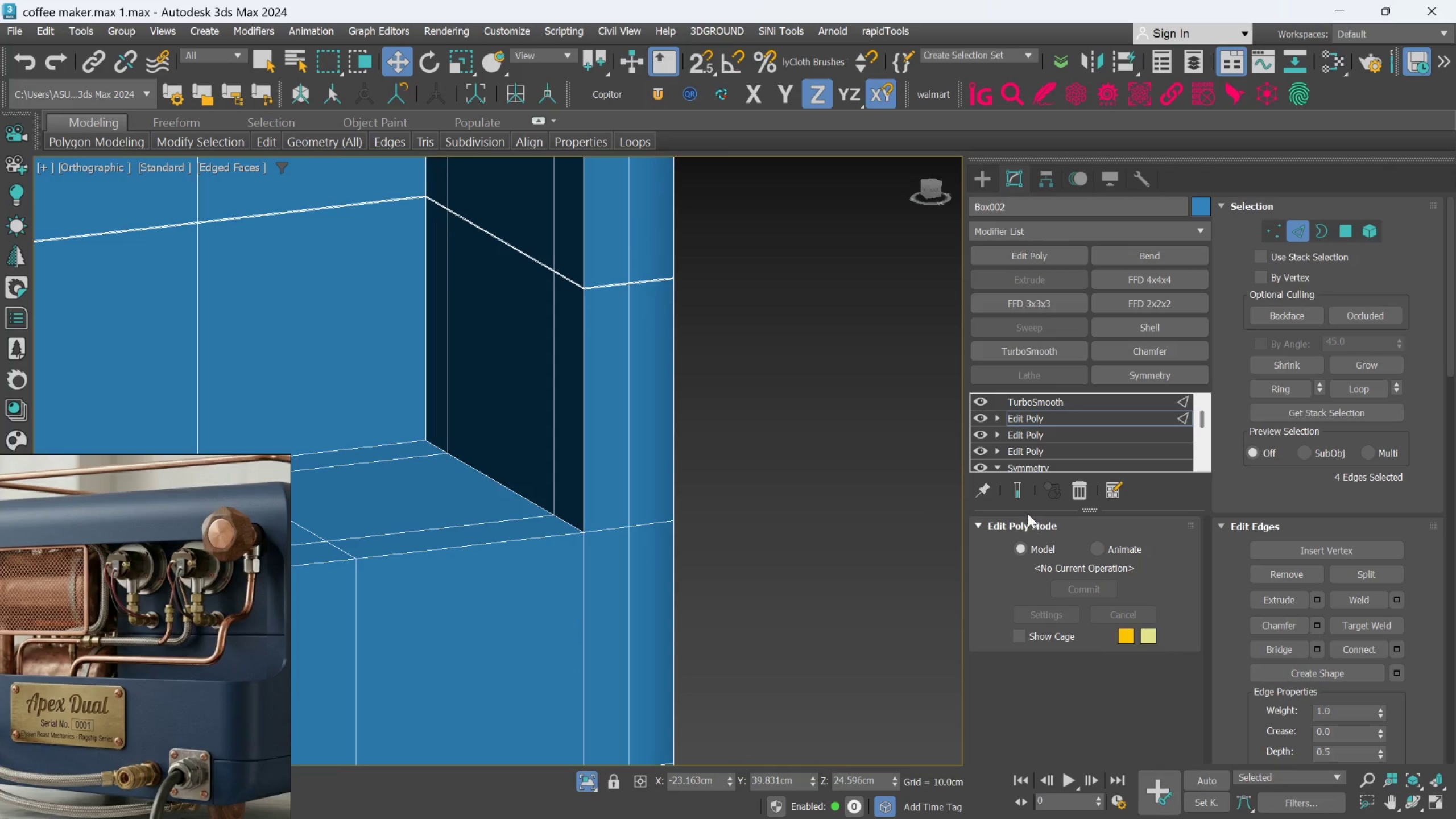 
left_click([1023, 497])
 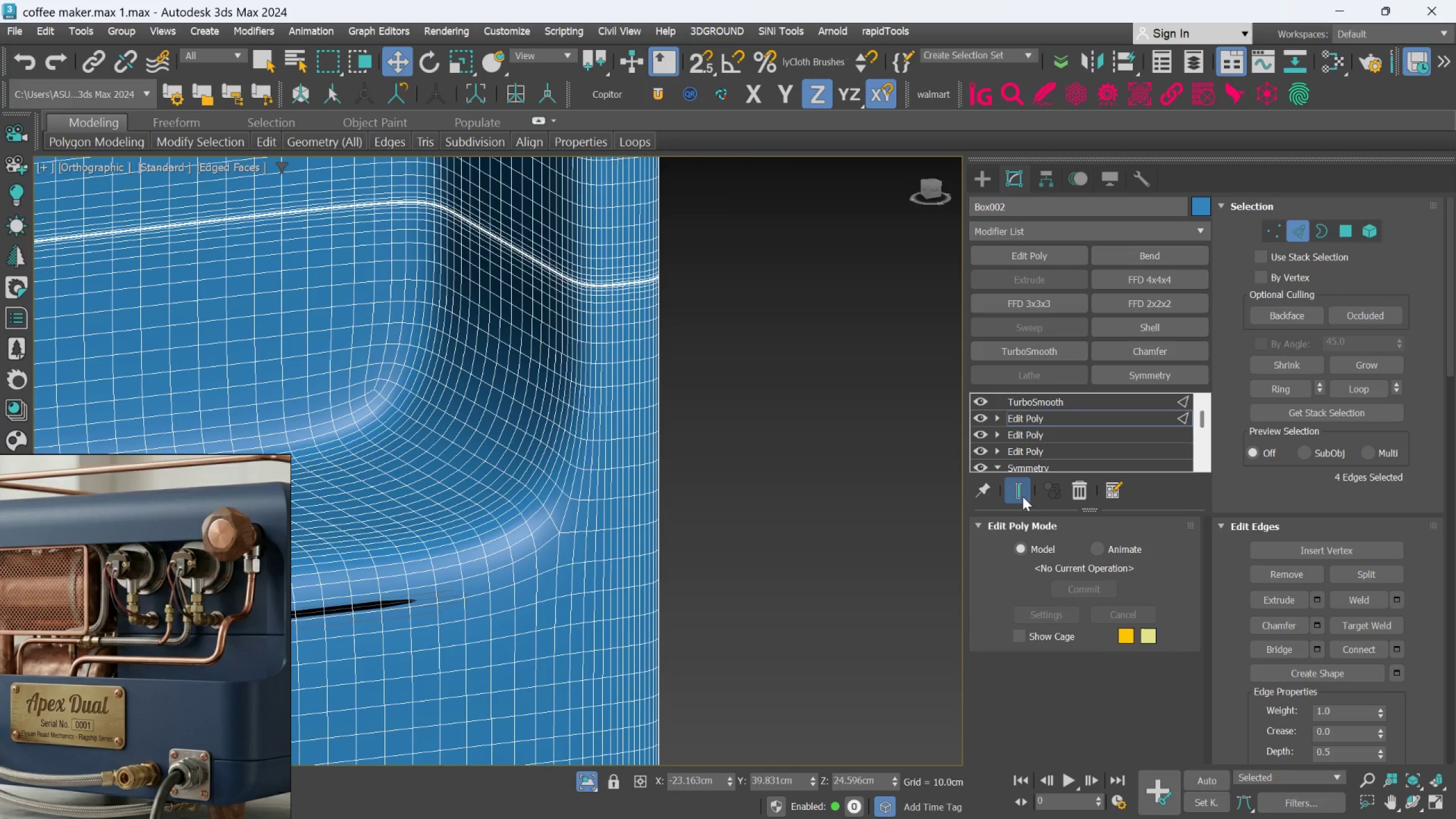 
left_click([1023, 497])
 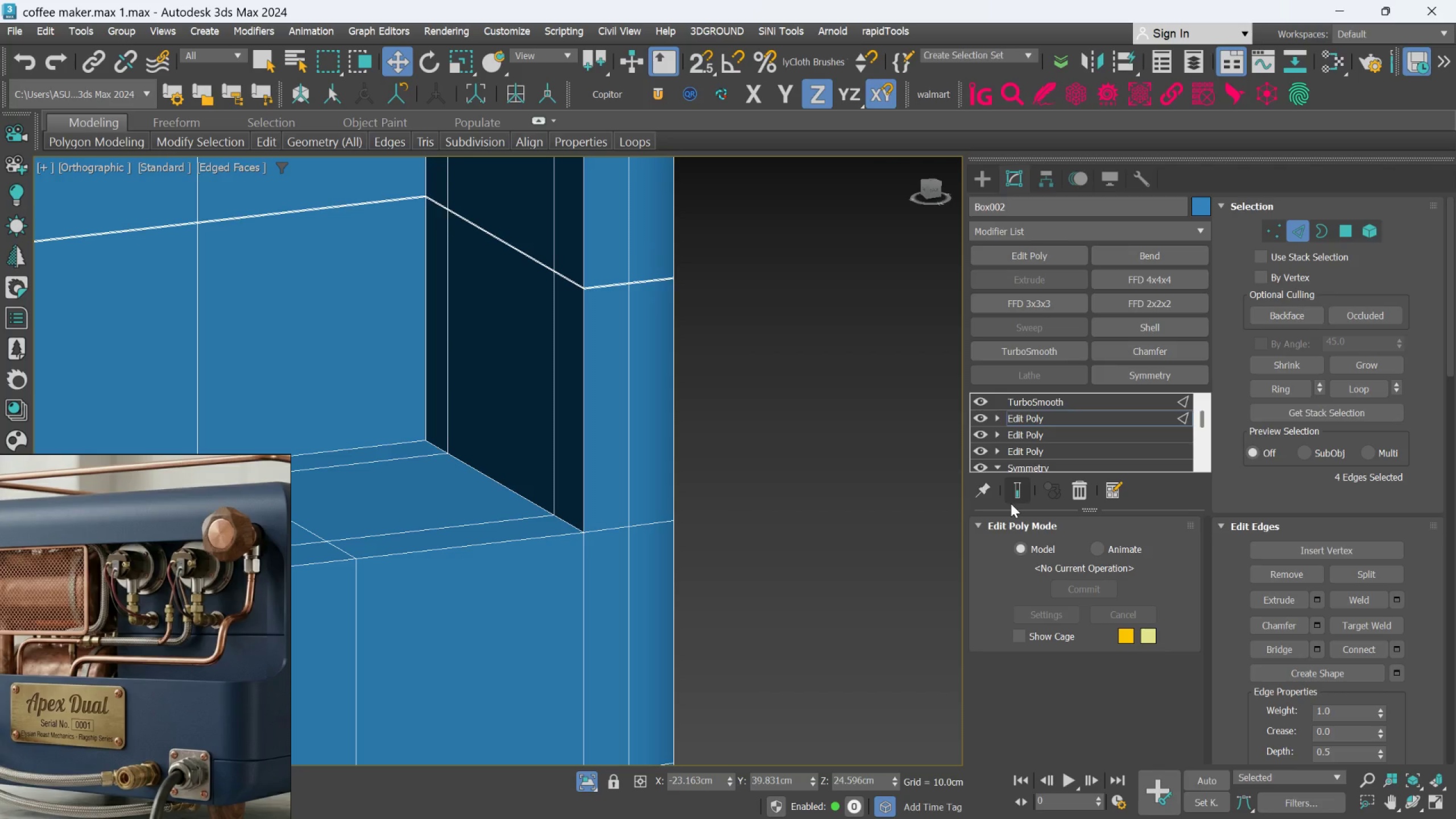 
key(F4)
 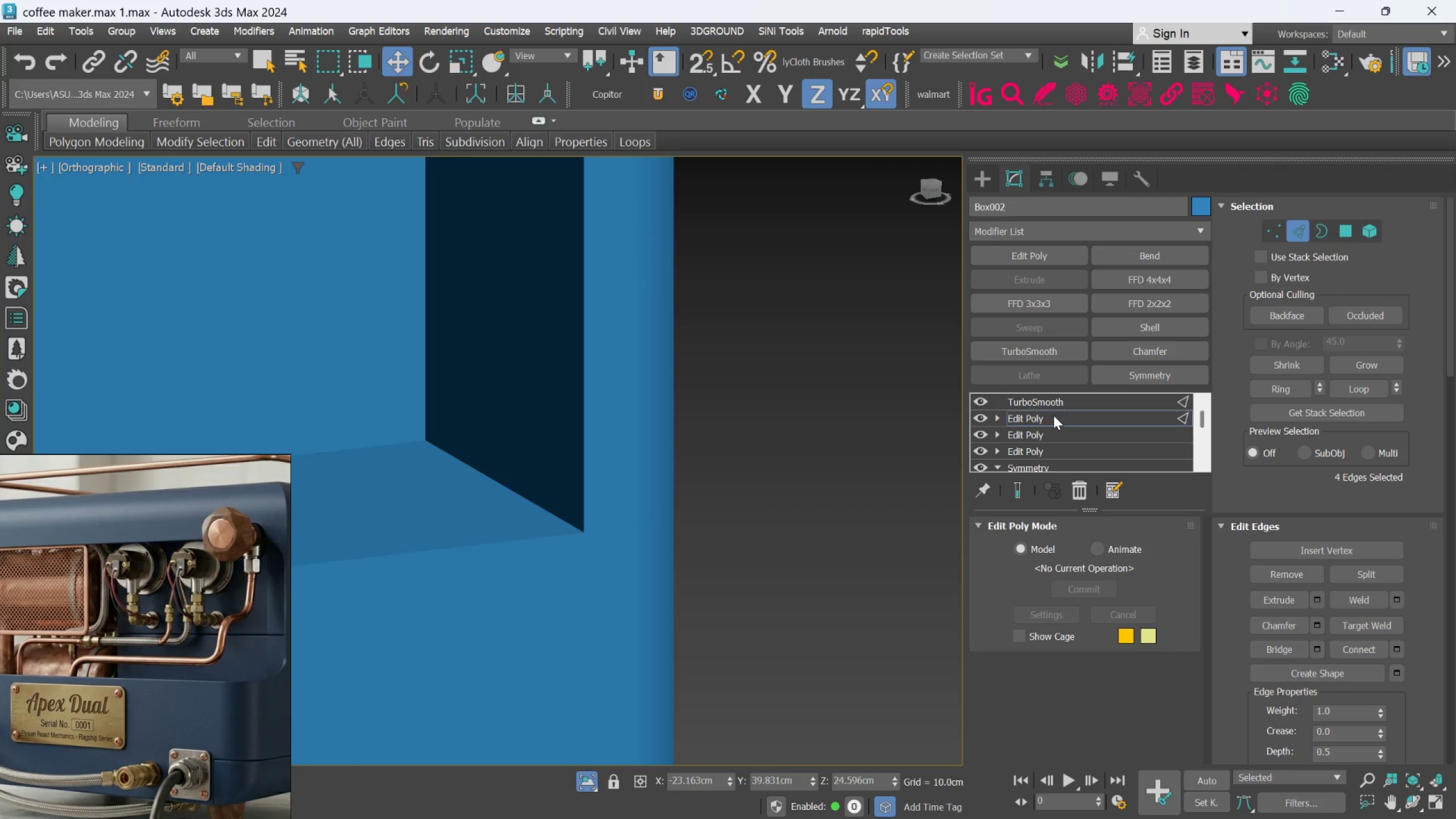 
key(F4)
 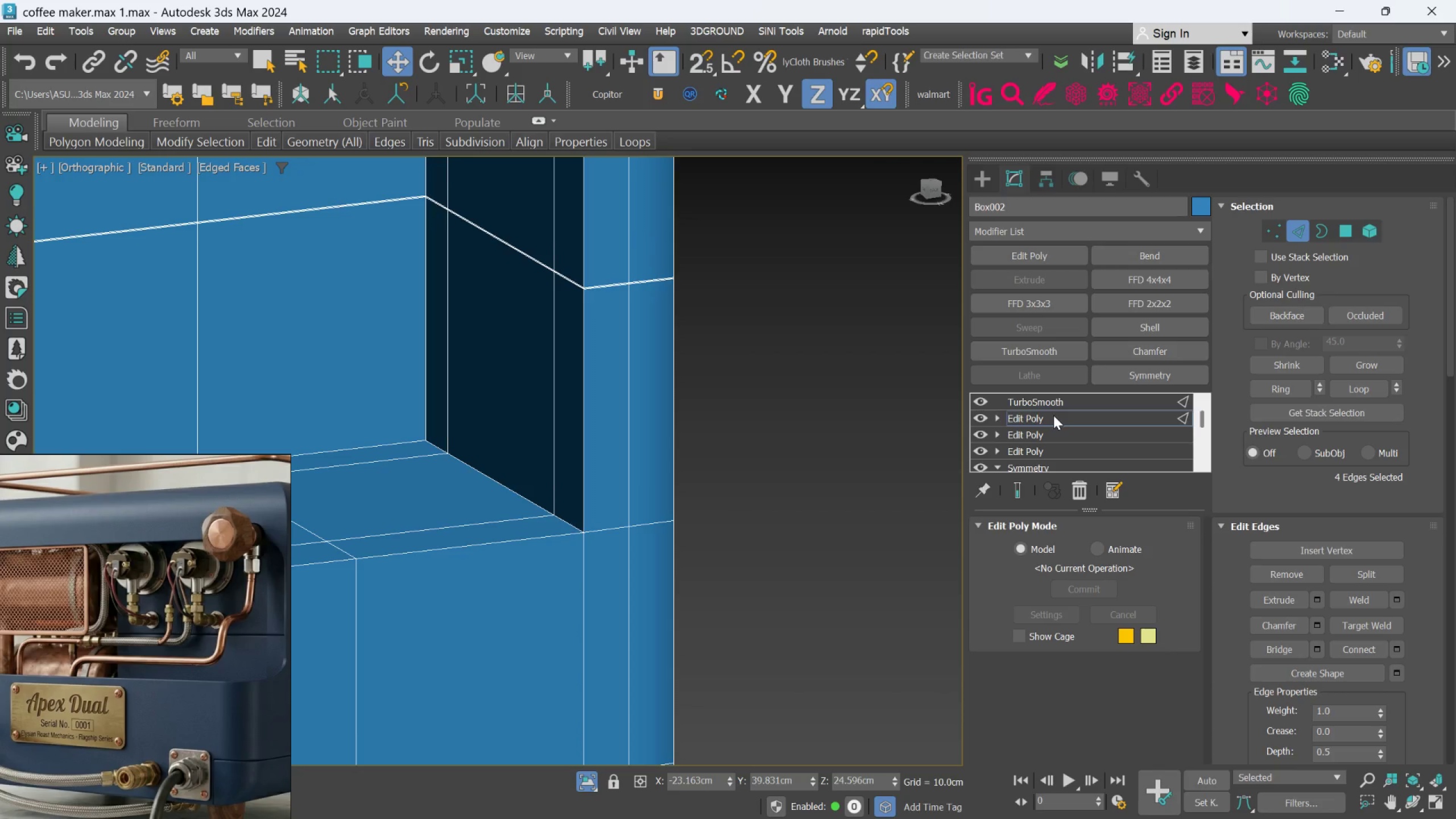 
key(F3)
 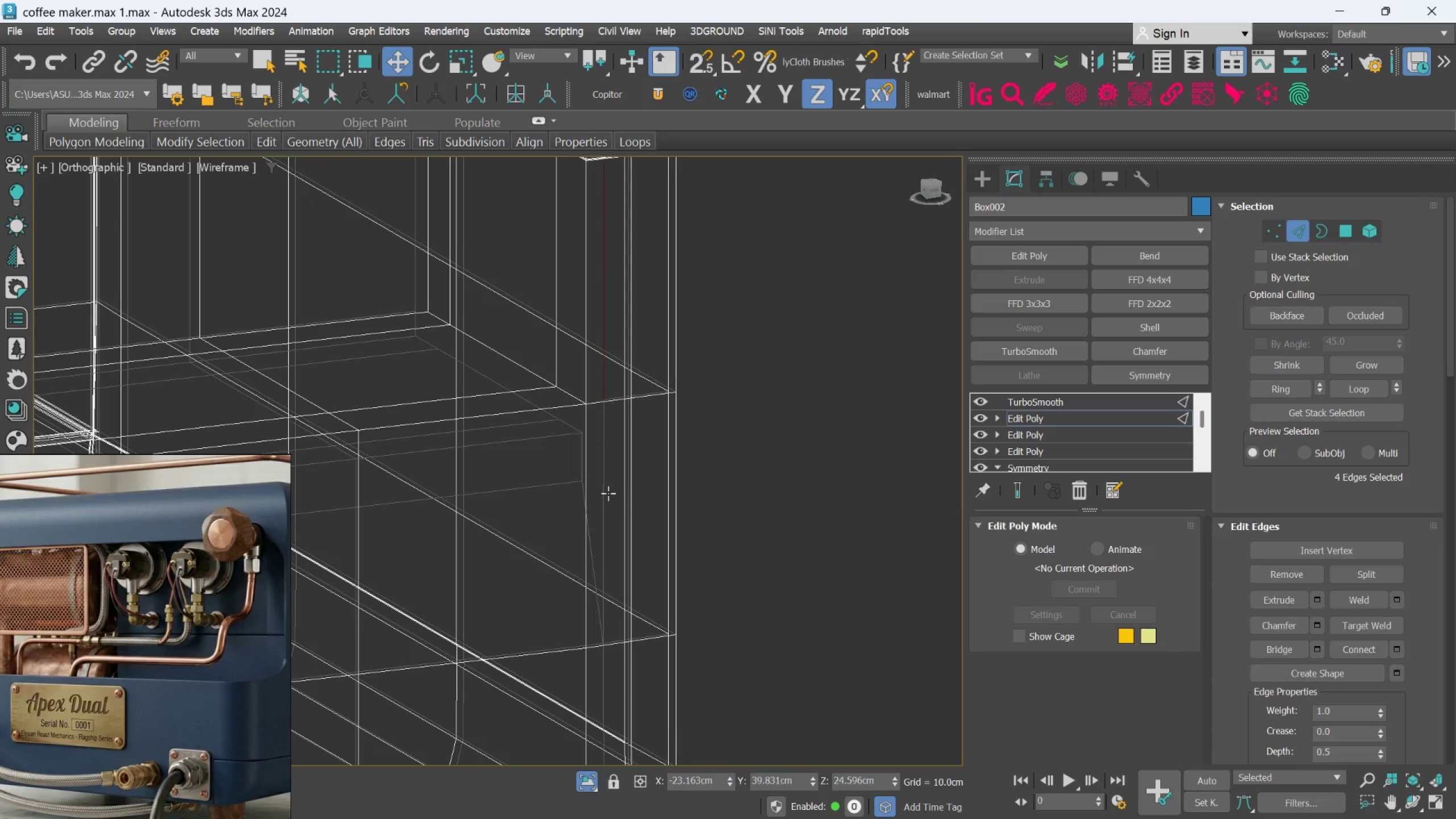 
scroll: coordinate [605, 493], scroll_direction: down, amount: 1.0
 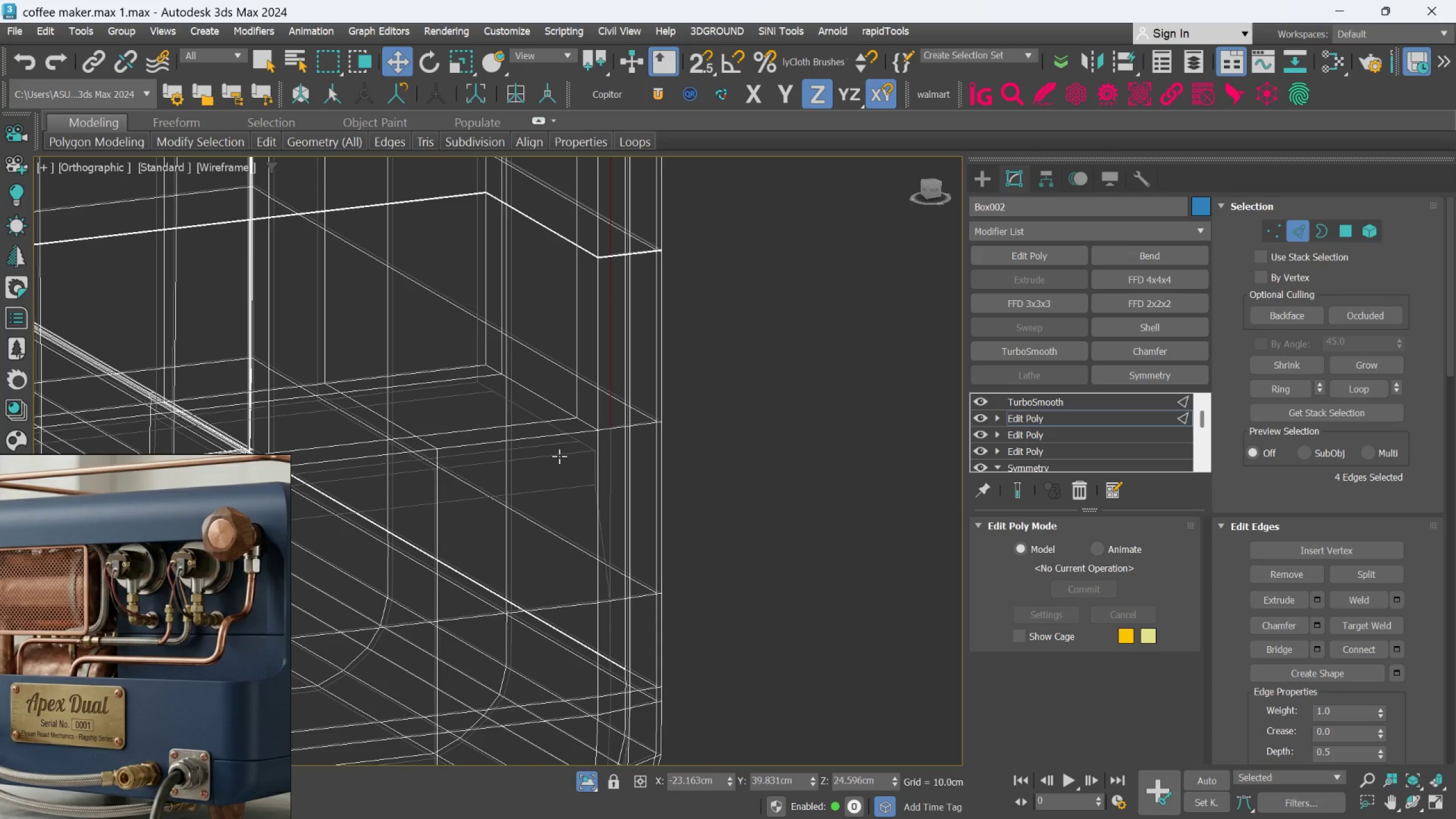 
hold_key(key=AltLeft, duration=1.06)
 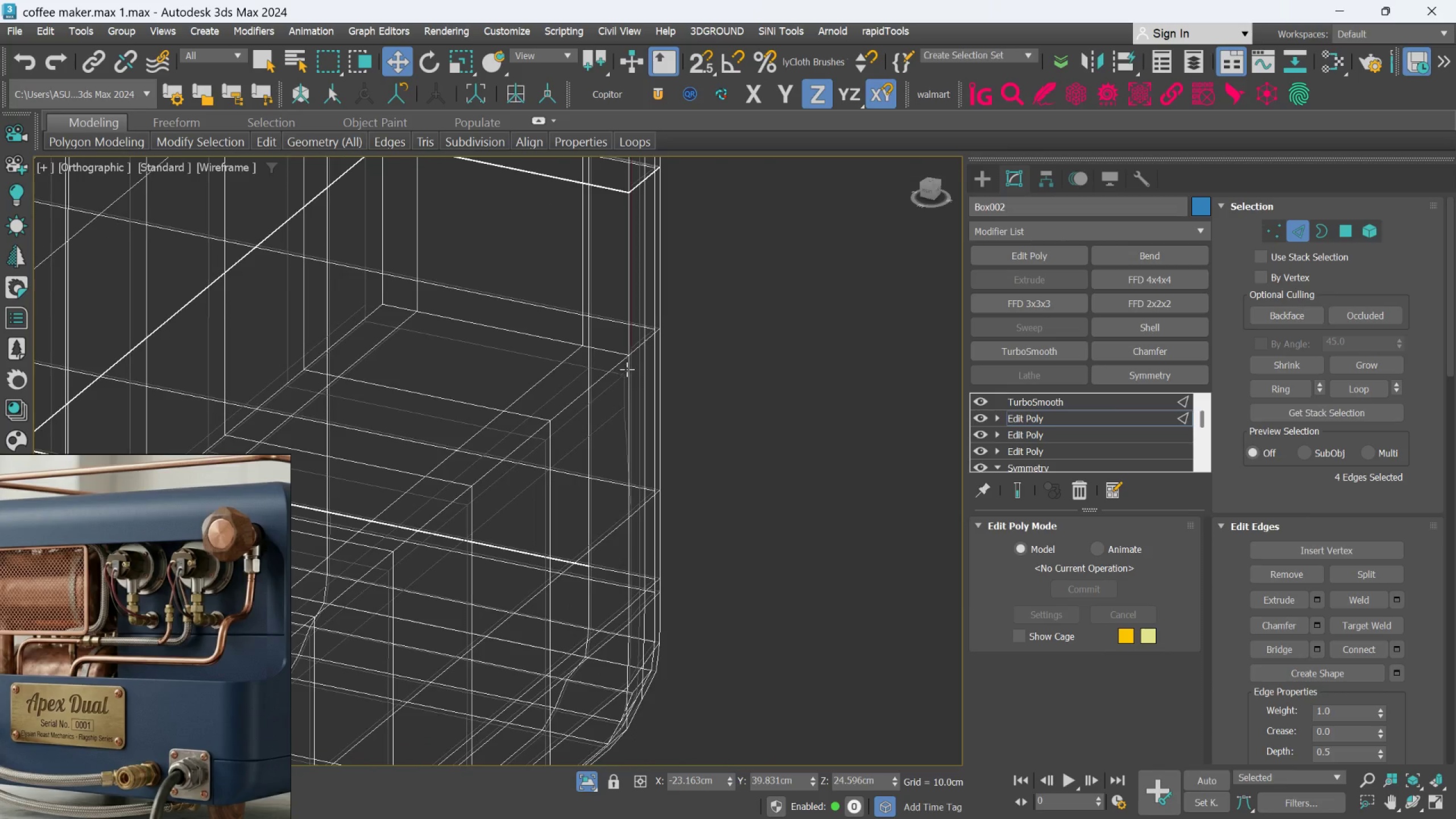 
left_click([618, 378])
 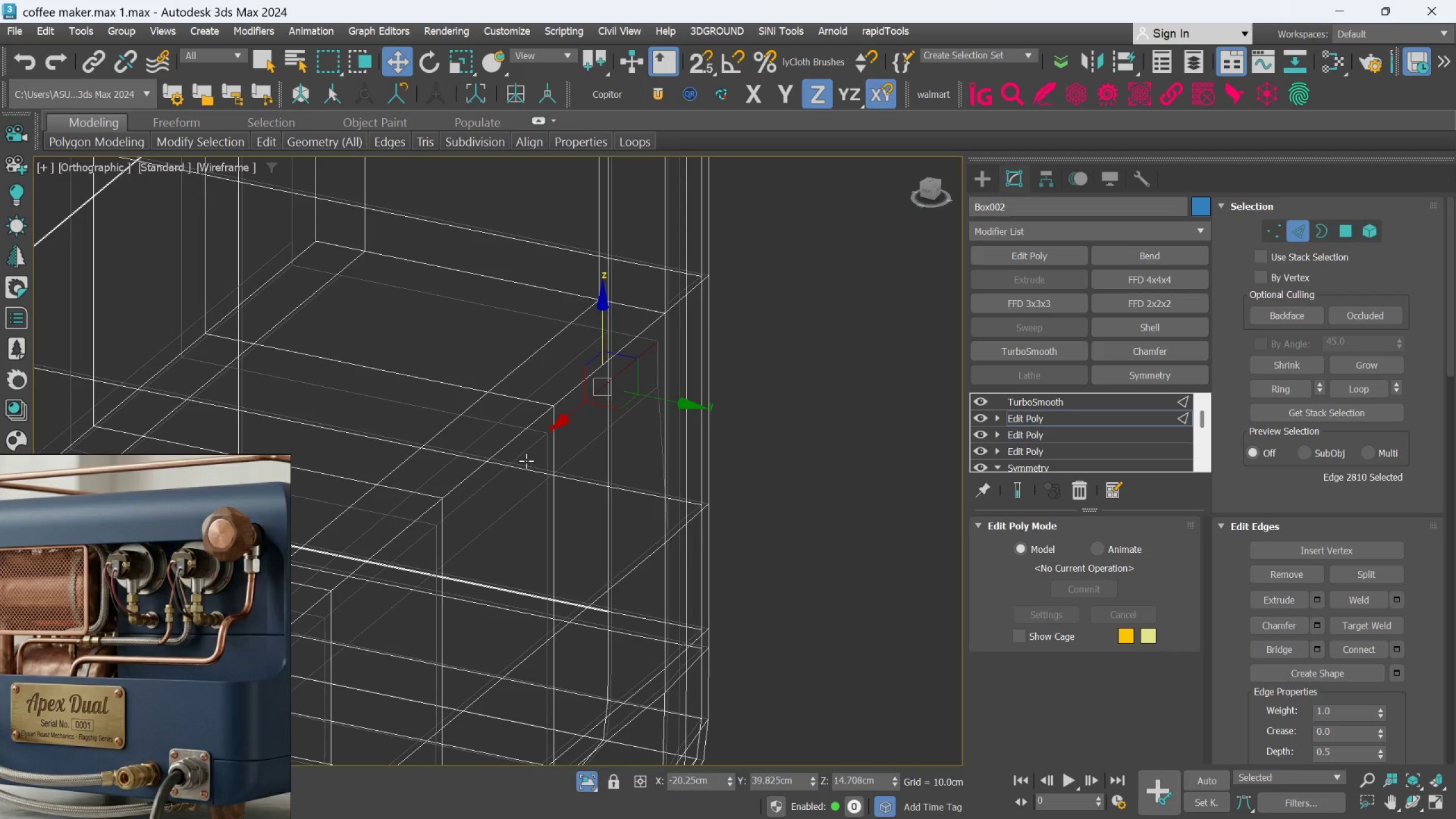 
scroll: coordinate [619, 392], scroll_direction: up, amount: 1.0
 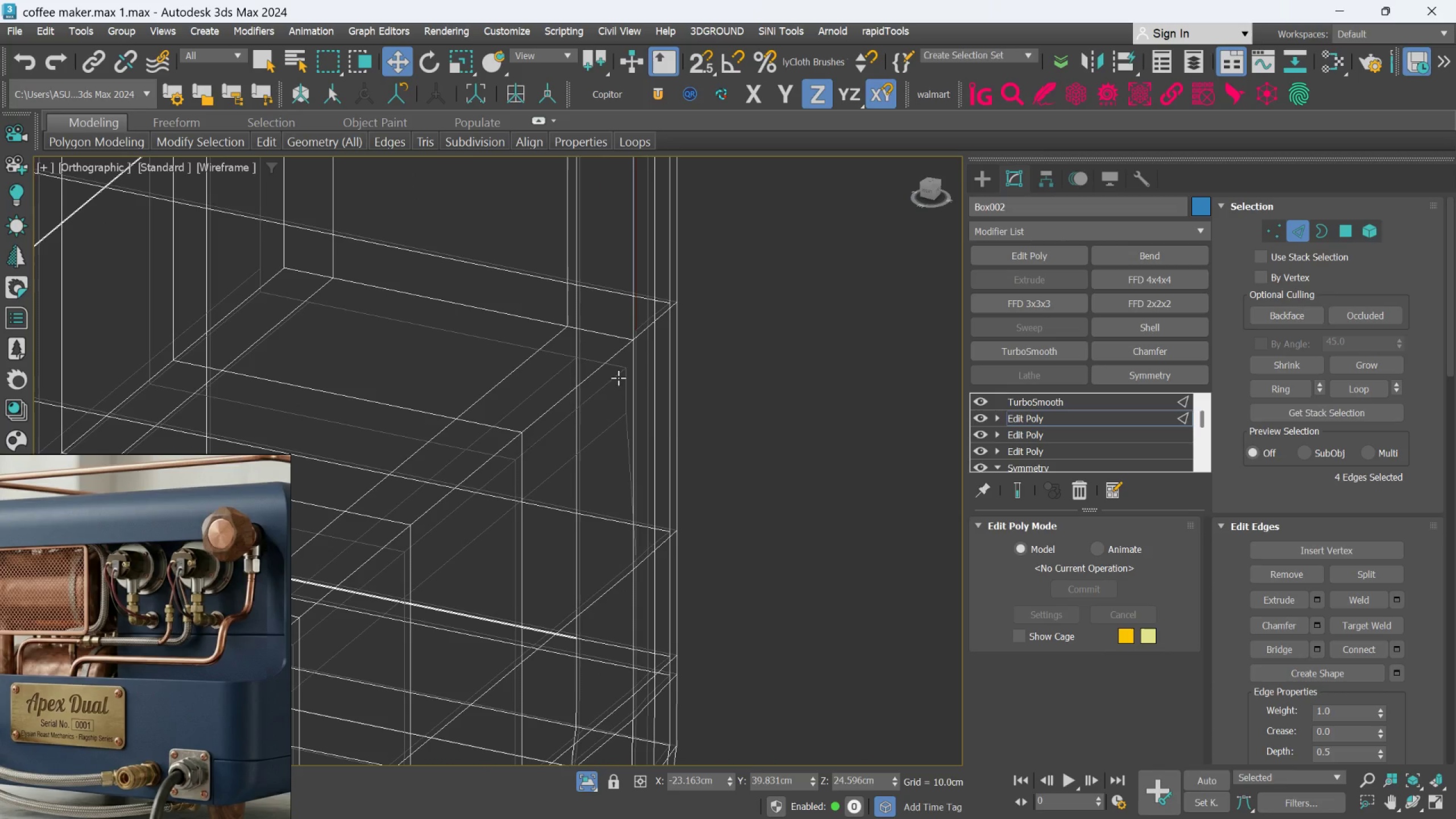 
key(Control+ControlLeft)
 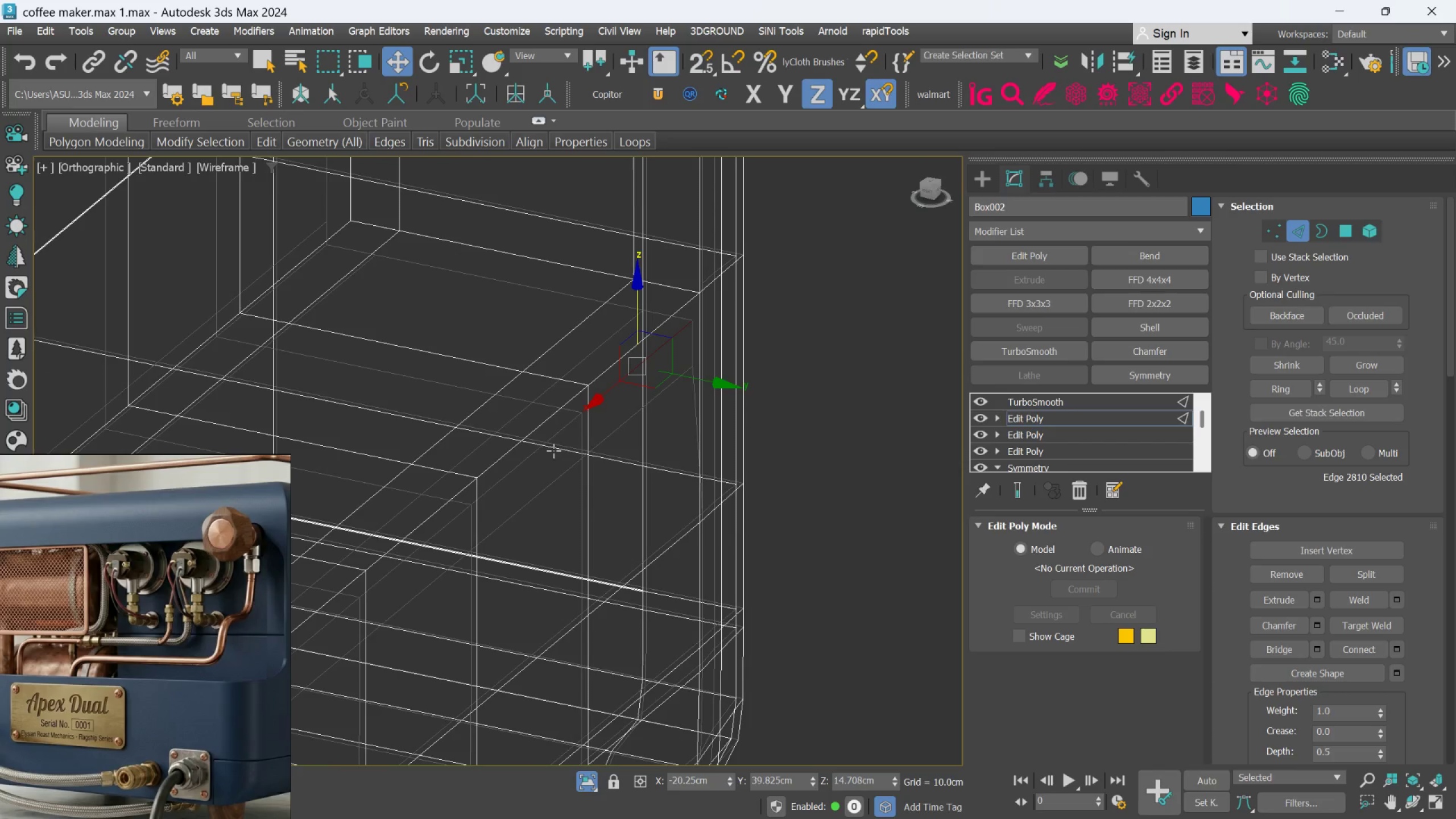 
hold_key(key=ControlLeft, duration=0.58)
left_click([549, 445])
 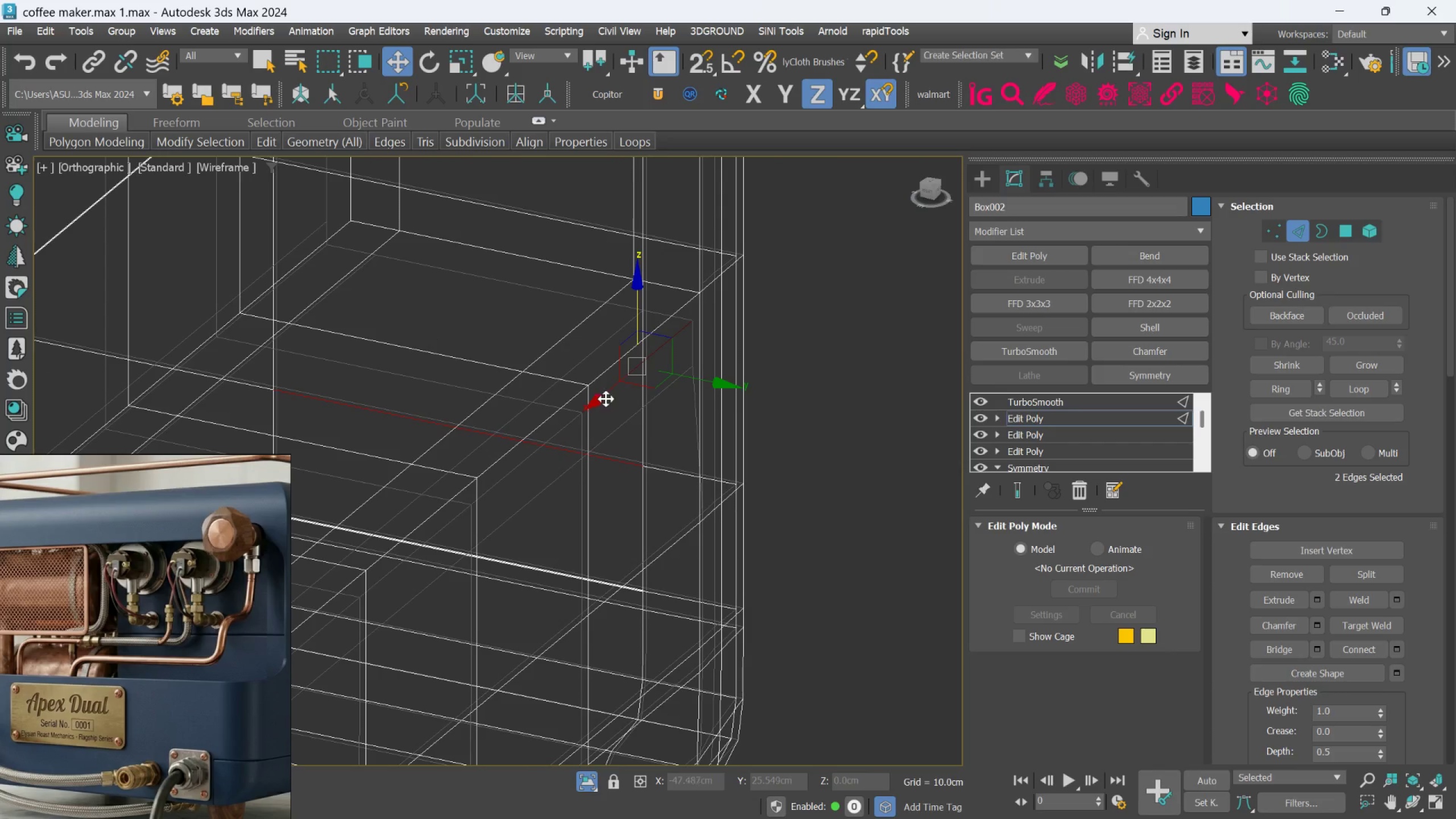 
left_click([574, 423])
 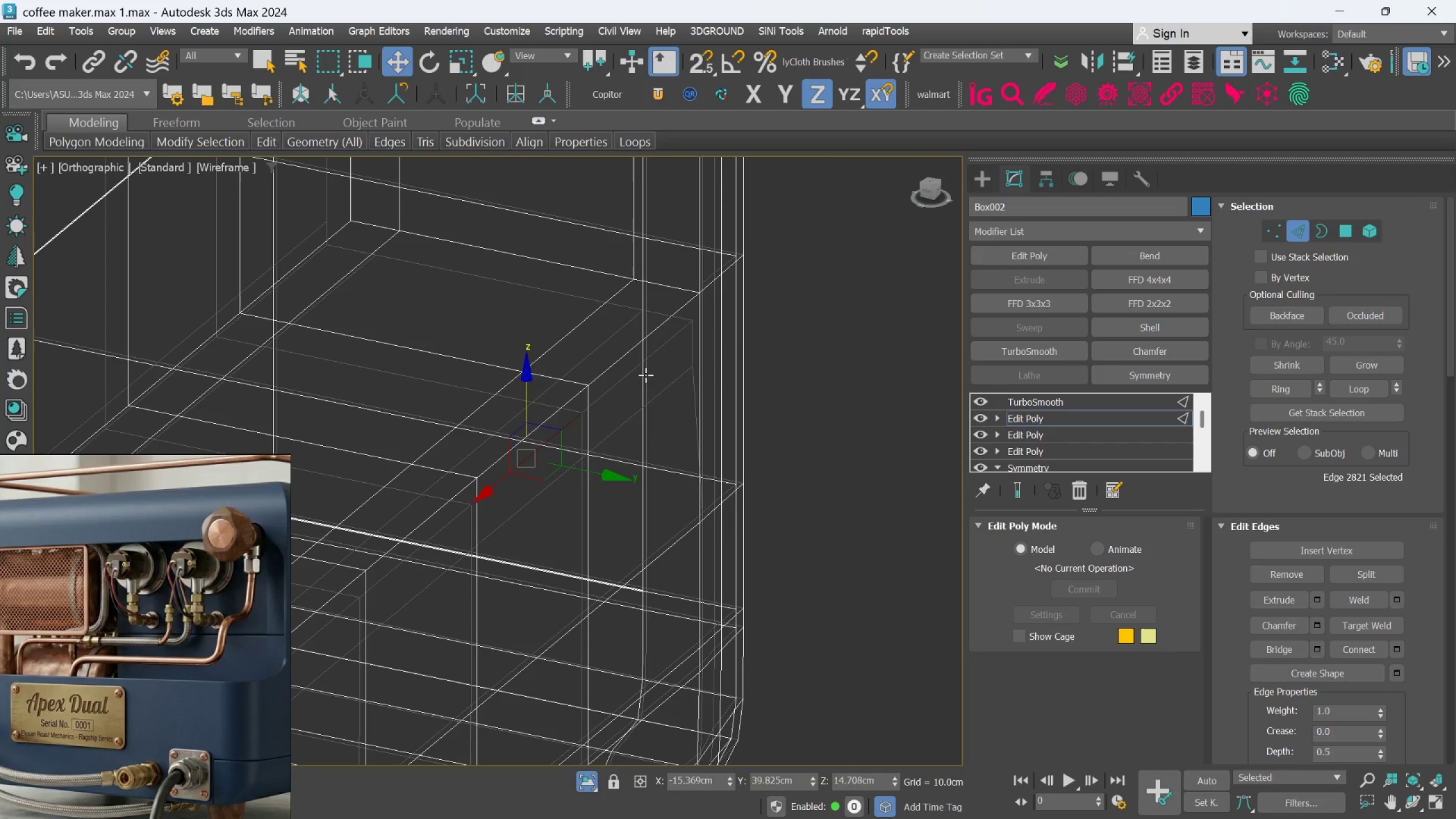 
hold_key(key=ControlLeft, duration=1.19)
left_click([616, 379])
 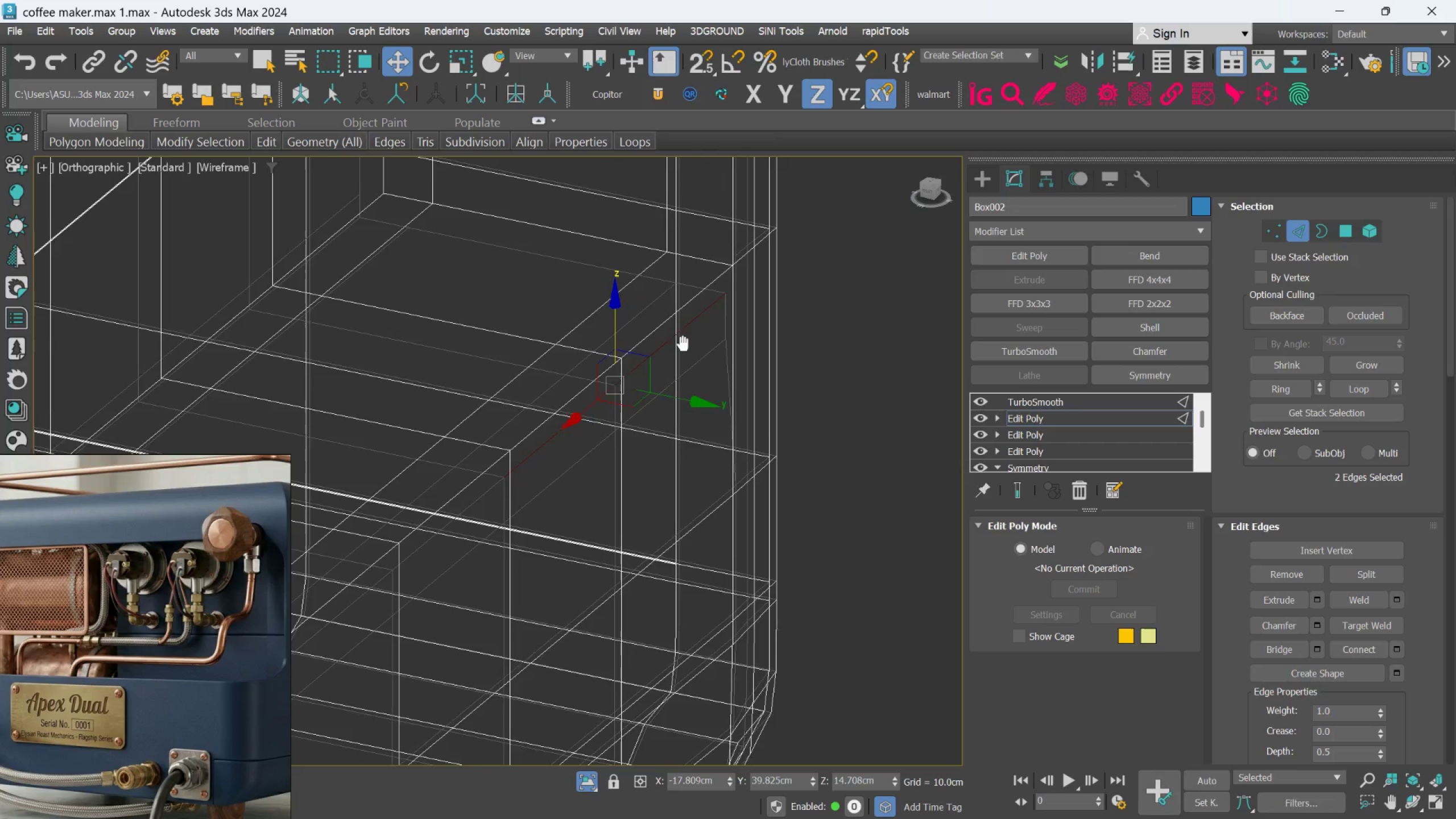 
hold_key(key=ControlLeft, duration=0.84)
 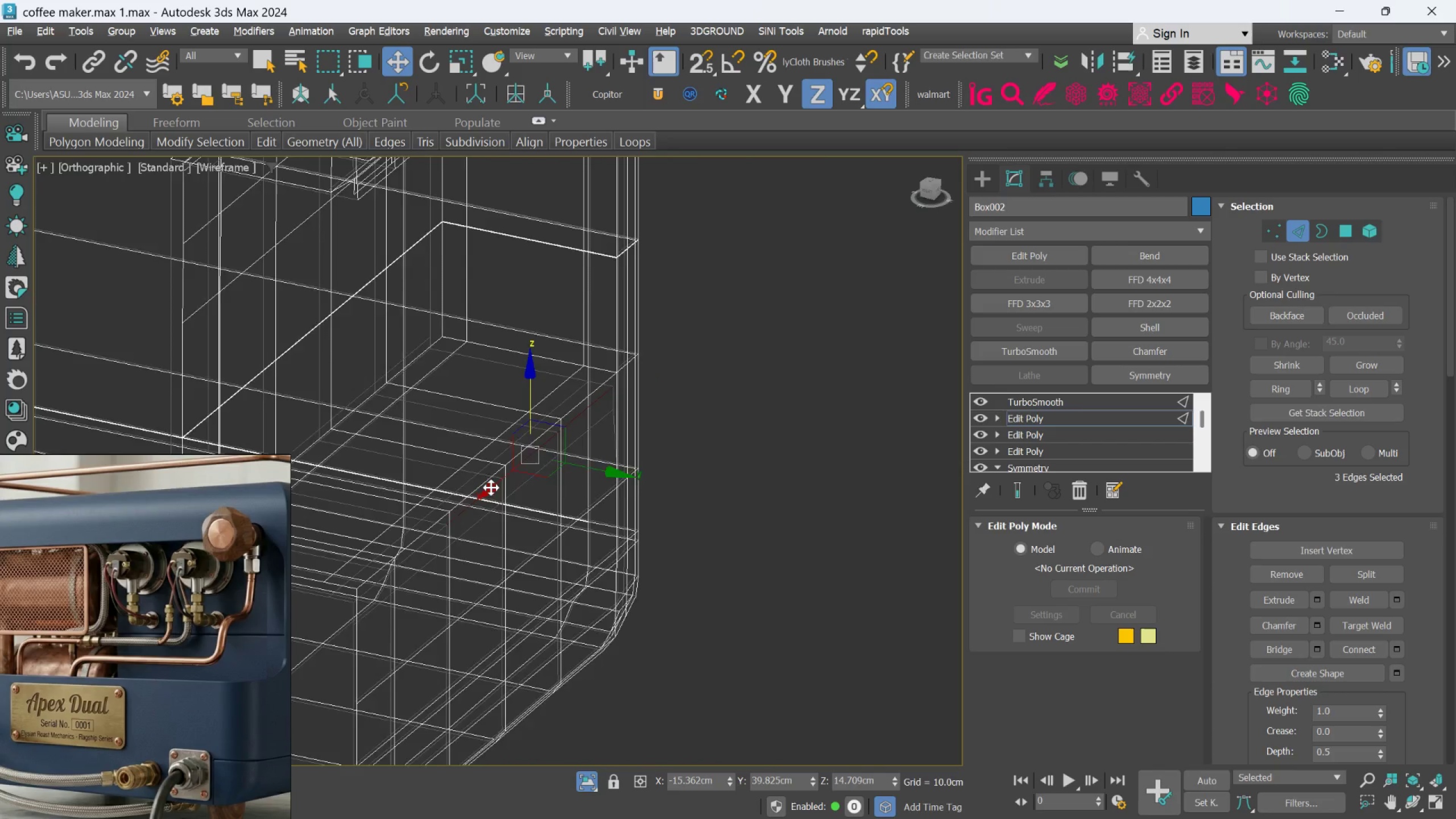 
hold_key(key=ControlLeft, duration=2.48)
 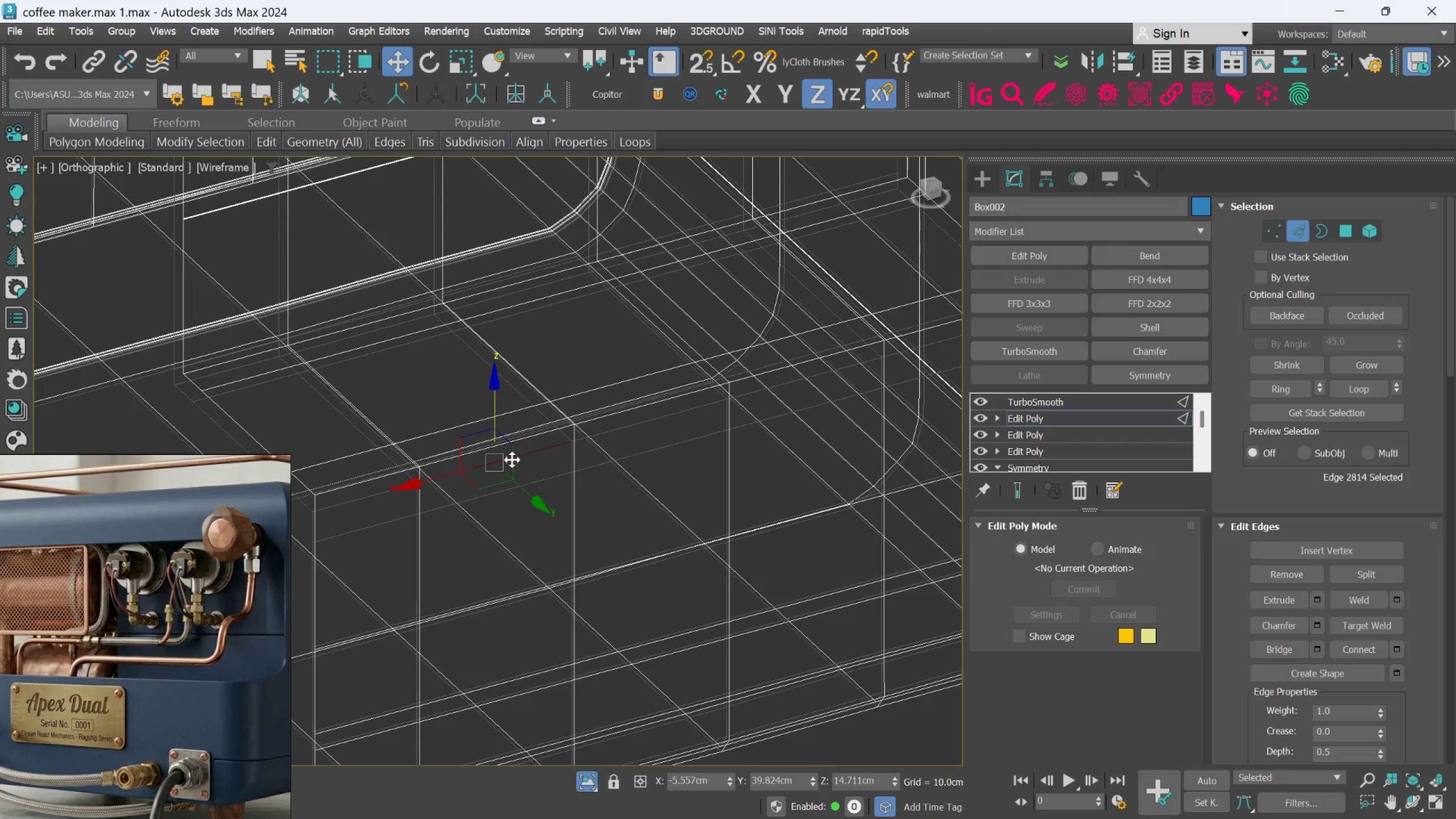 
hold_key(key=AltLeft, duration=0.7)
 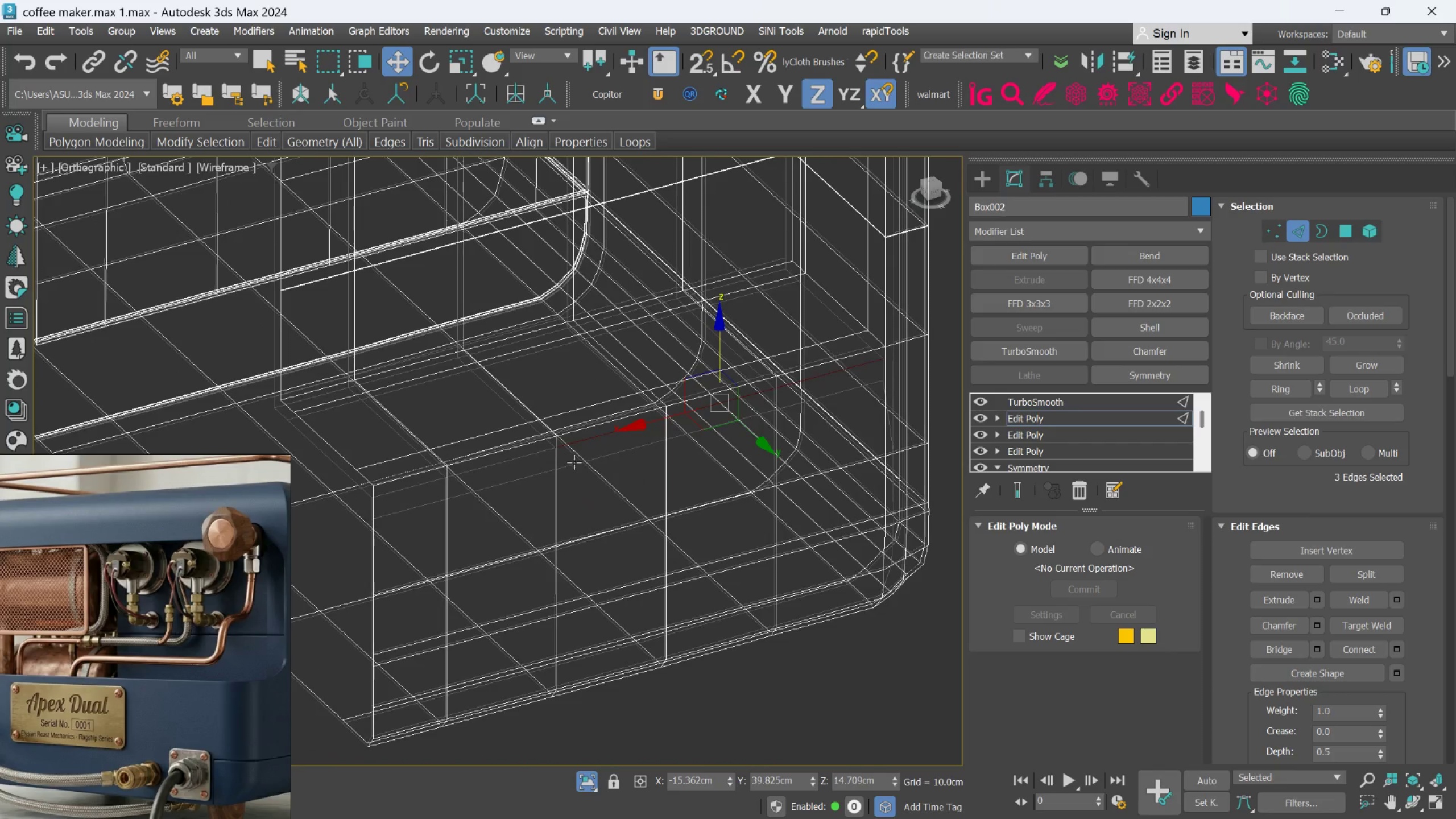 
scroll: coordinate [491, 487], scroll_direction: down, amount: 2.0
 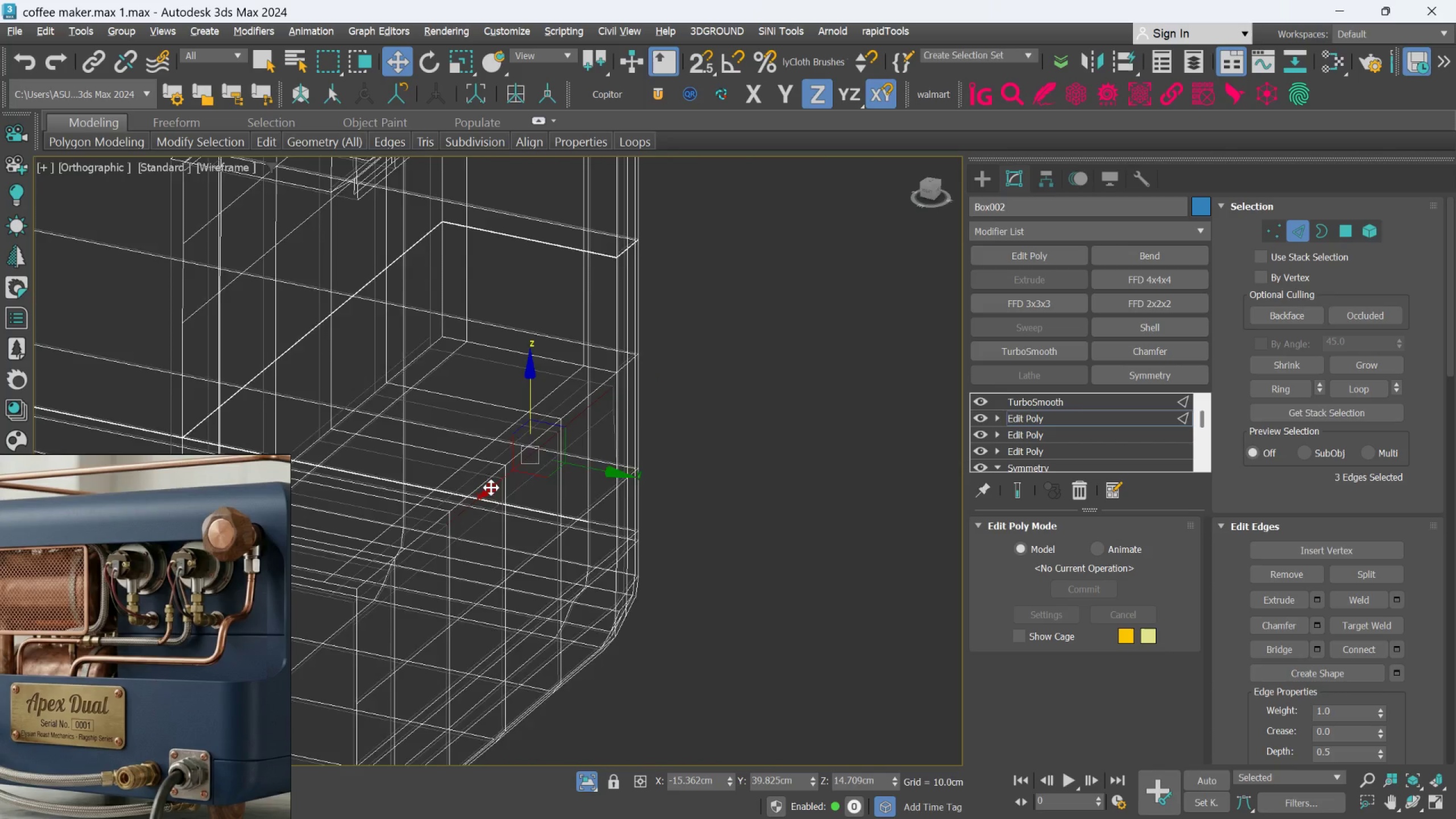 
scroll: coordinate [515, 463], scroll_direction: up, amount: 1.0
 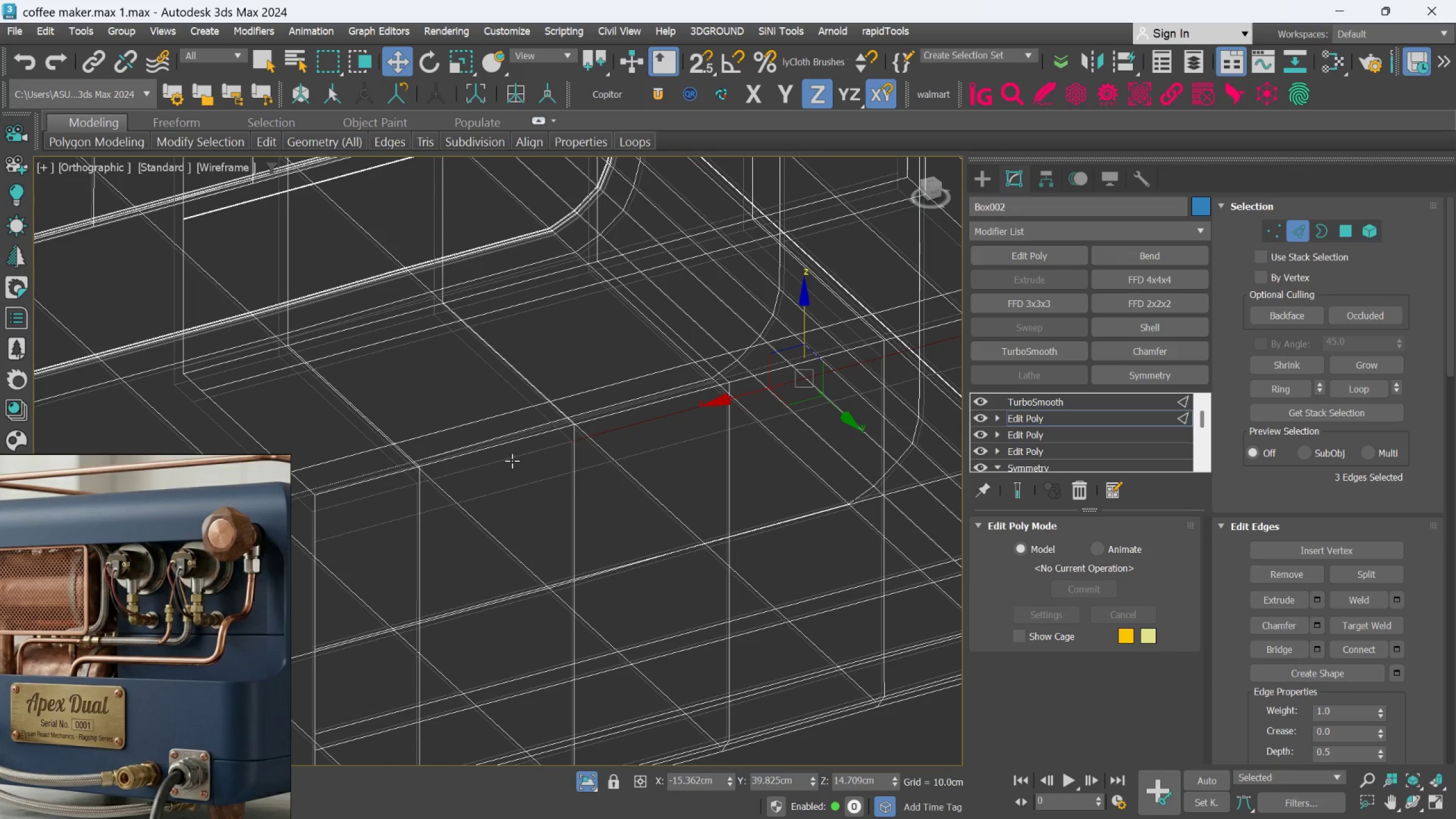 
left_click([512, 460])
 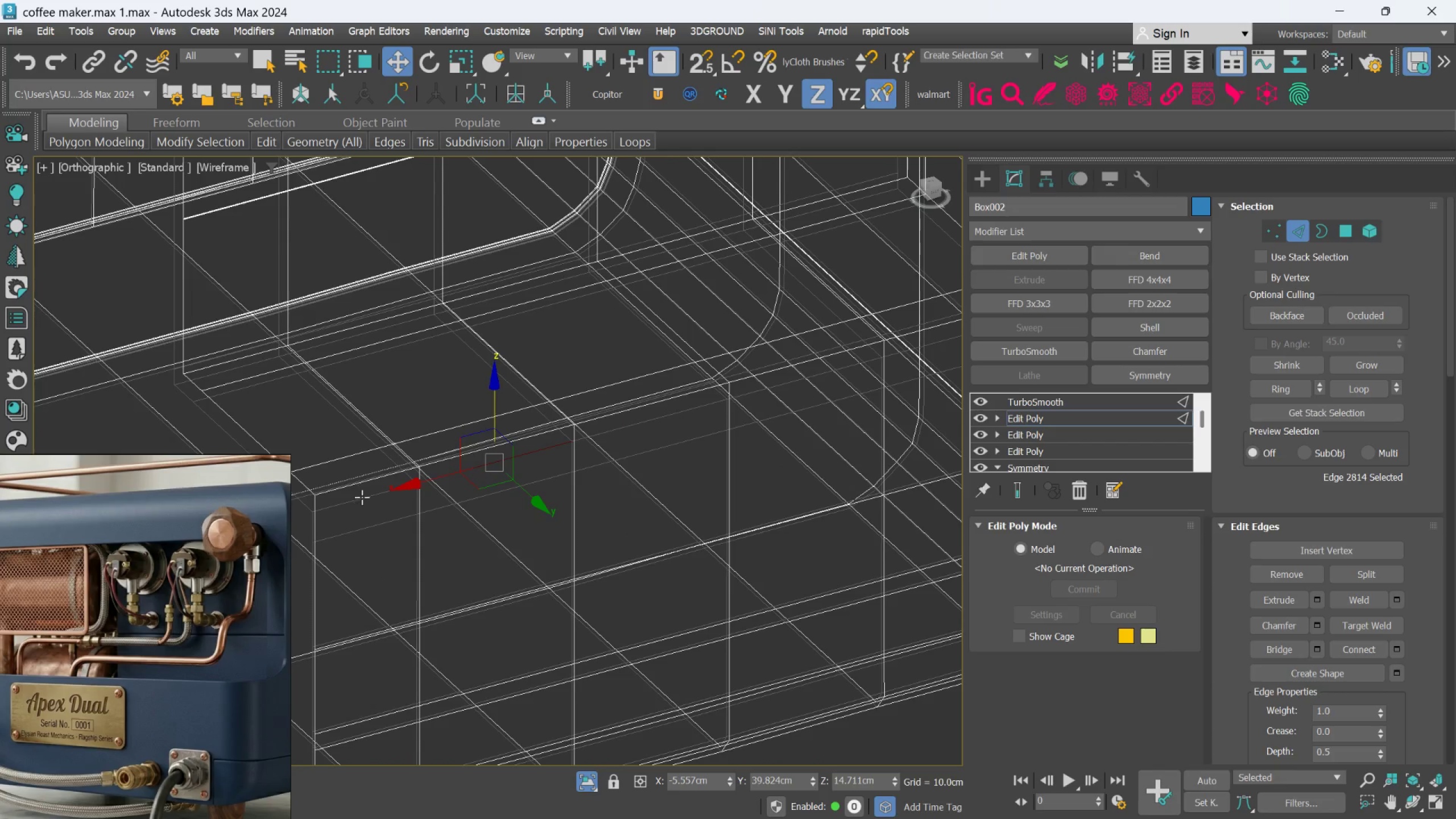 
left_click([362, 498])
 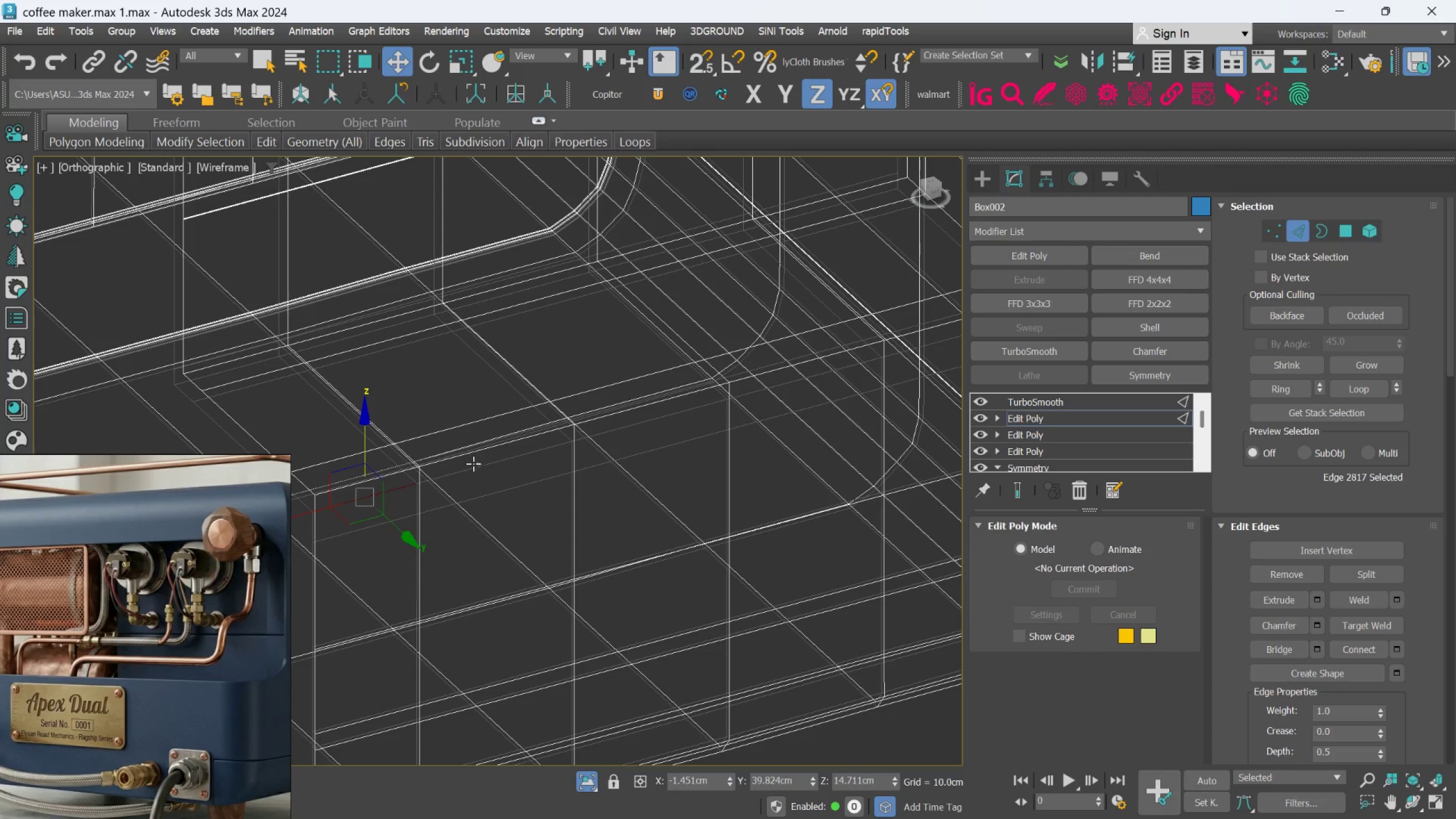 
key(Control+Z)
 